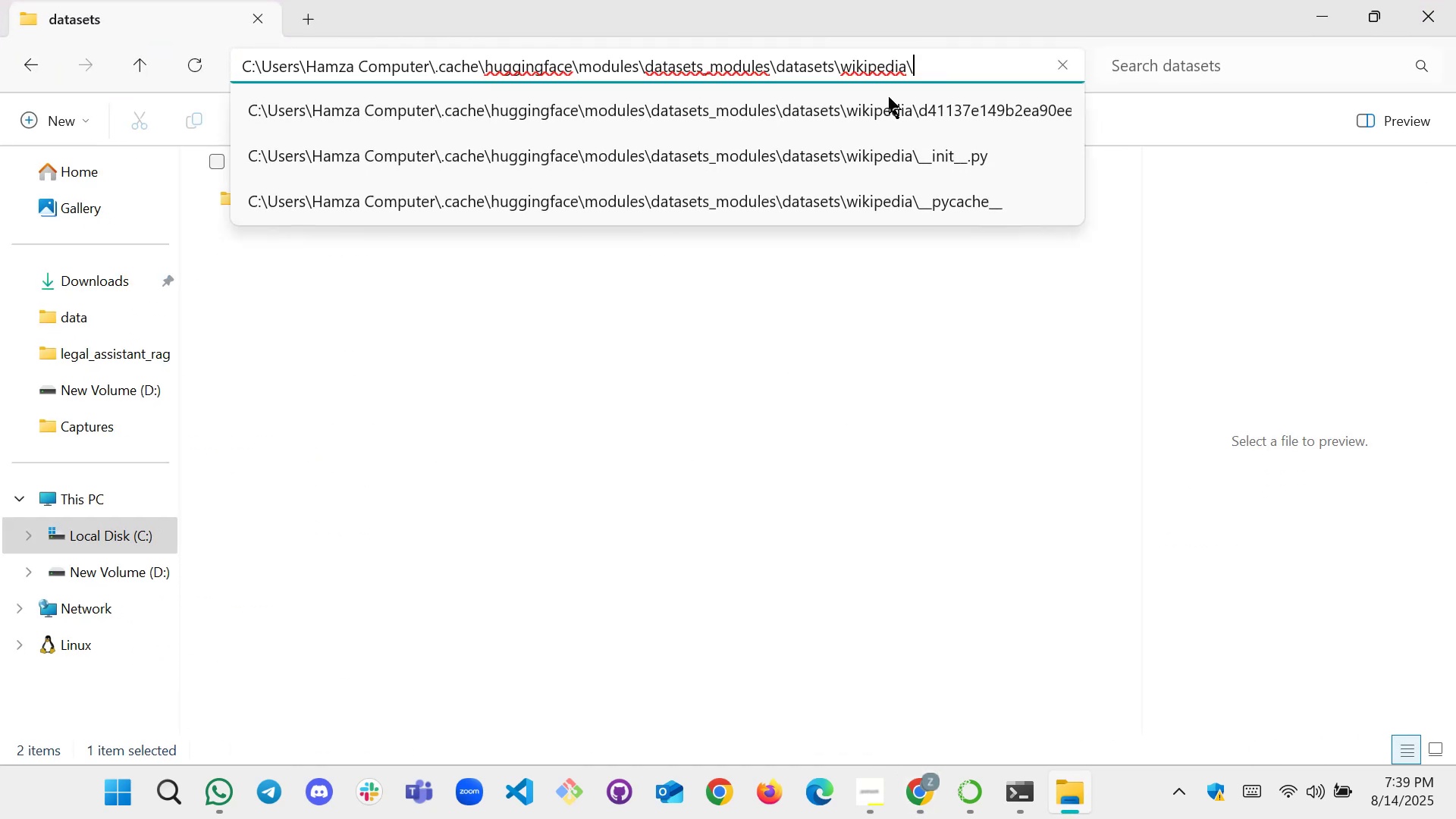 
key(Enter)
 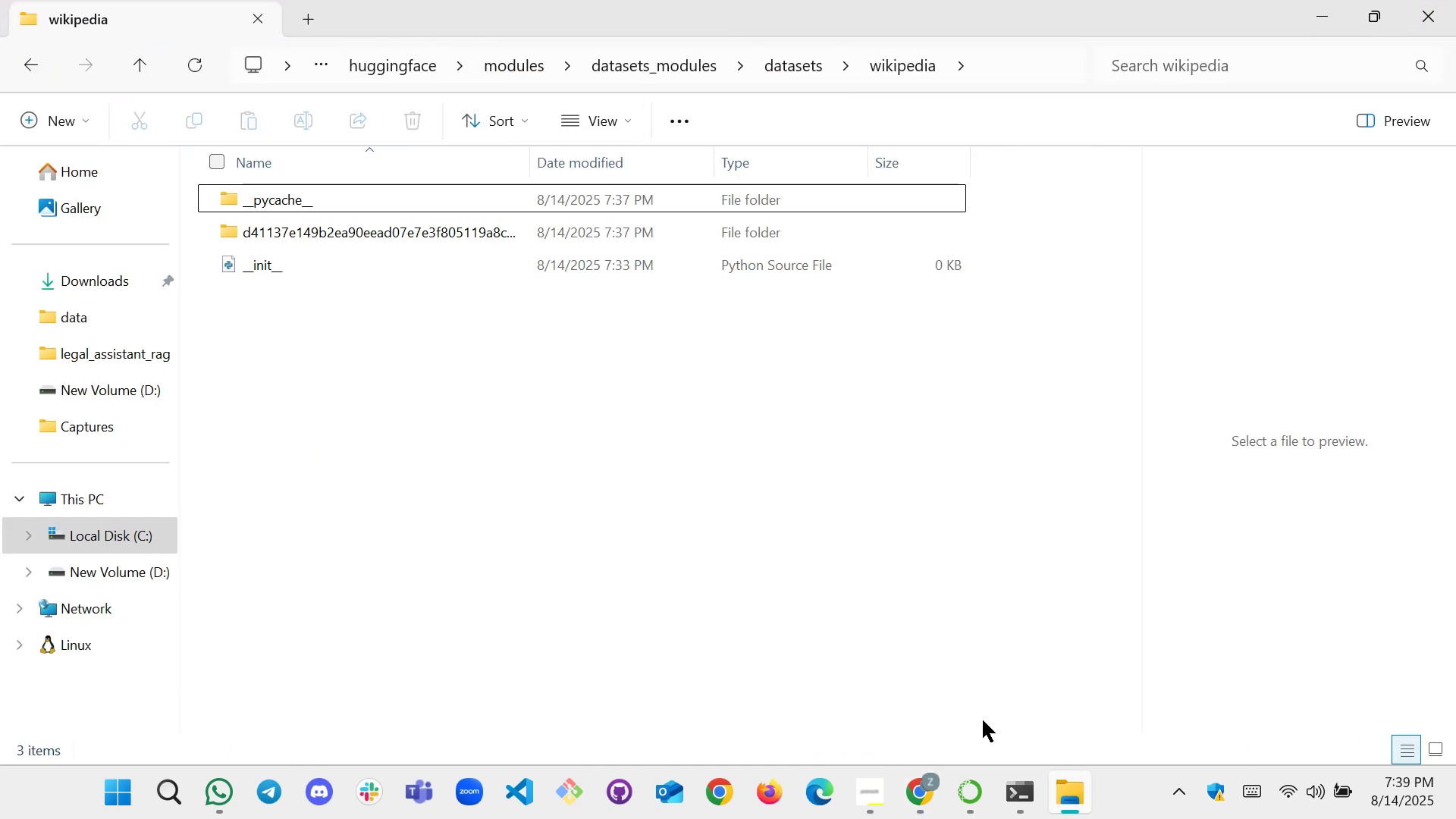 
left_click([890, 74])
 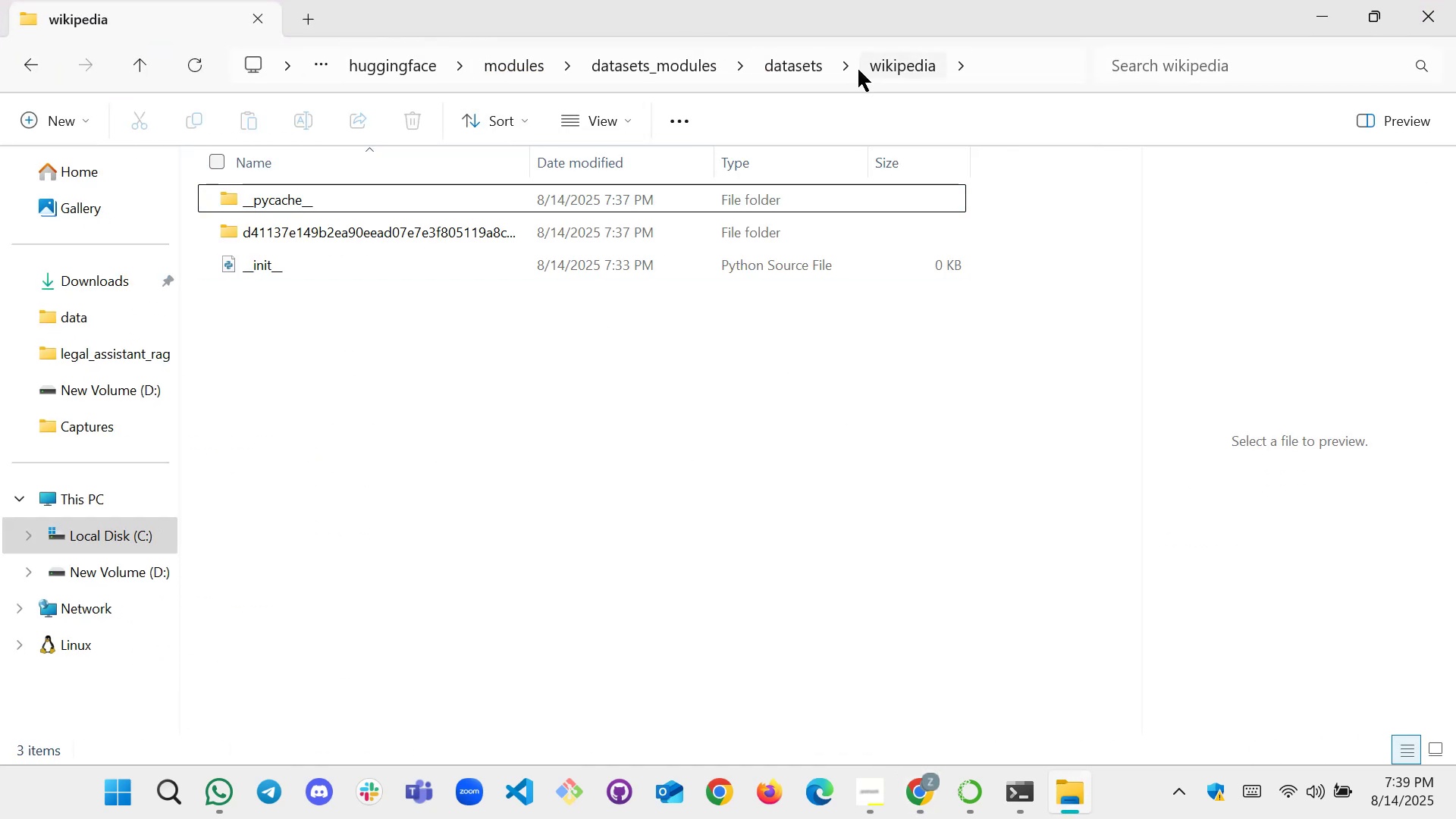 
left_click([797, 67])
 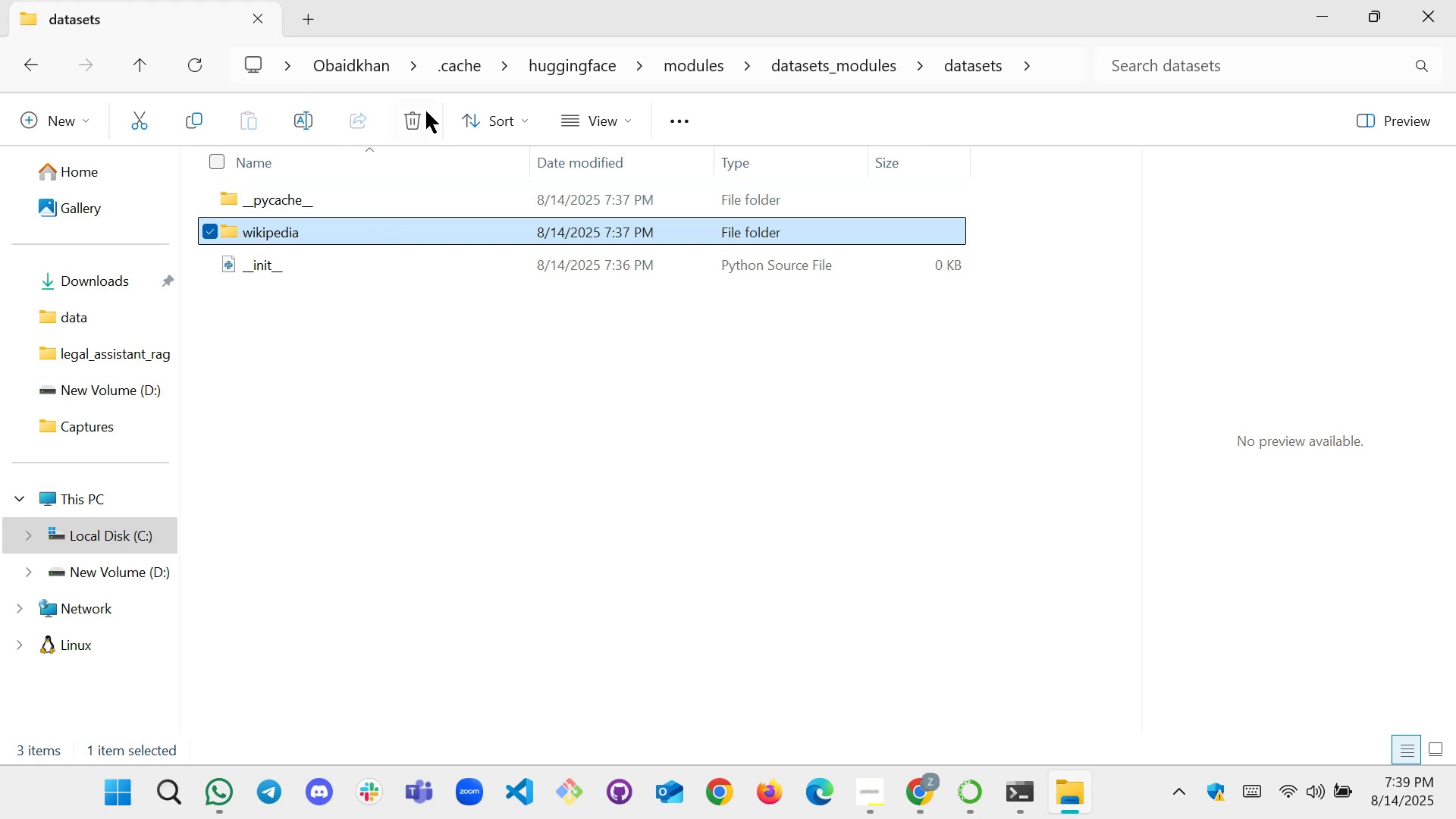 
left_click([413, 111])
 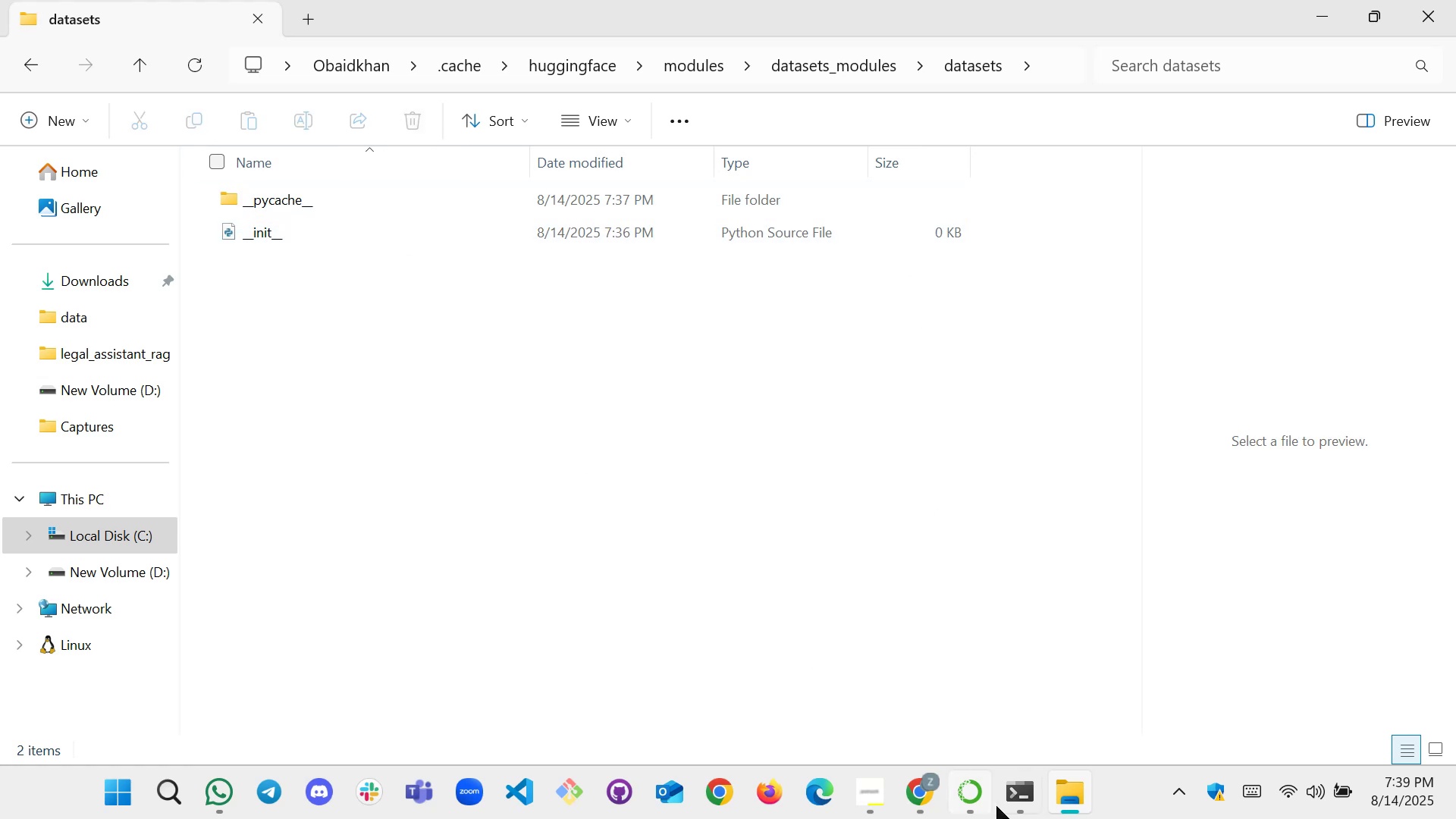 
left_click([915, 803])
 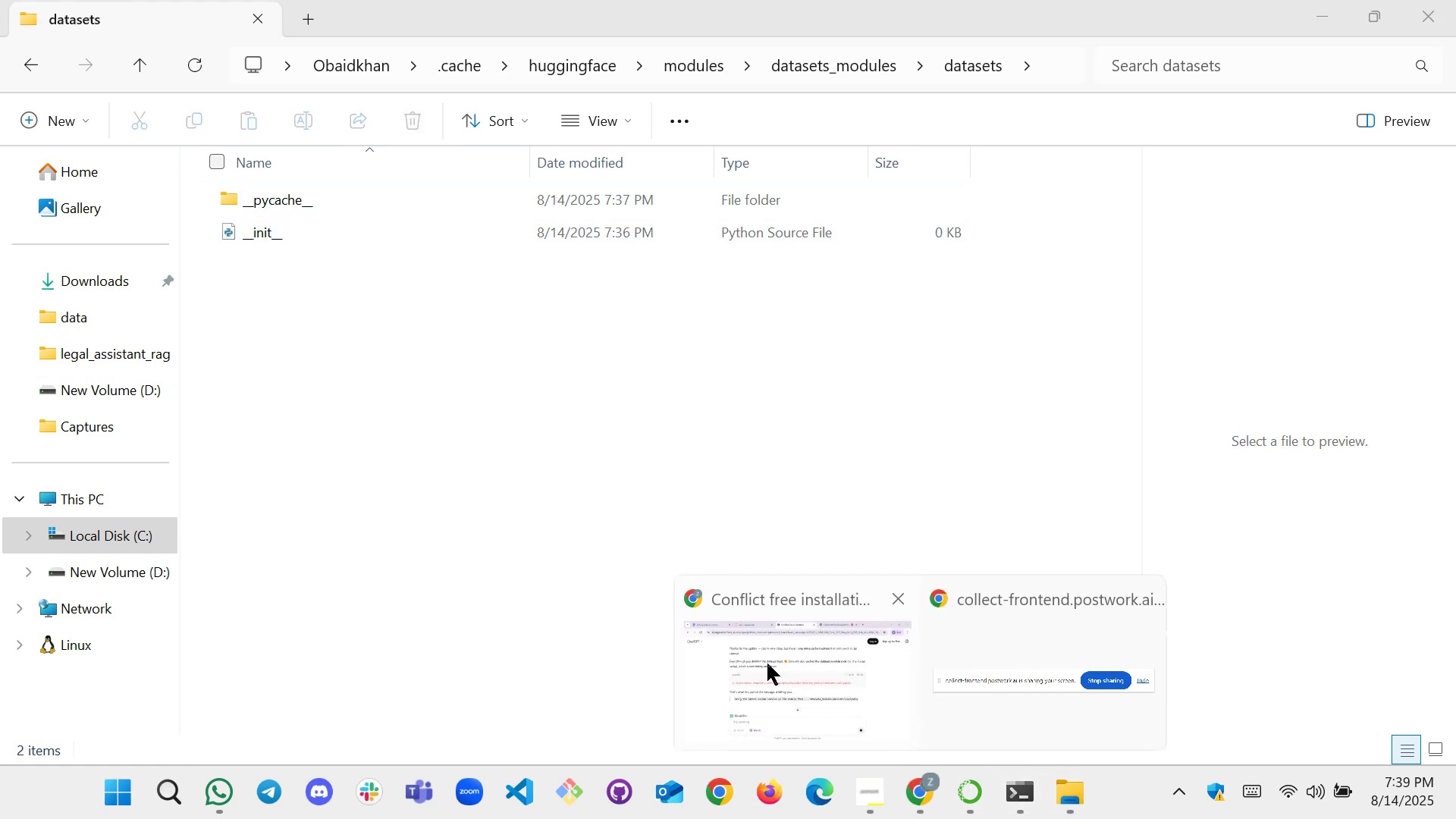 
left_click([768, 659])
 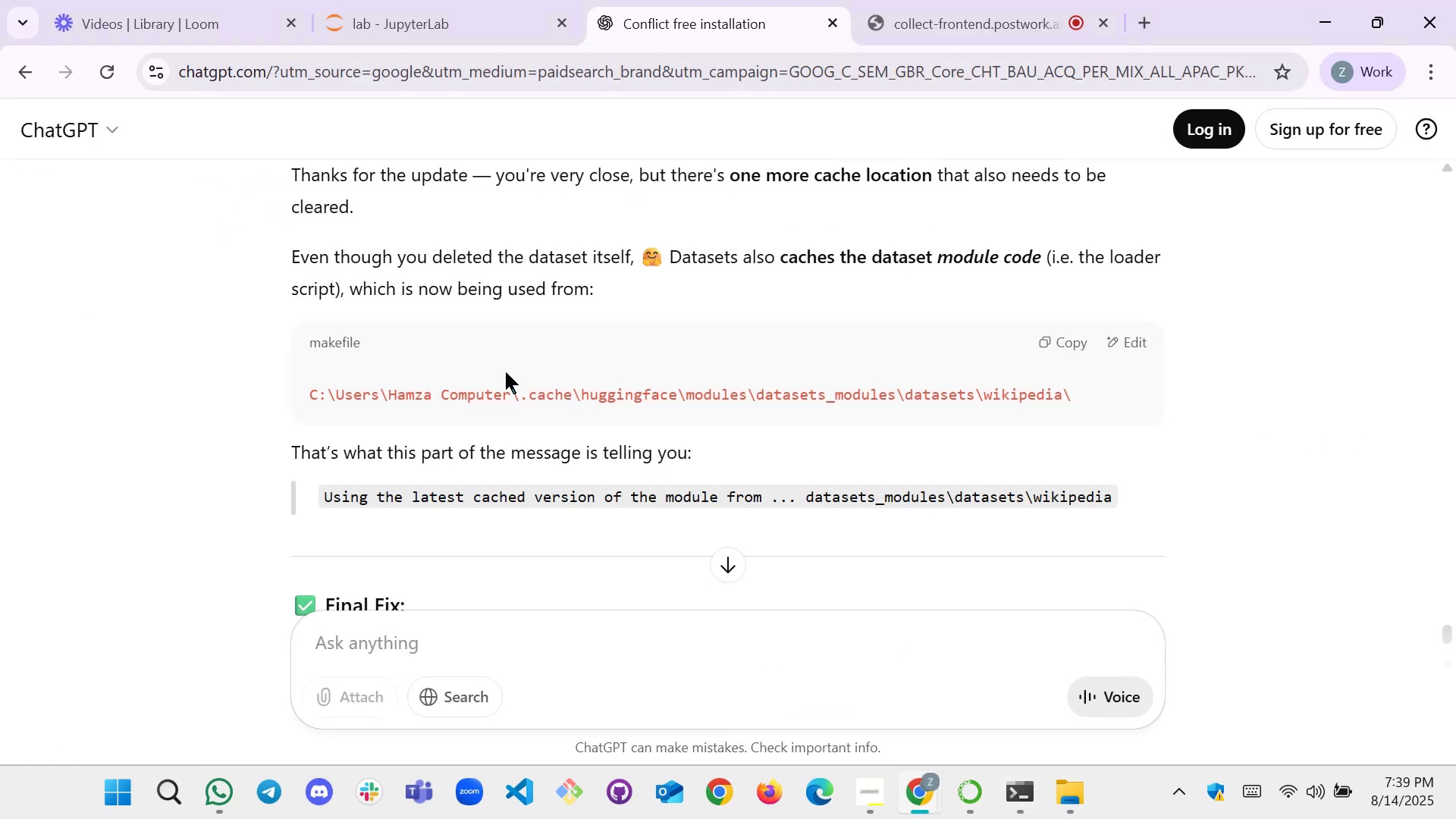 
scroll: coordinate [922, 485], scroll_direction: down, amount: 3.0
 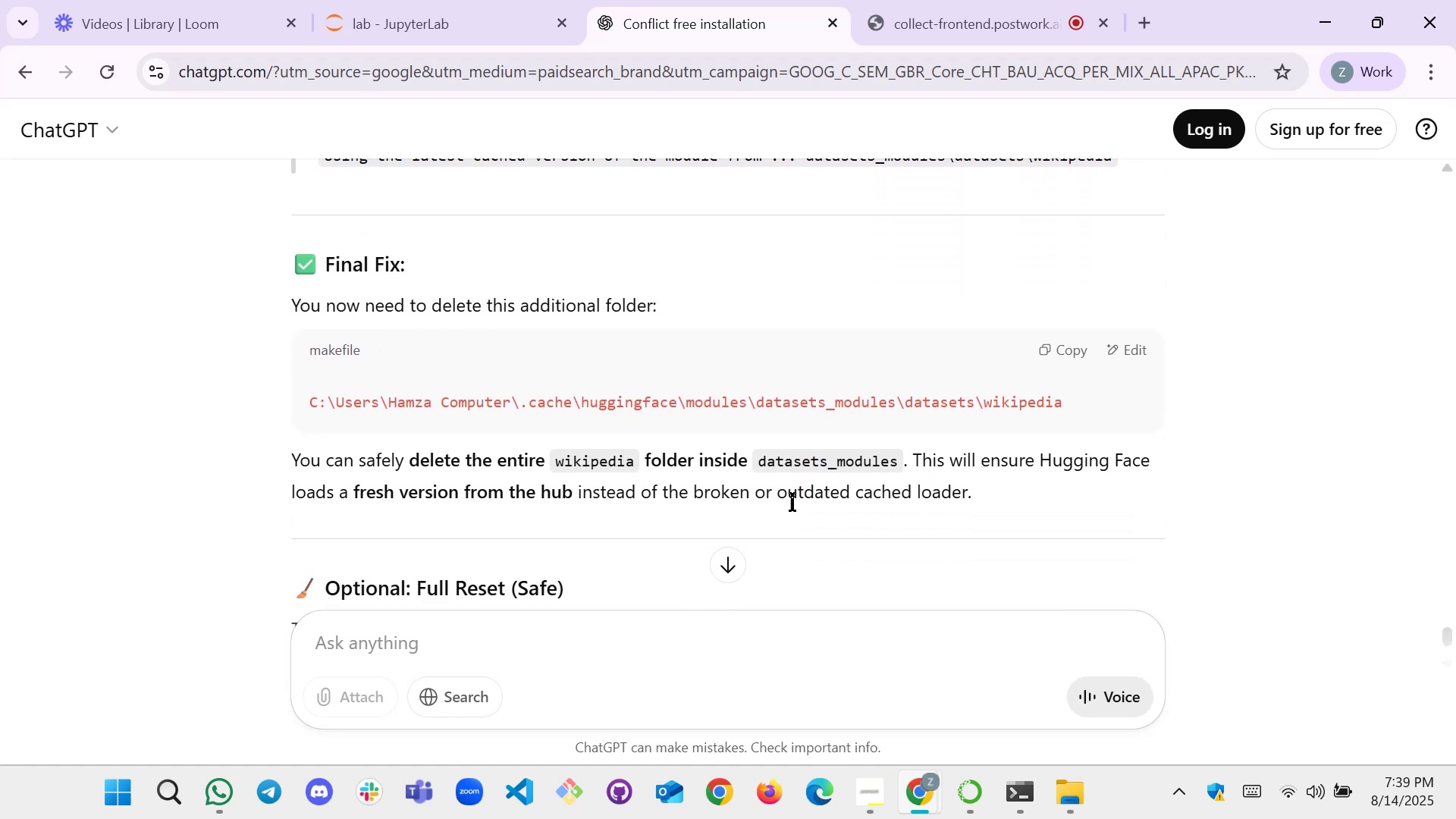 
wait(5.93)
 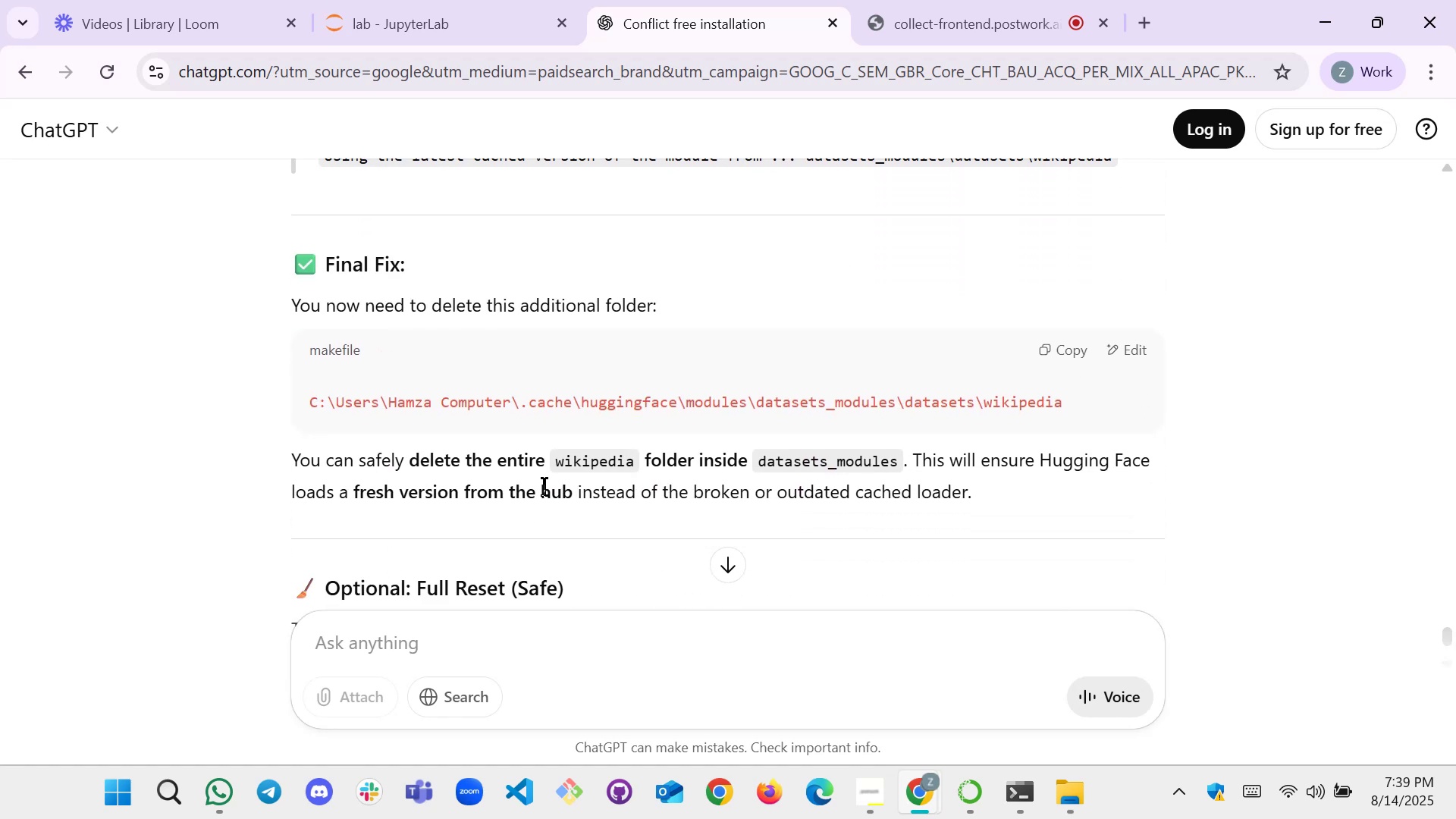 
left_click([414, 27])
 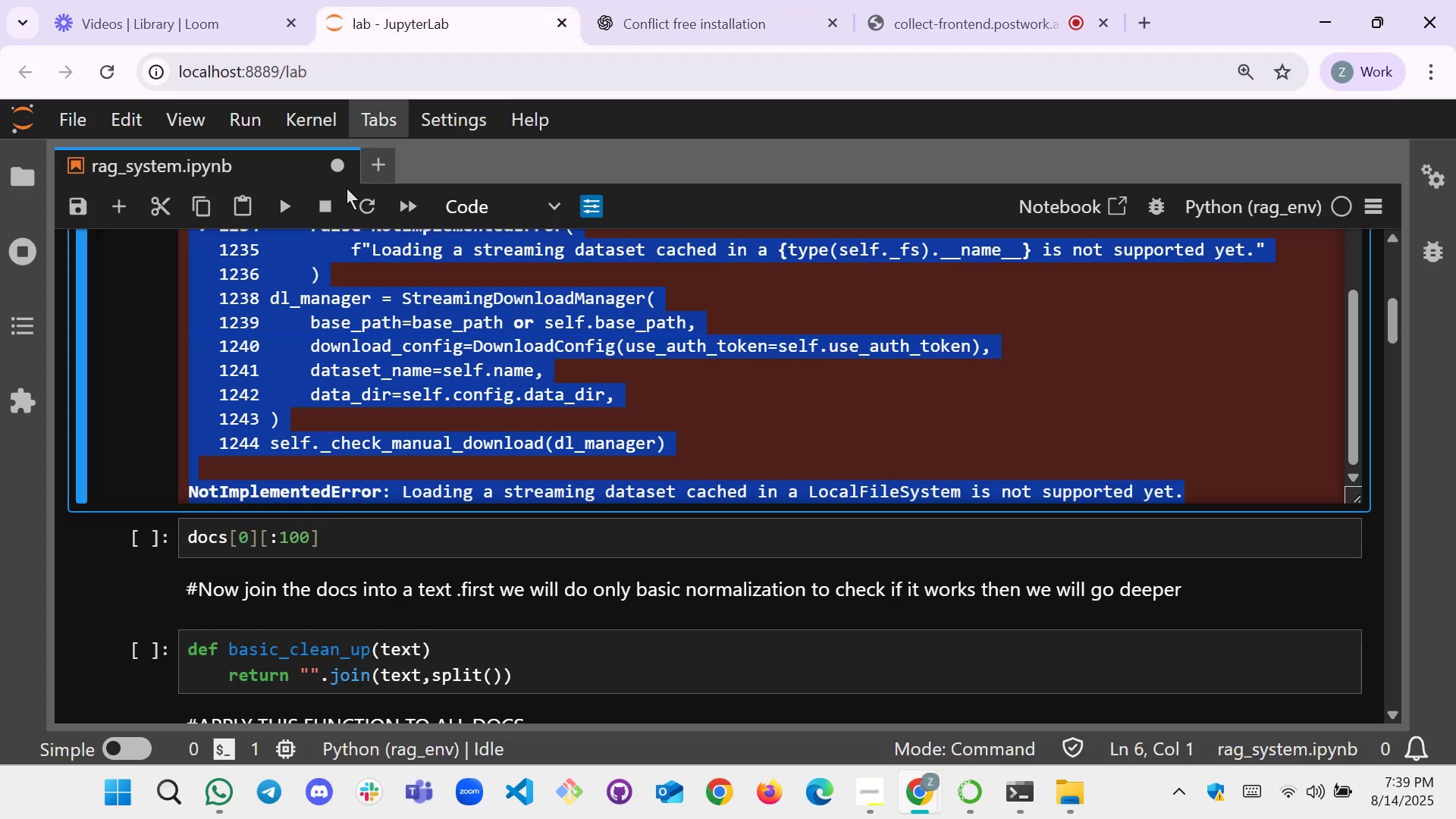 
left_click([310, 119])
 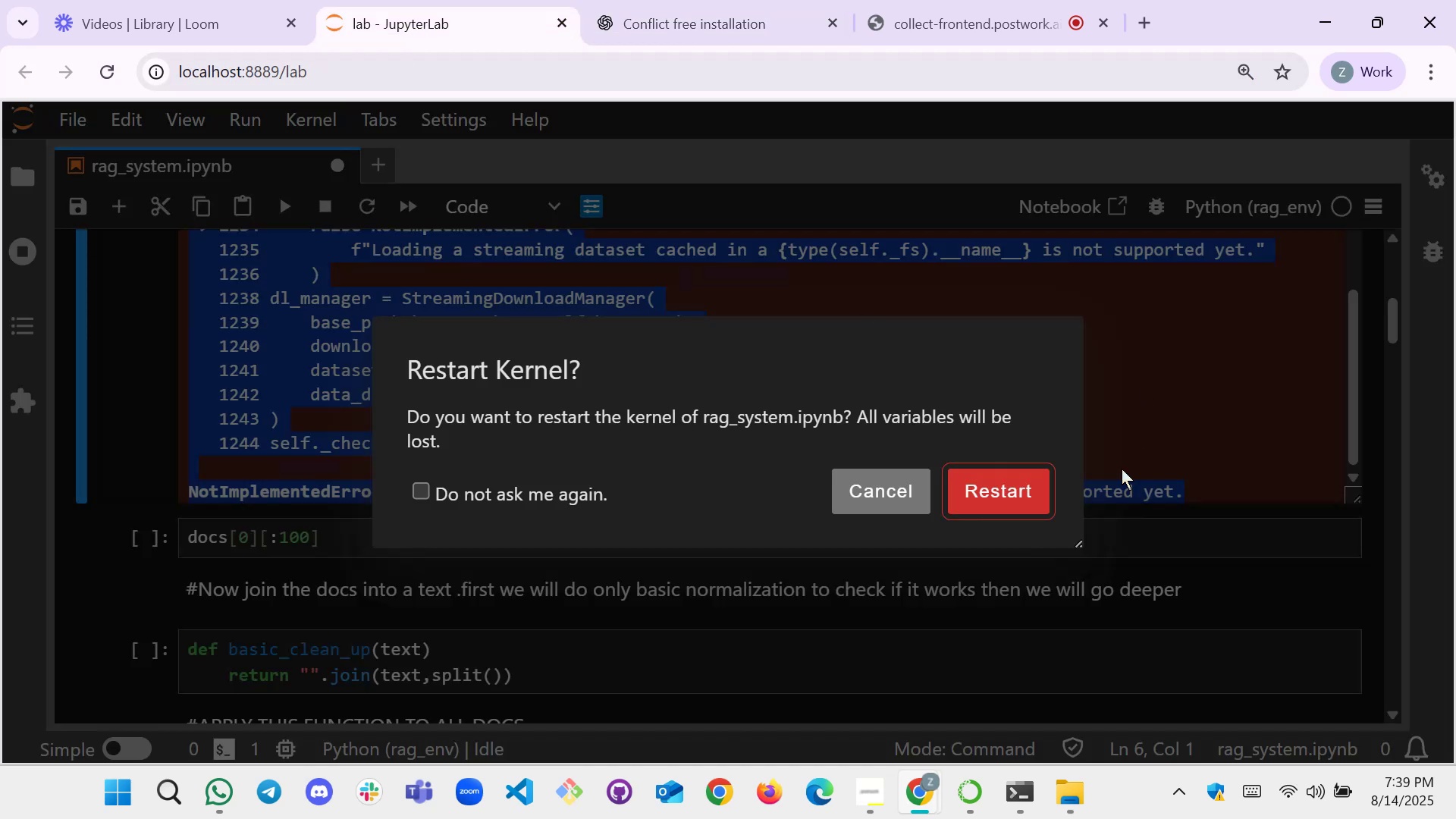 
left_click([1005, 502])
 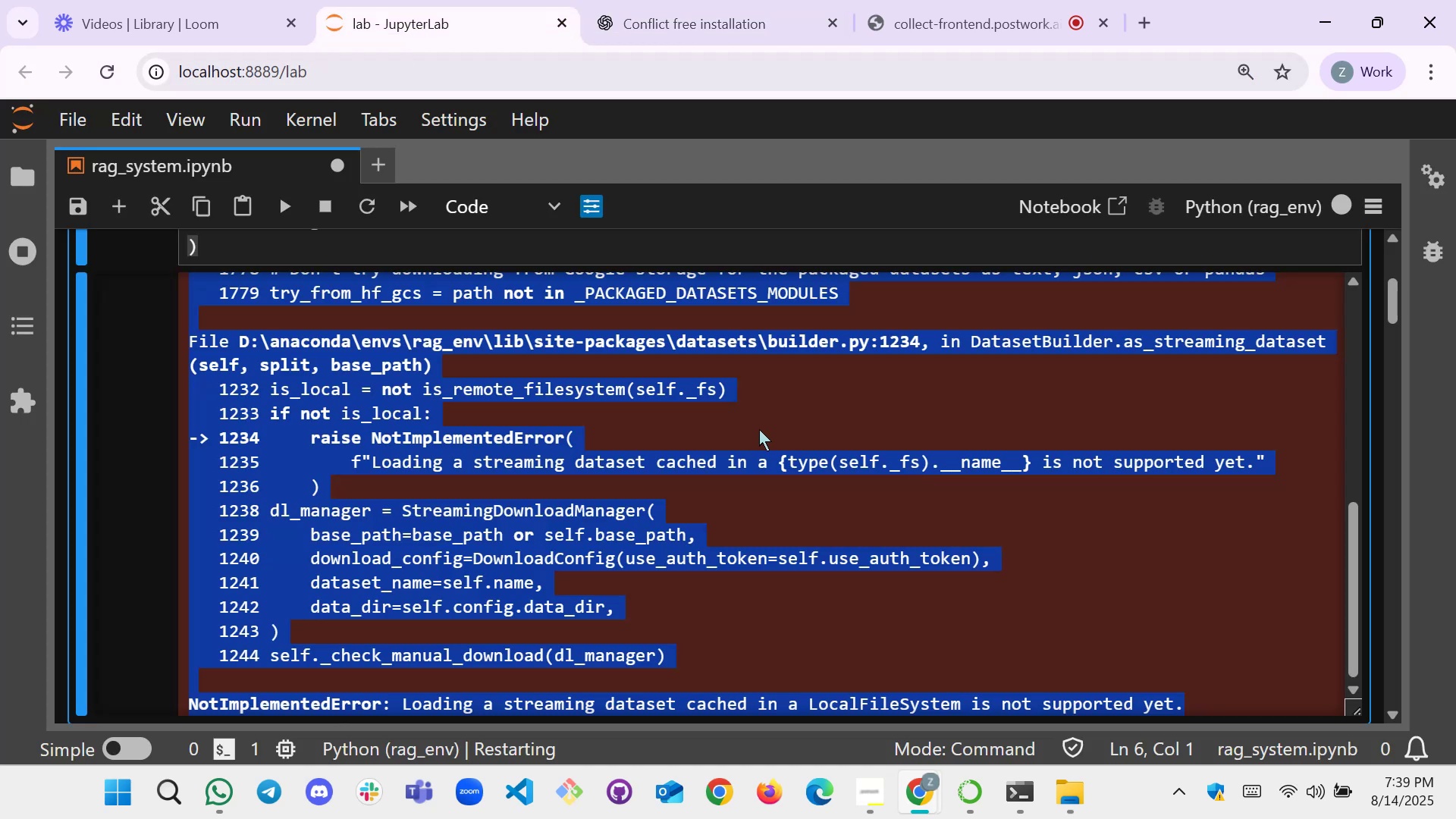 
scroll: coordinate [601, 360], scroll_direction: up, amount: 17.0
 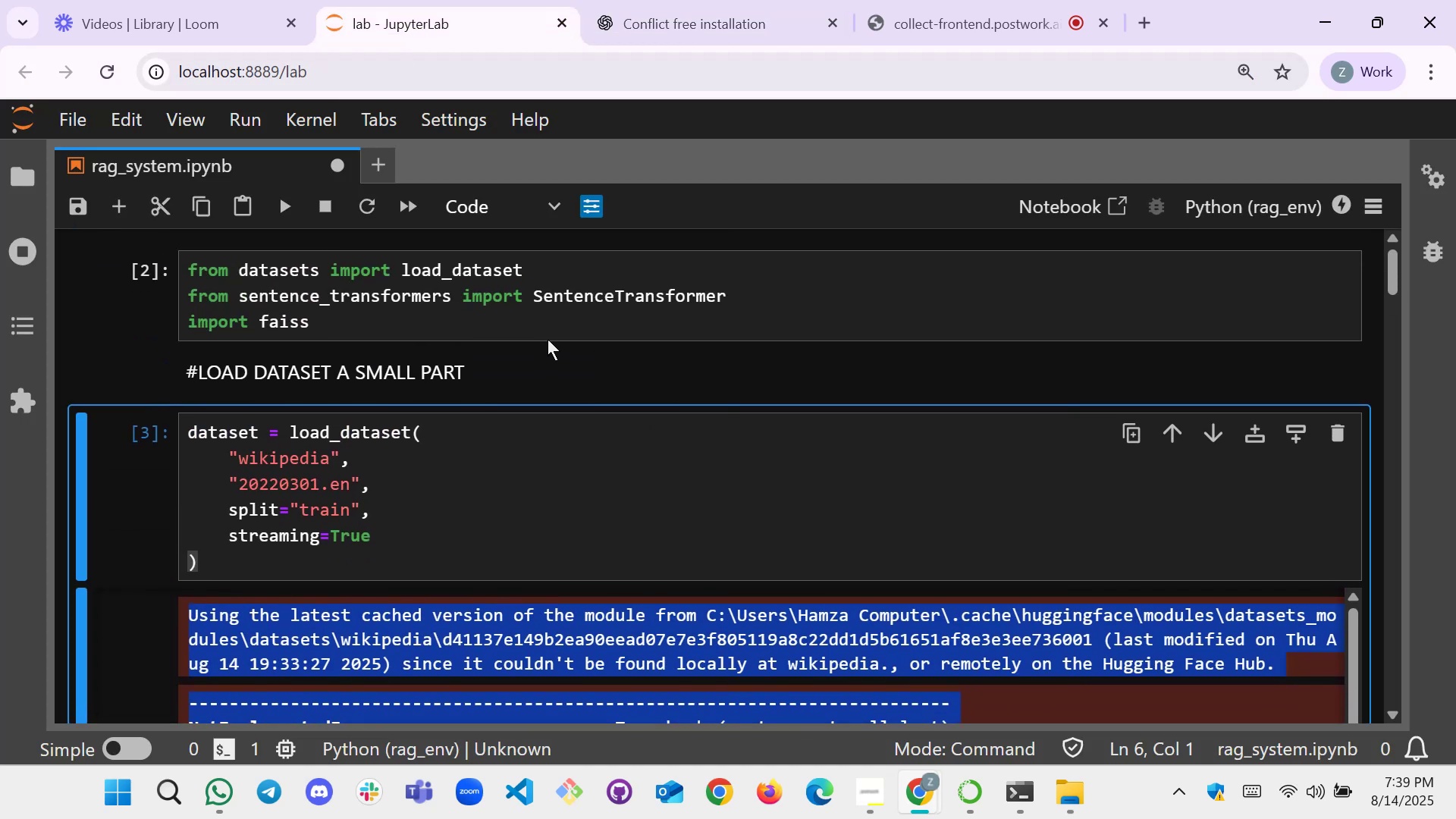 
left_click([554, 323])
 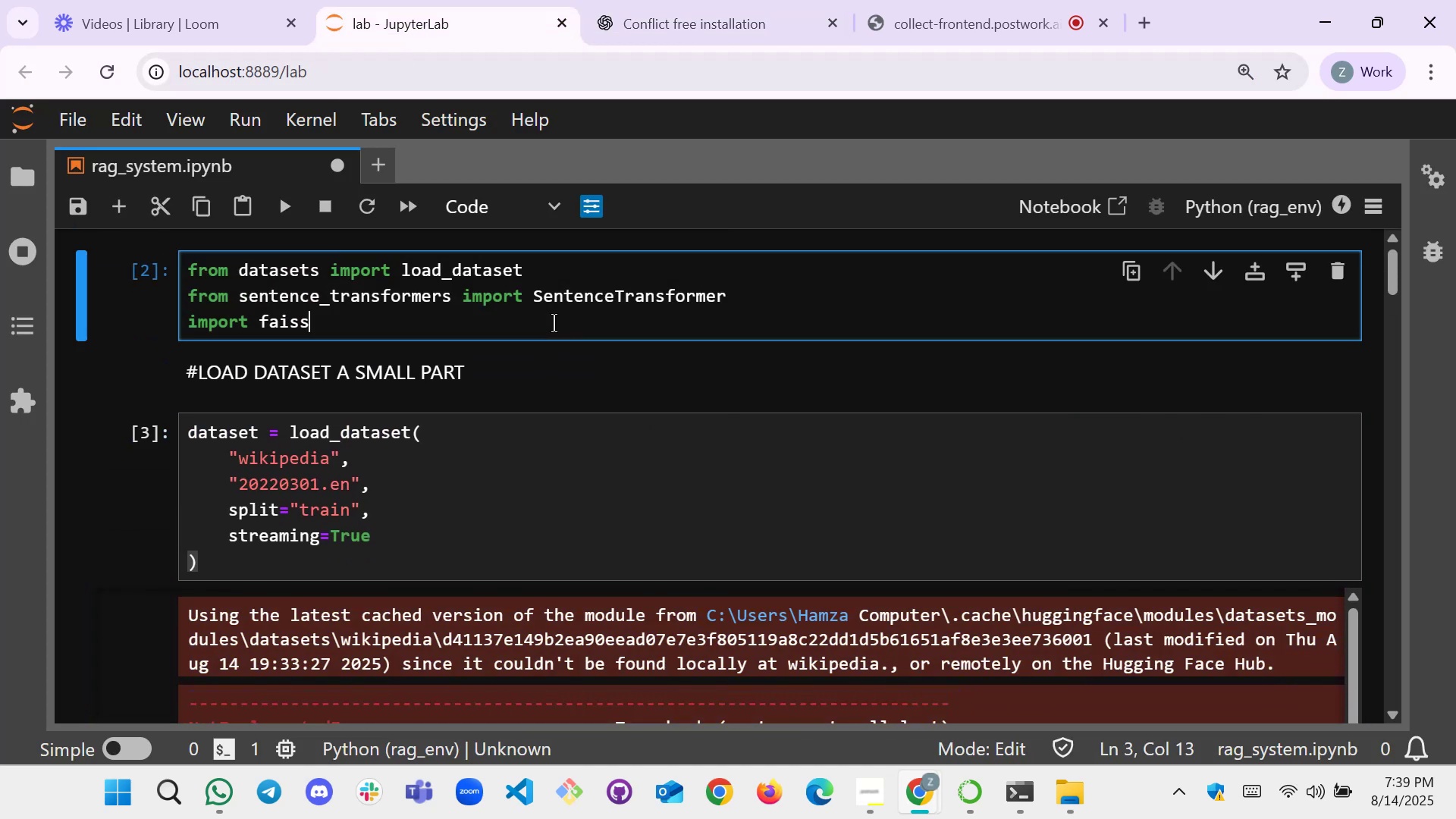 
key(Shift+Enter)
 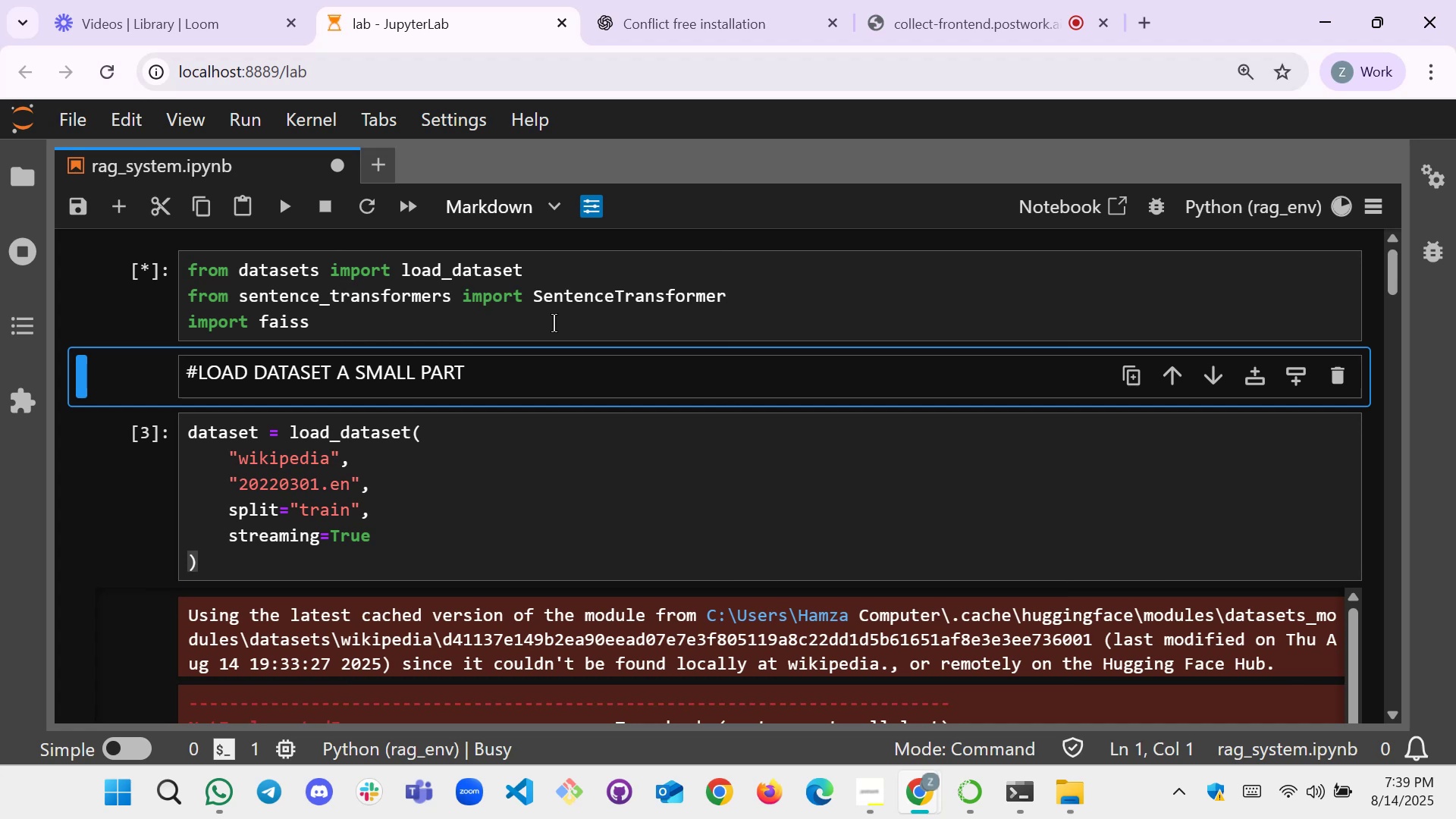 
key(Shift+Enter)
 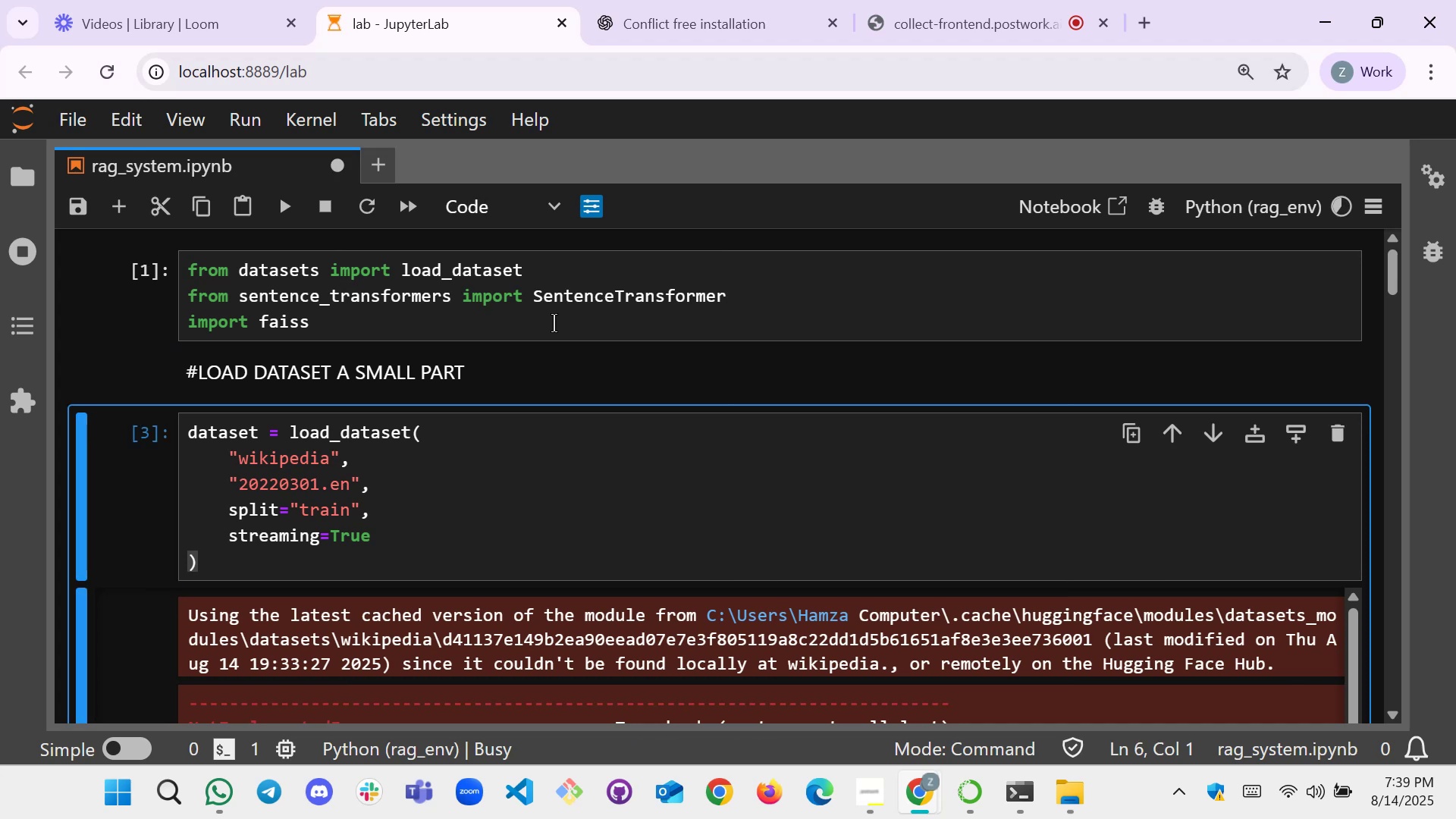 
wait(8.07)
 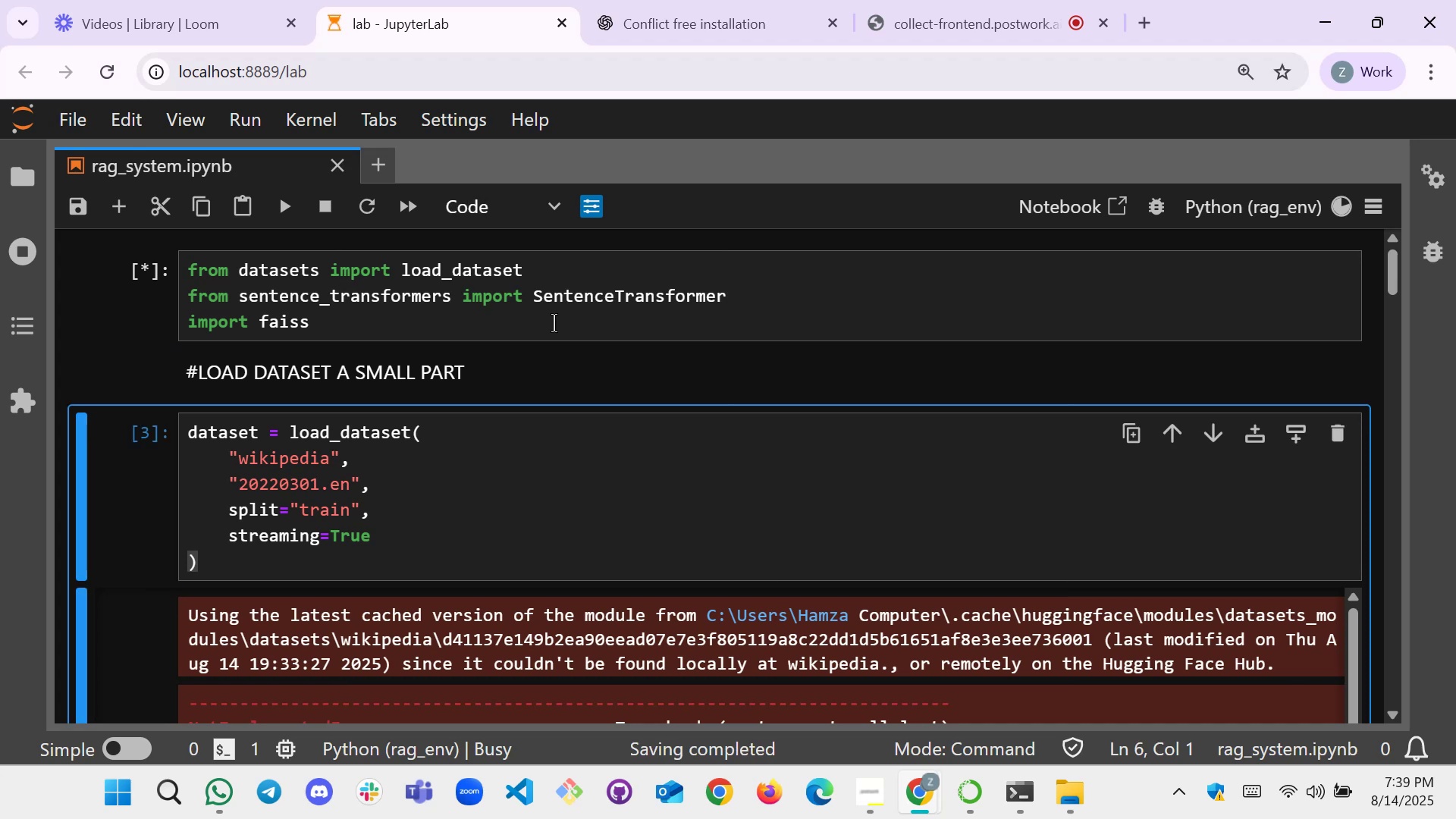 
key(Shift+Enter)
 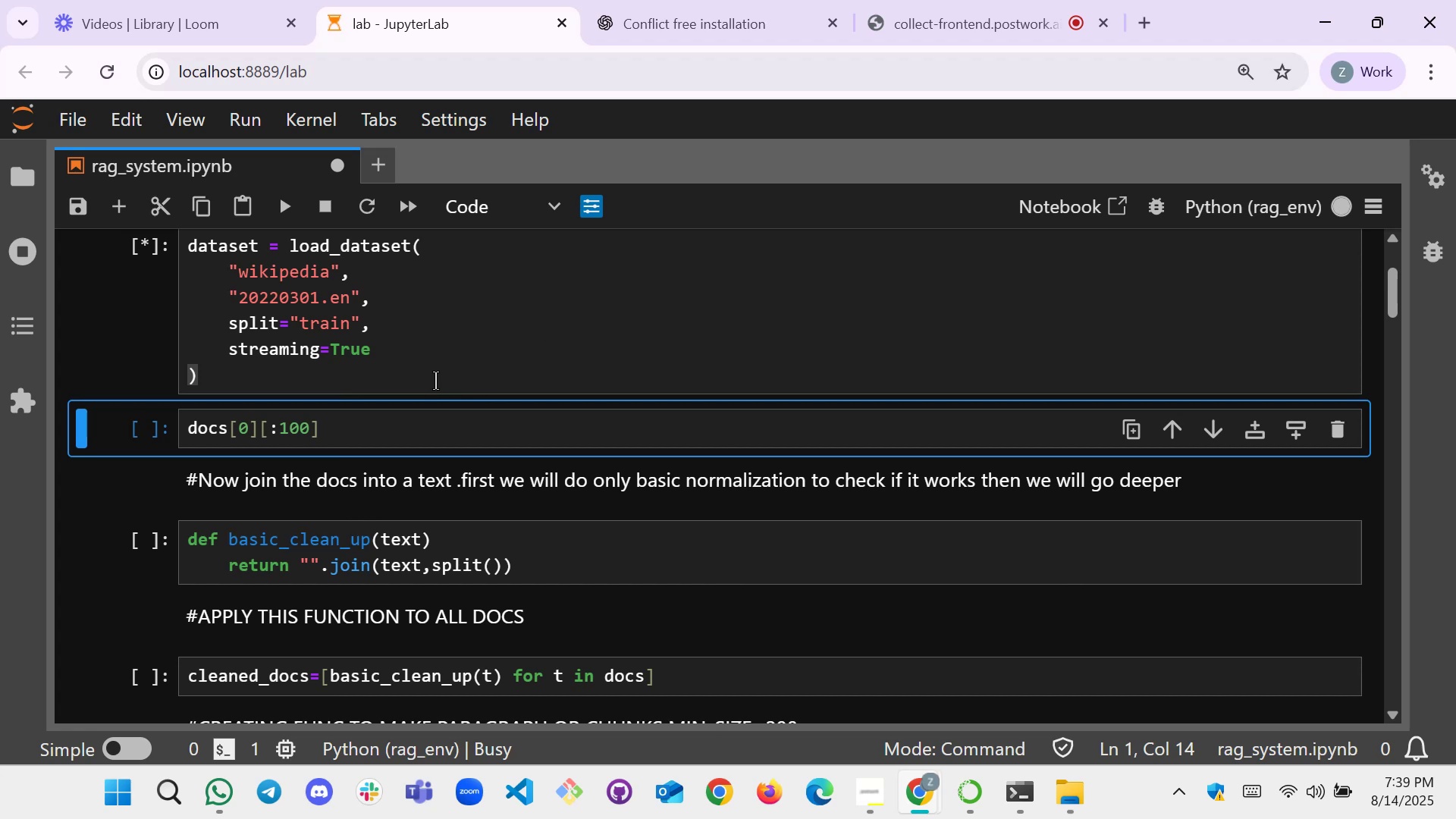 
wait(5.03)
 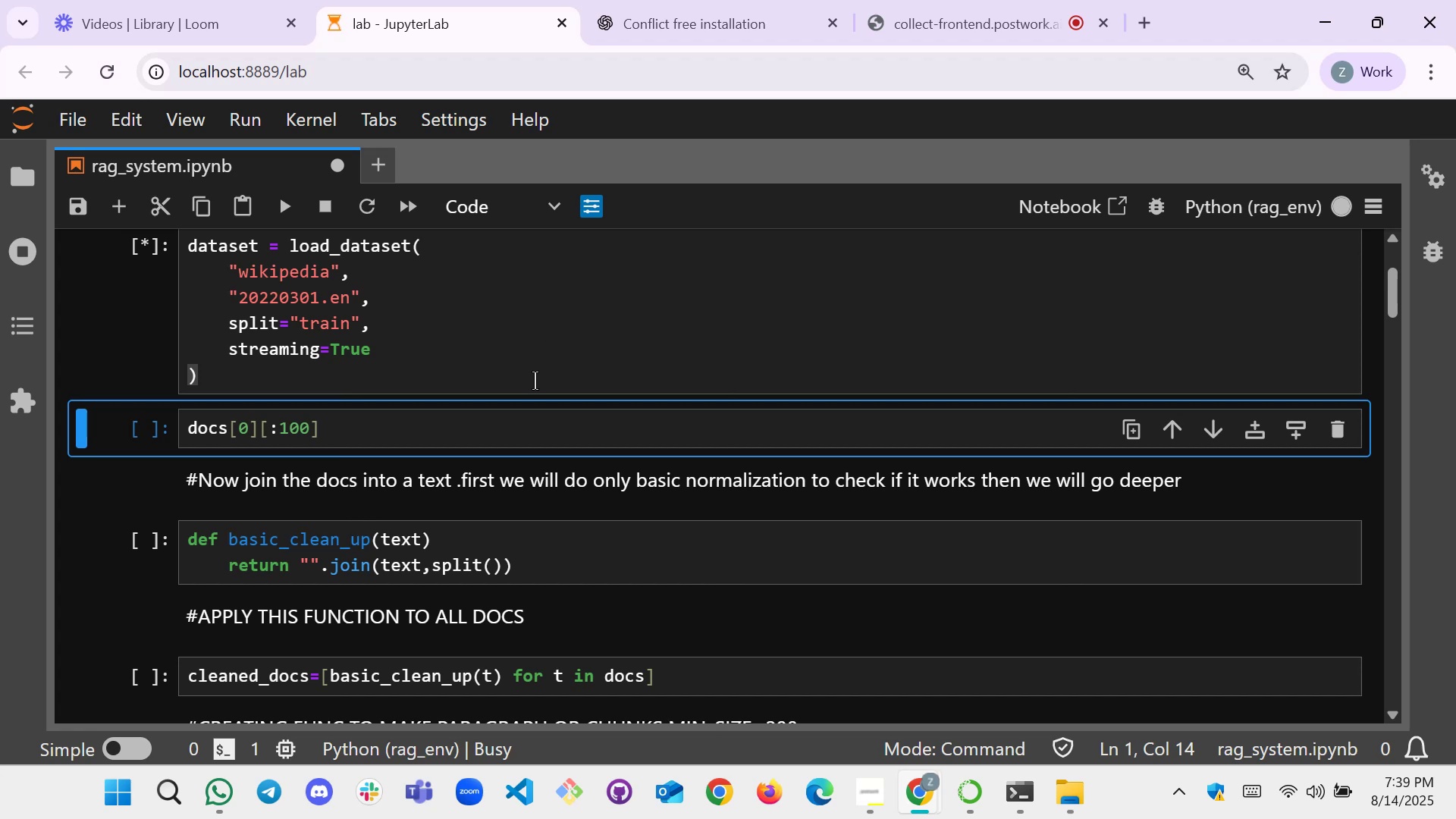 
scroll: coordinate [428, 362], scroll_direction: up, amount: 1.0
 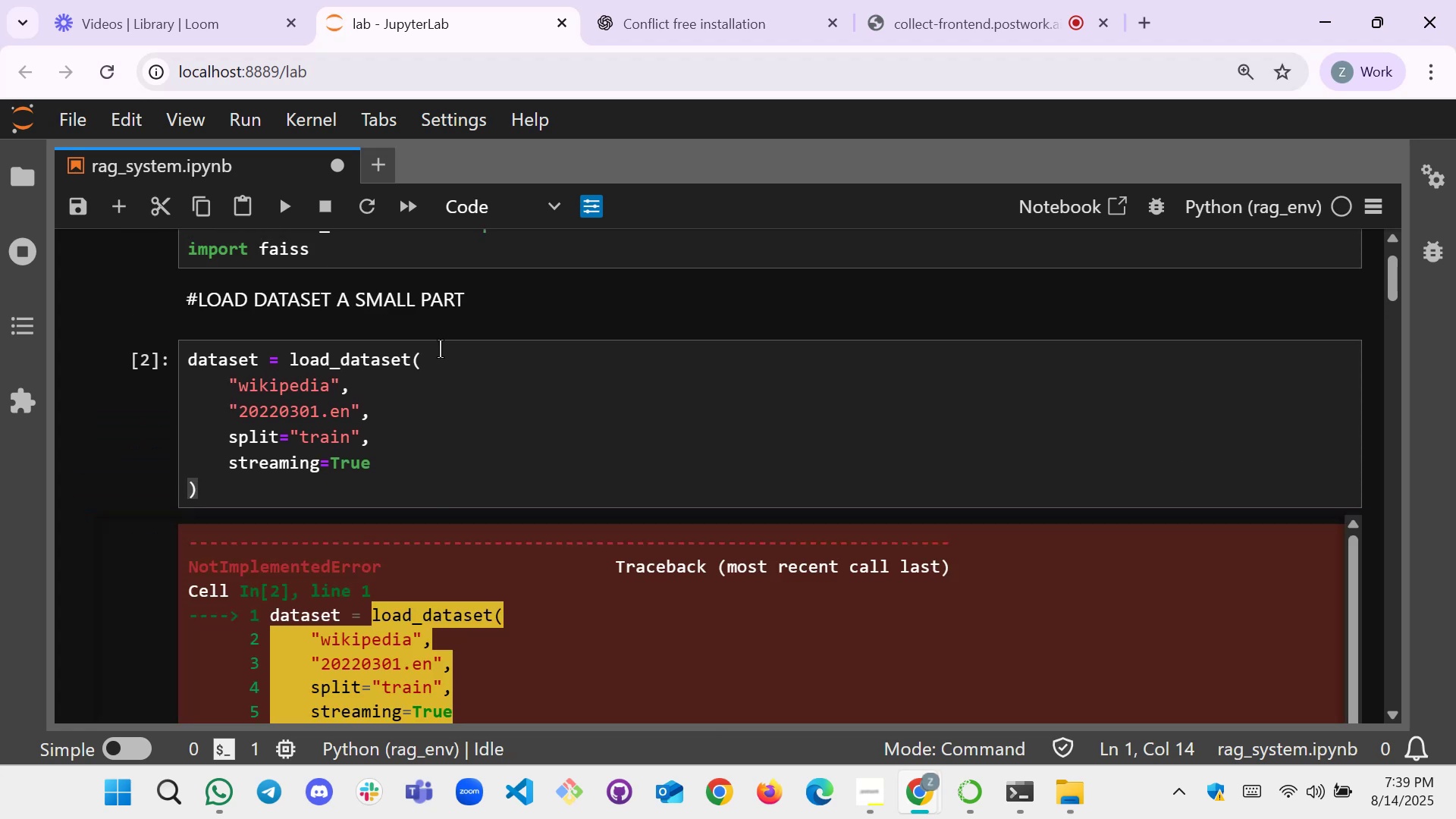 
scroll: coordinate [867, 436], scroll_direction: down, amount: 12.0
 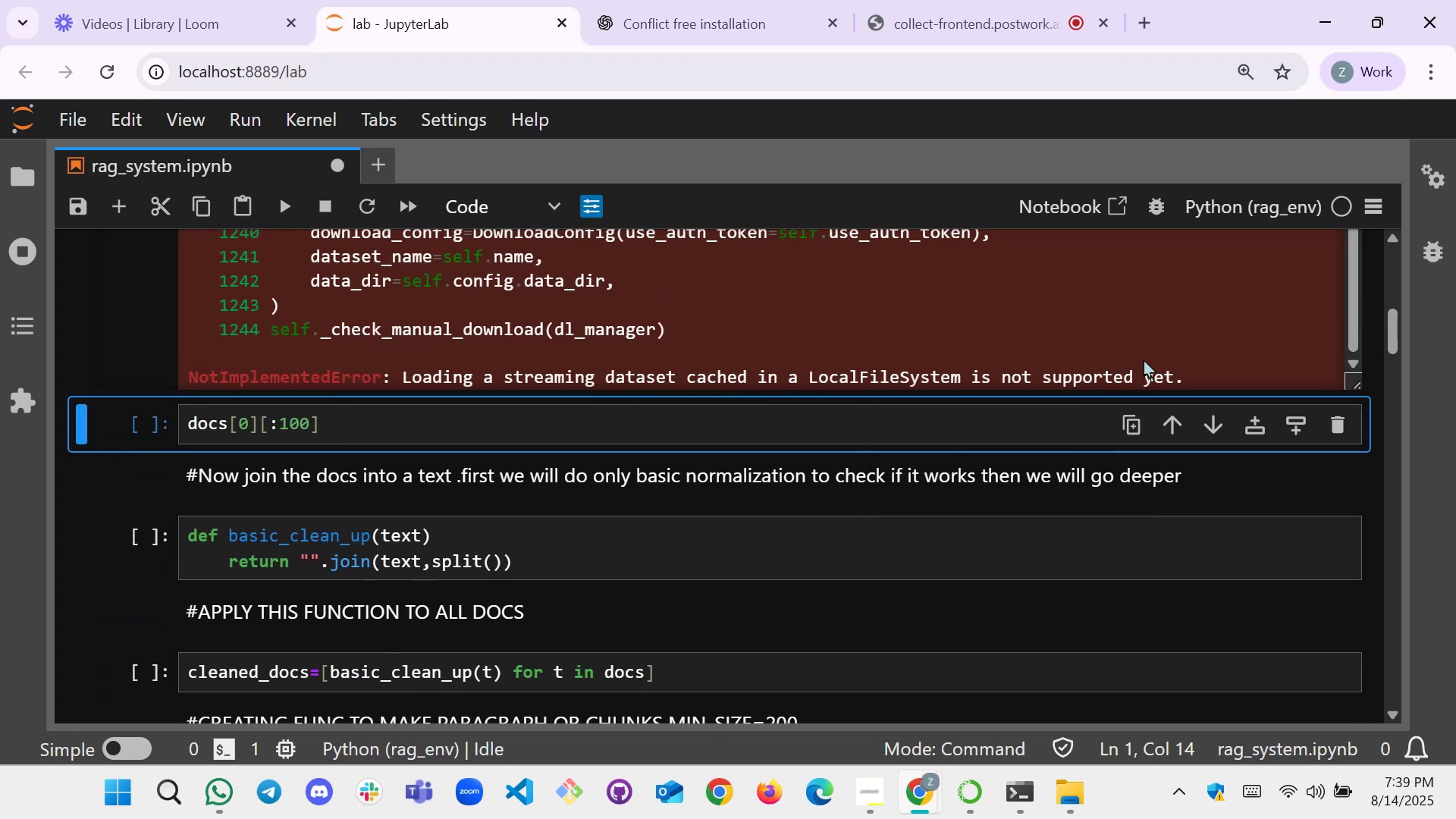 
left_click_drag(start_coordinate=[1199, 374], to_coordinate=[179, 316])
 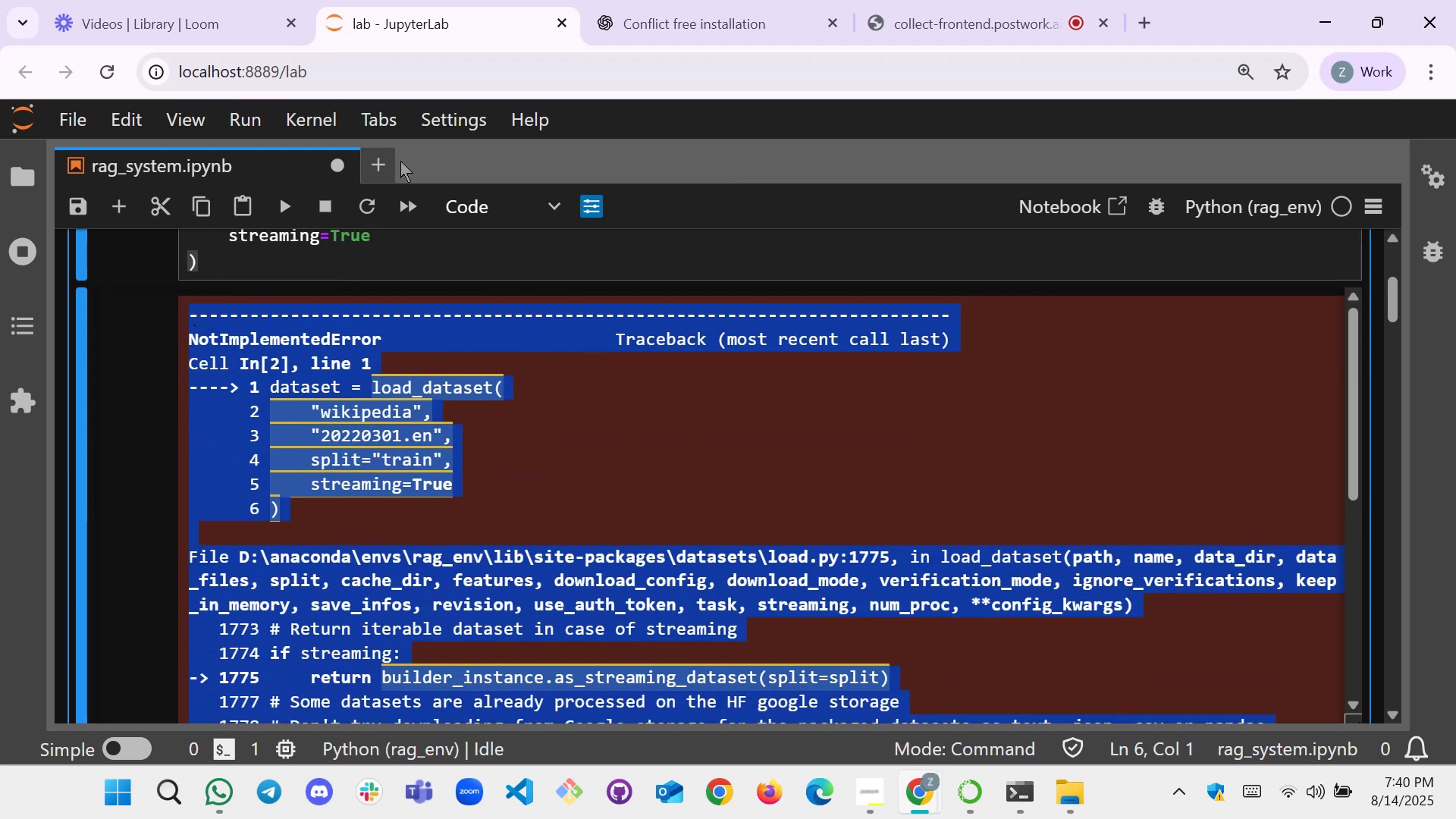 
scroll: coordinate [500, 323], scroll_direction: up, amount: 2.0
 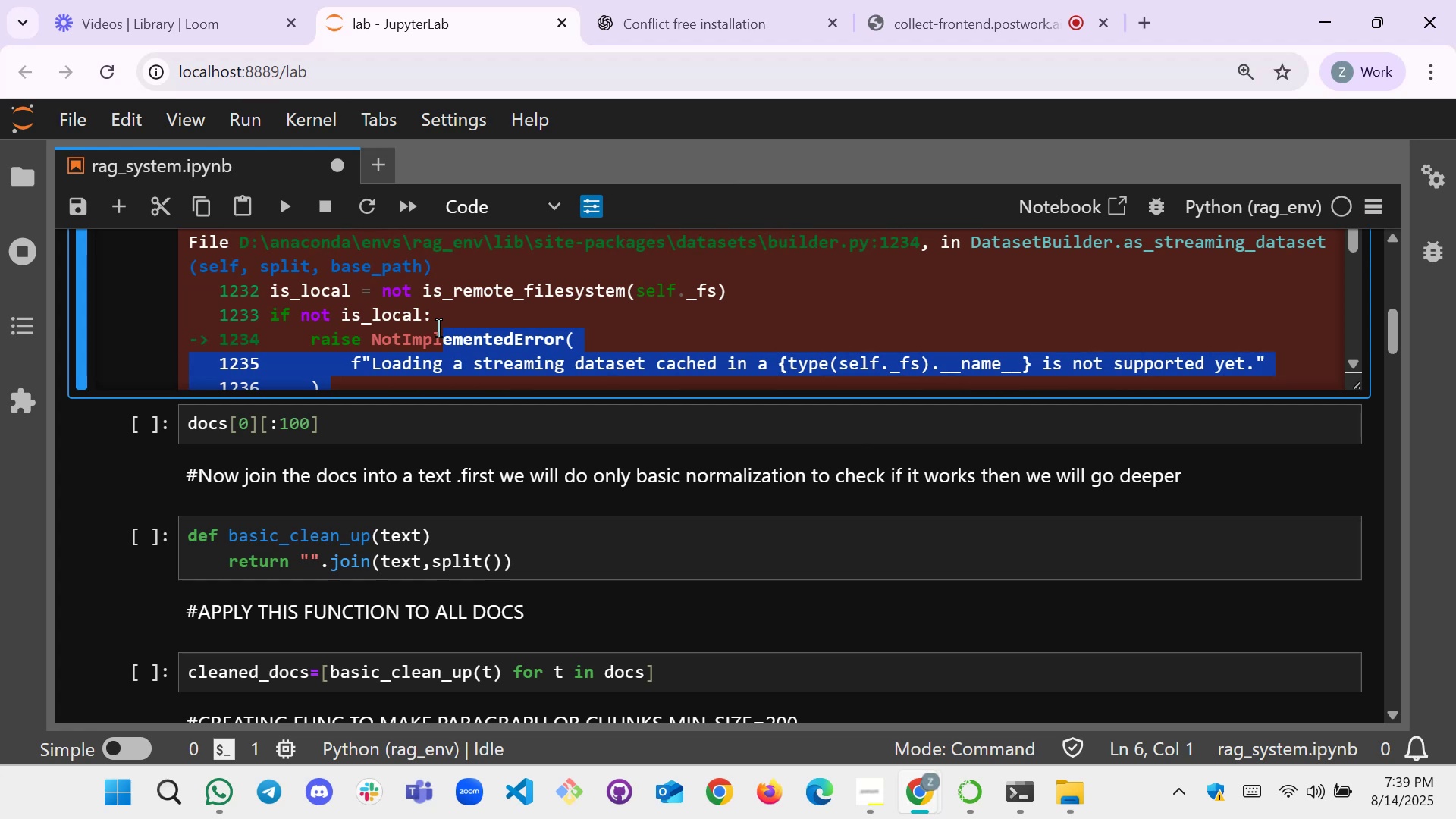 
scroll: coordinate [434, 313], scroll_direction: down, amount: 3.0
 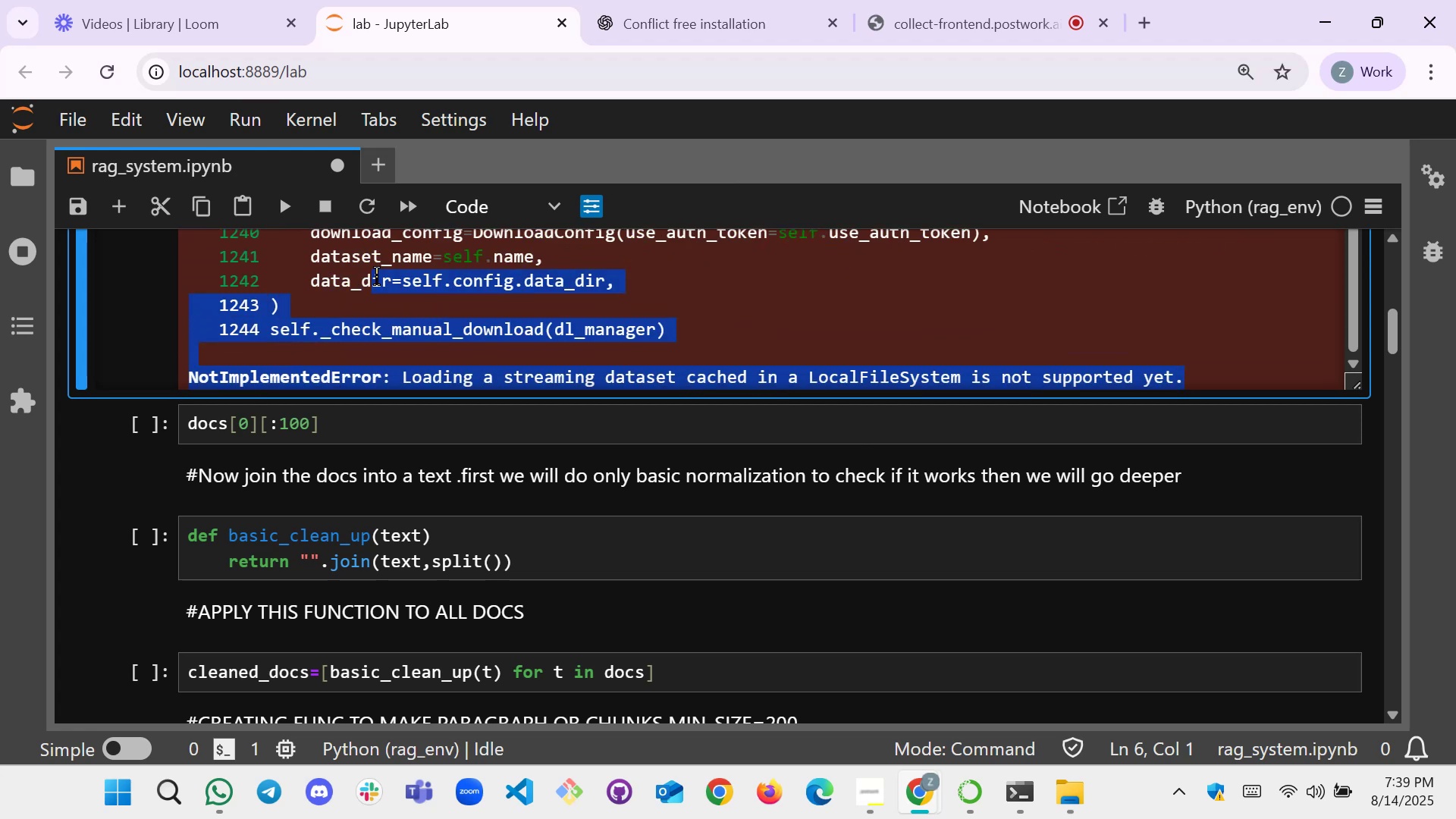 
scroll: coordinate [211, 288], scroll_direction: up, amount: 7.0
 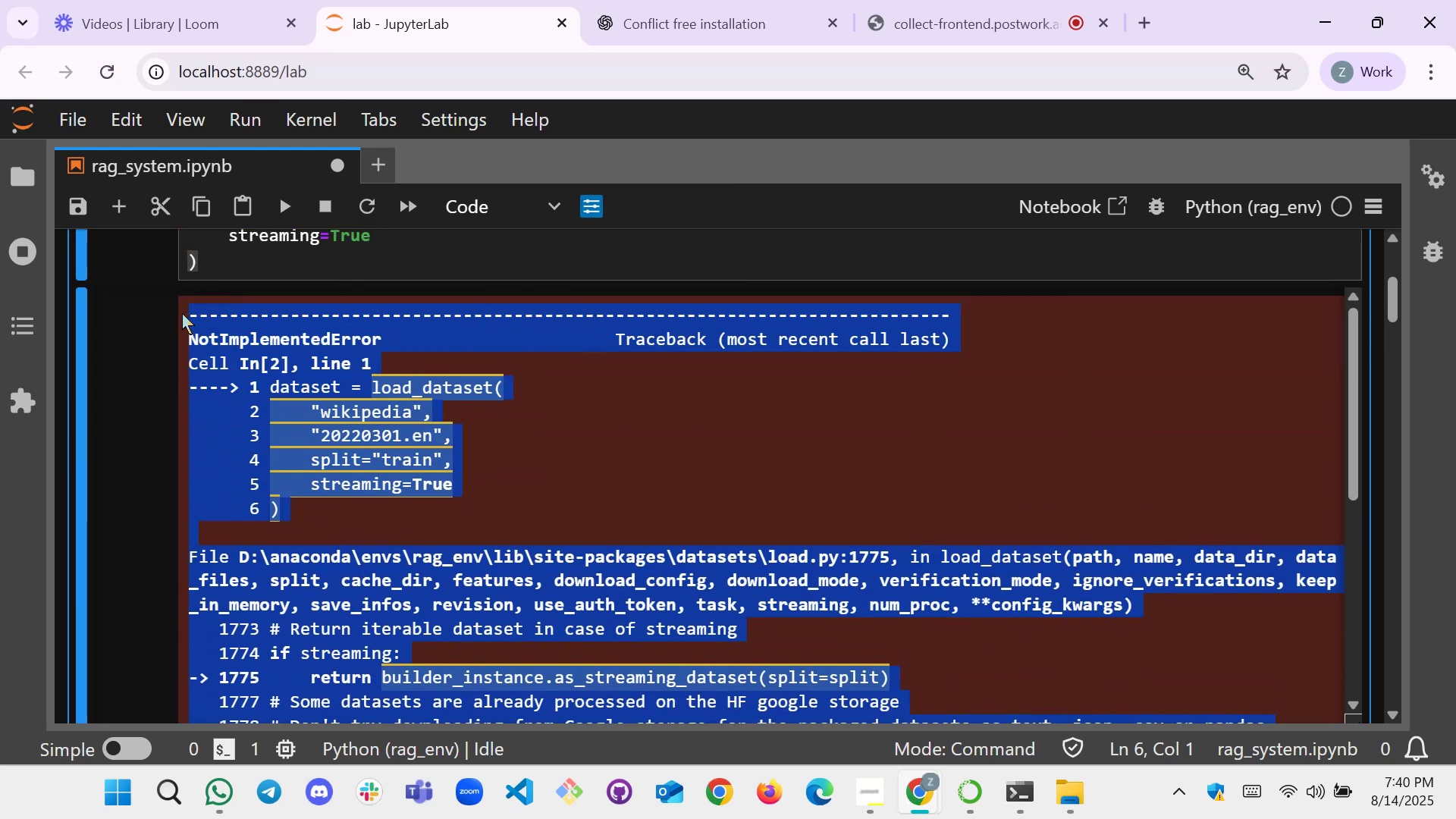 
key(Control+C)
 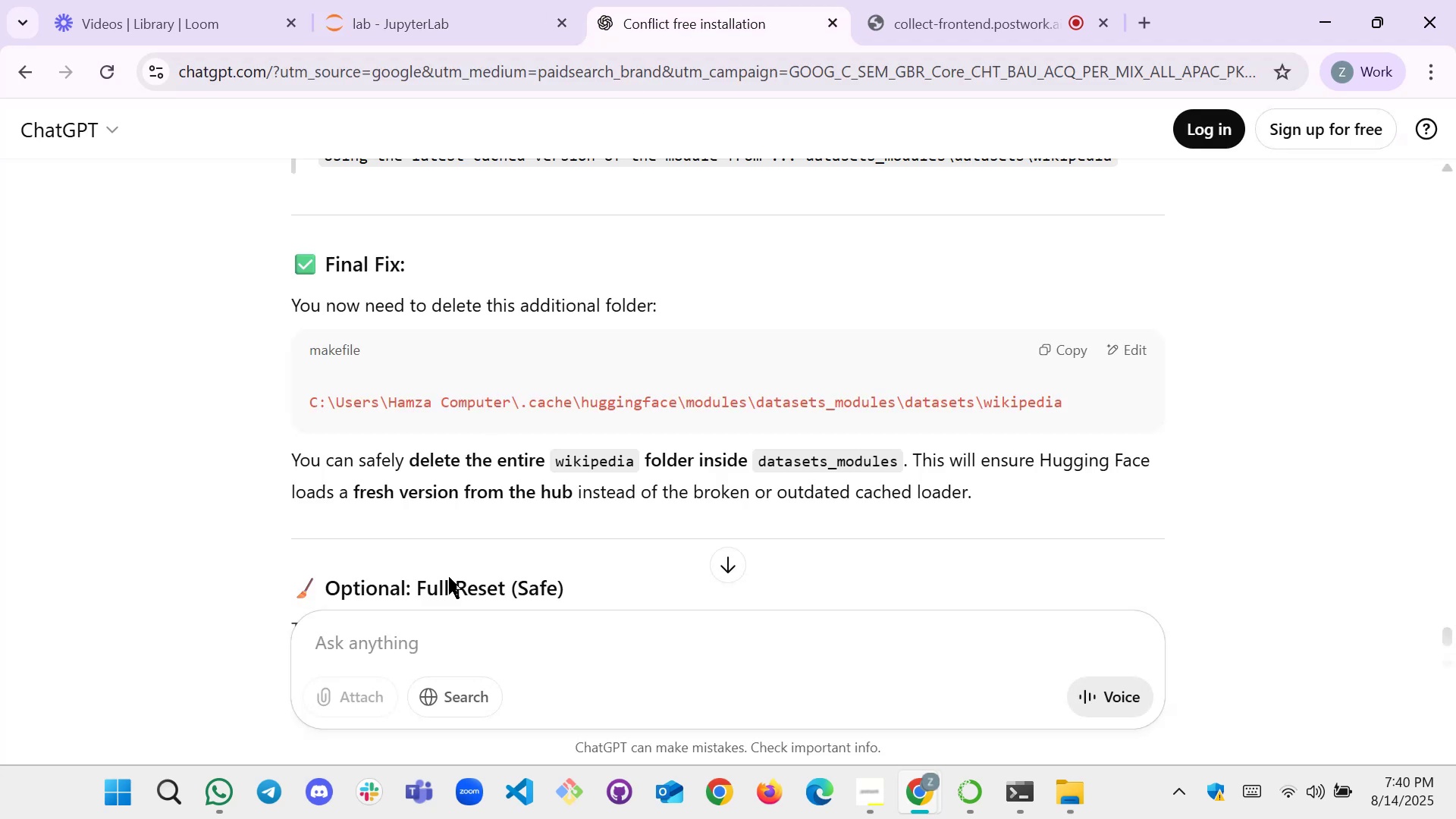 
left_click([440, 632])
 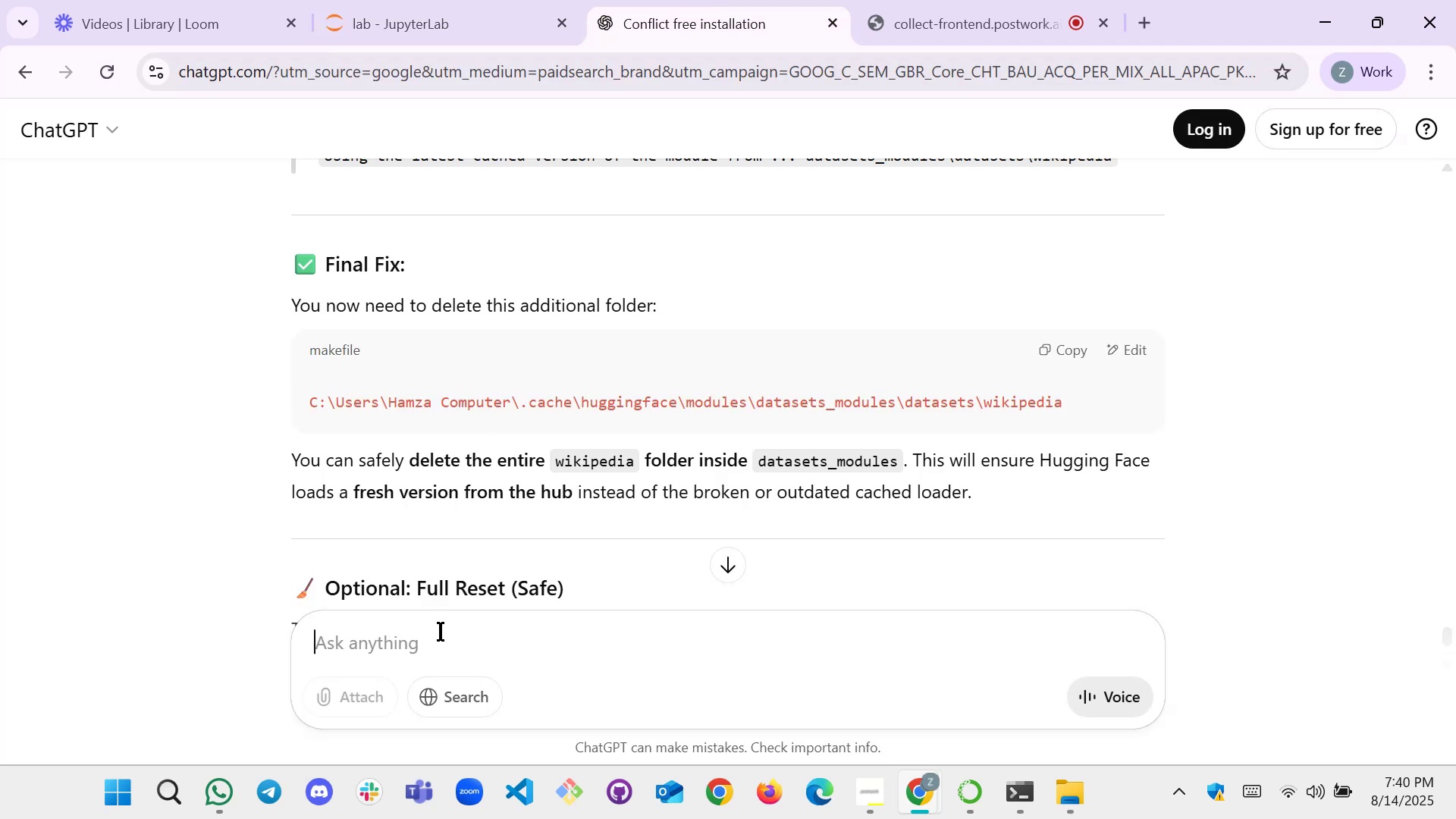 
hold_key(key=ControlLeft, duration=0.57)
 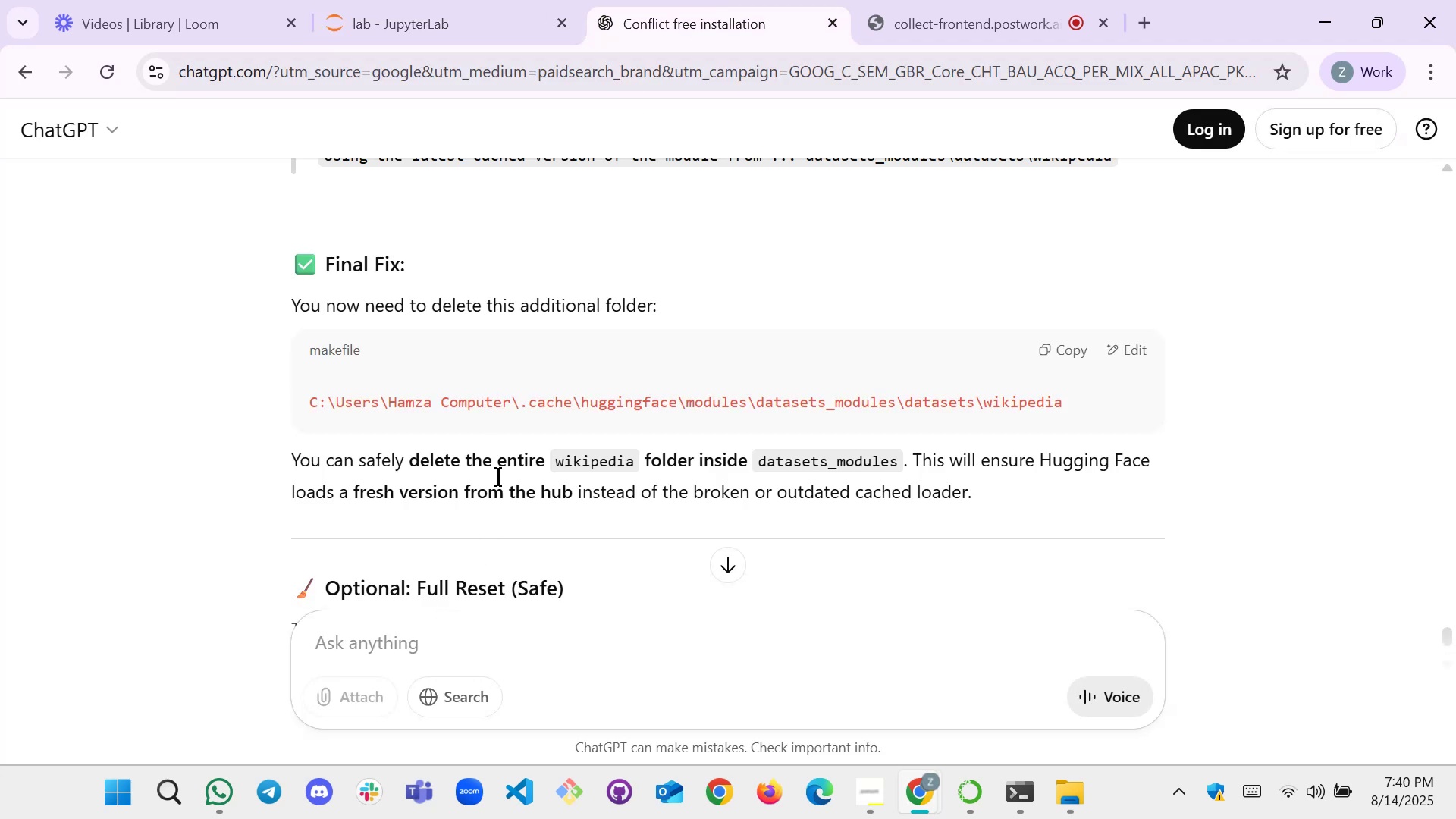 
scroll: coordinate [407, 469], scroll_direction: down, amount: 3.0
 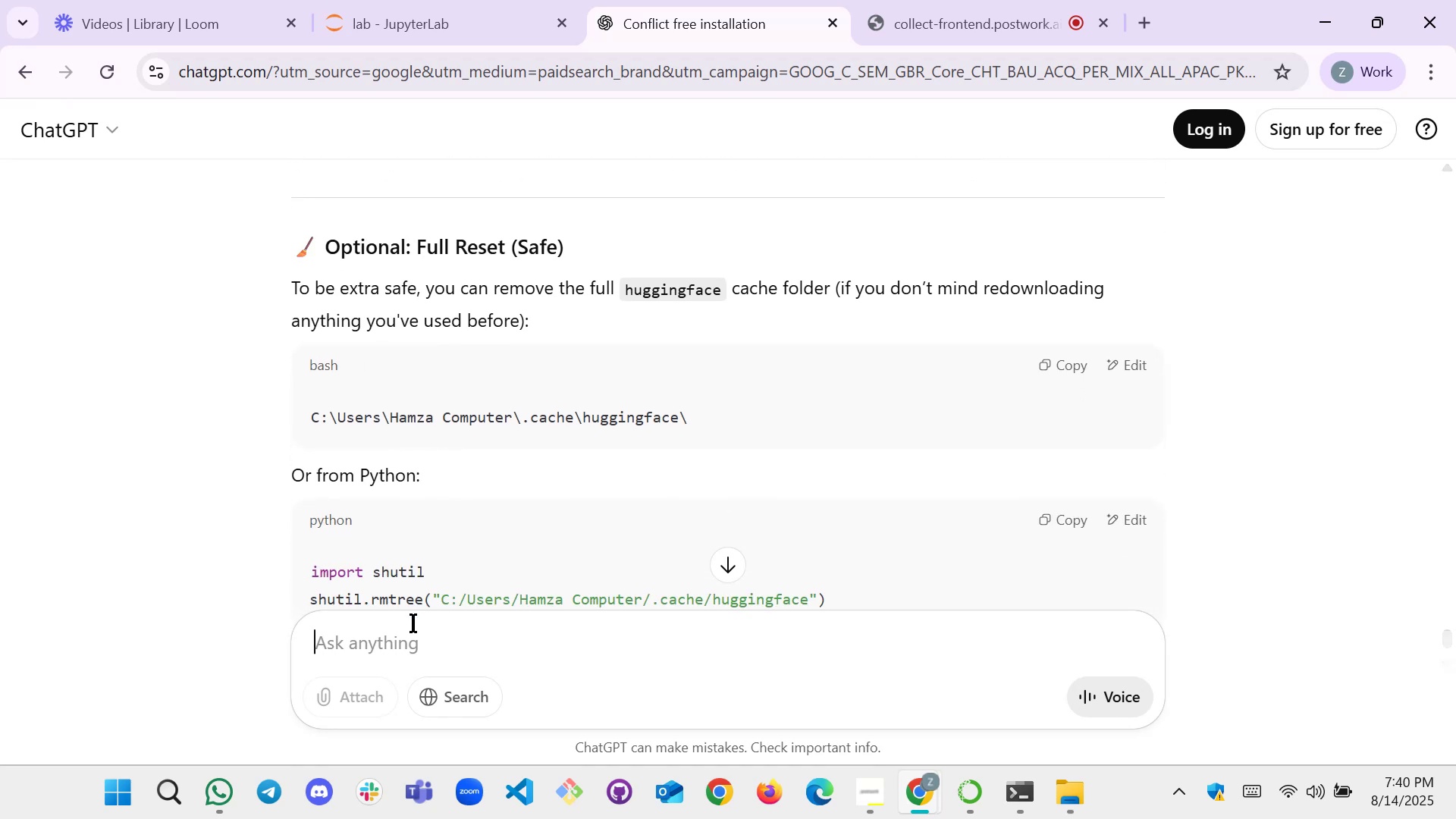 
left_click([406, 635])
 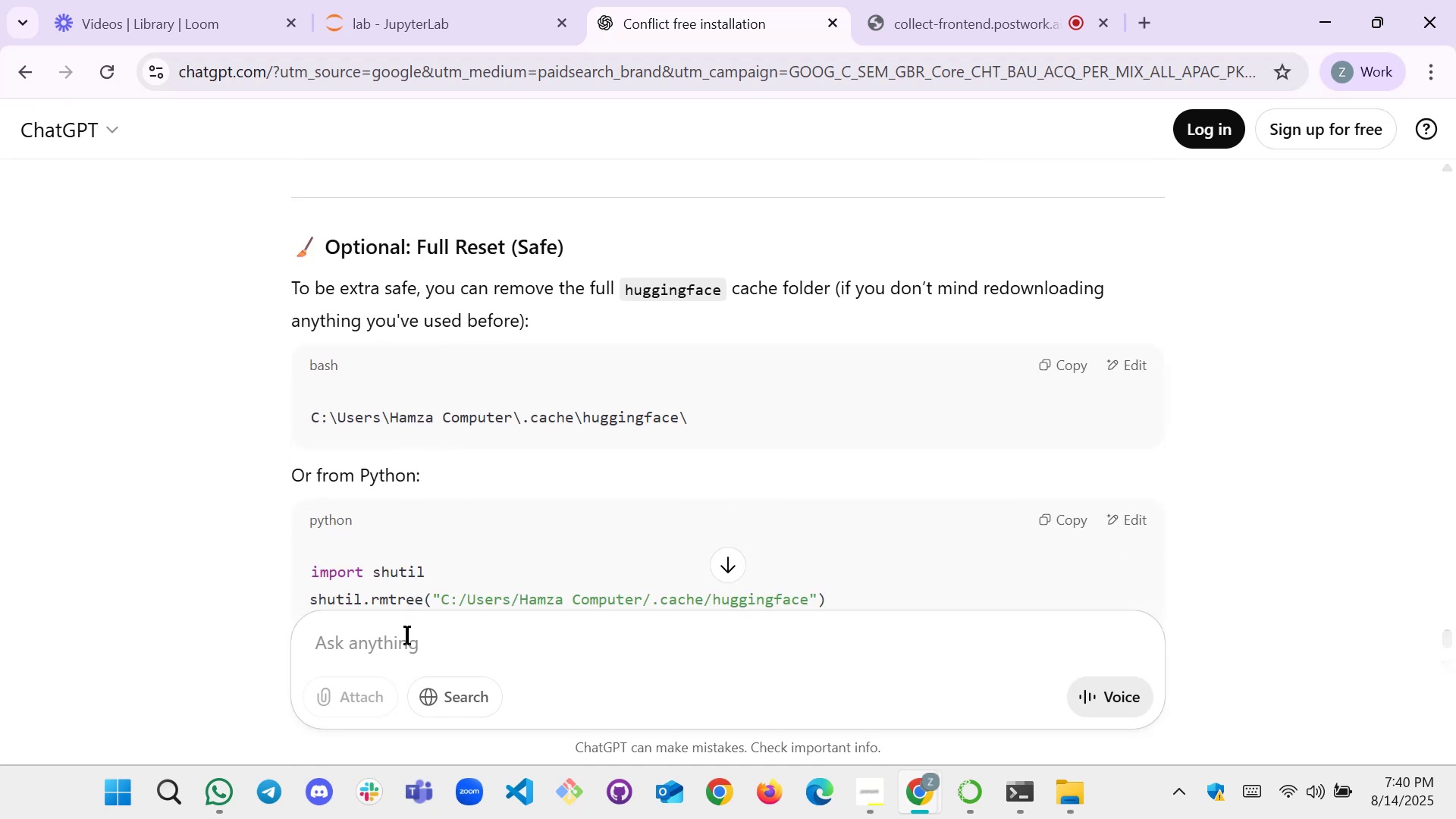 
key(Control+V)
 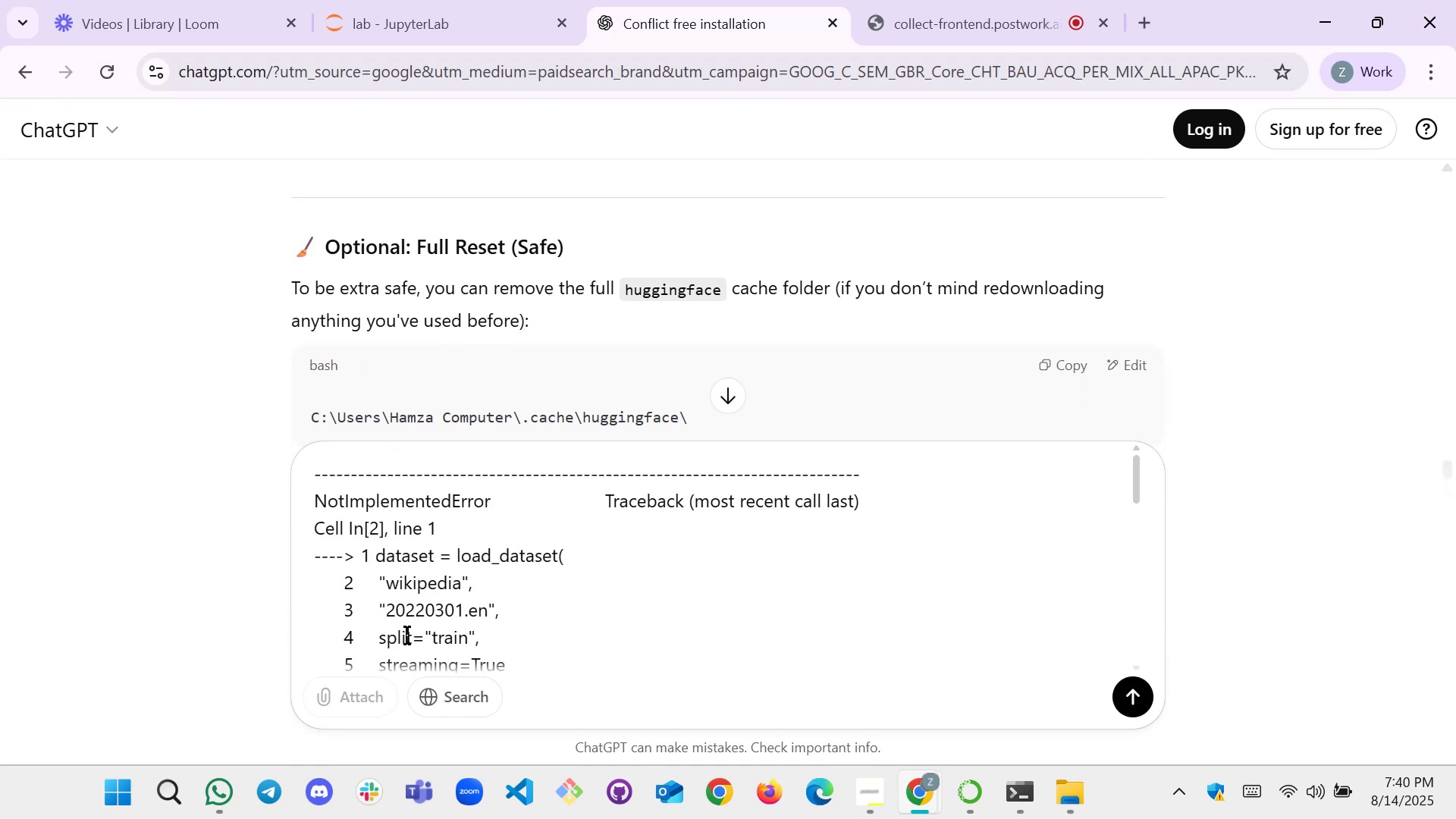 
key(Shift+Enter)
 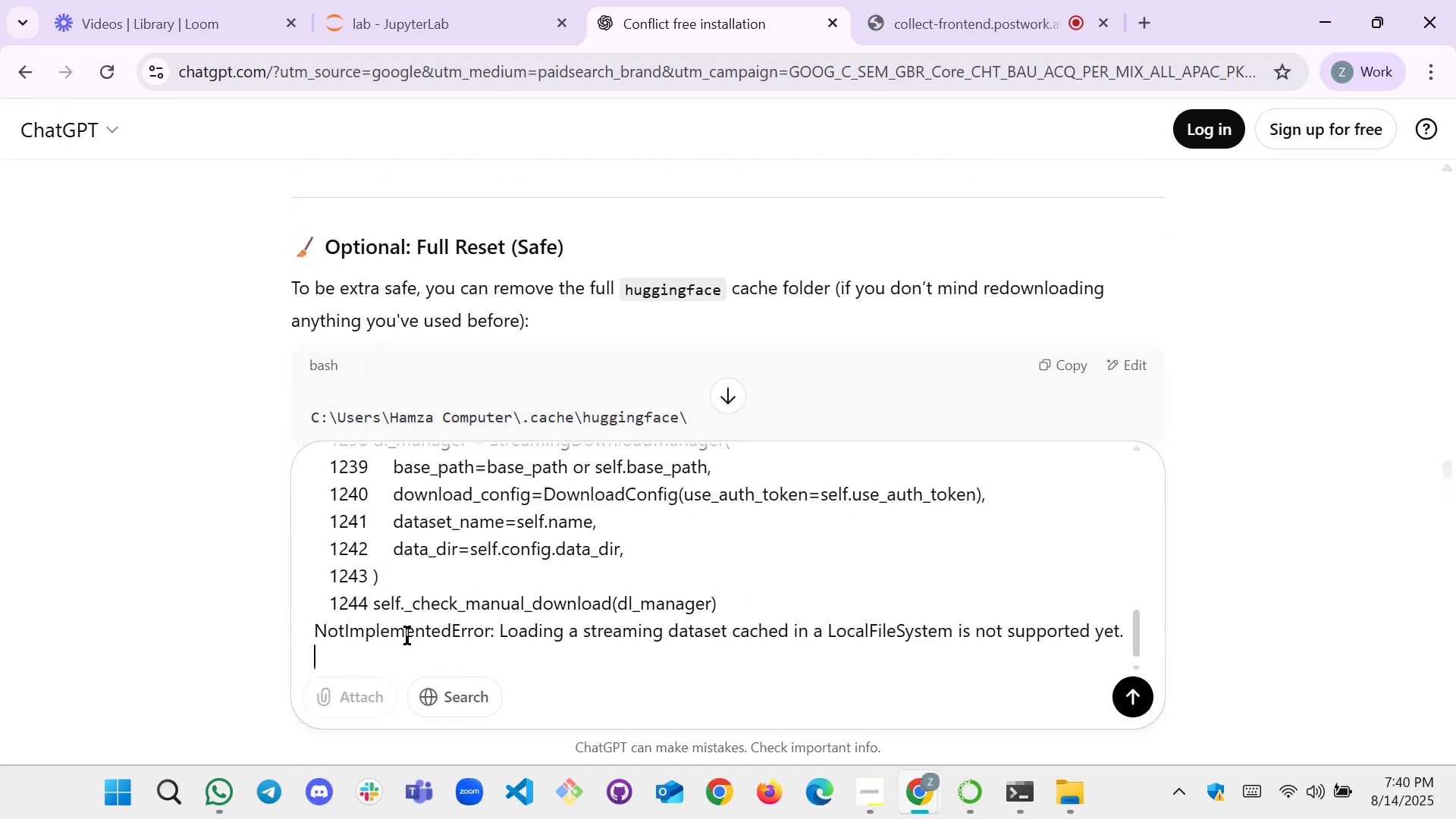 
key(Shift+Enter)
 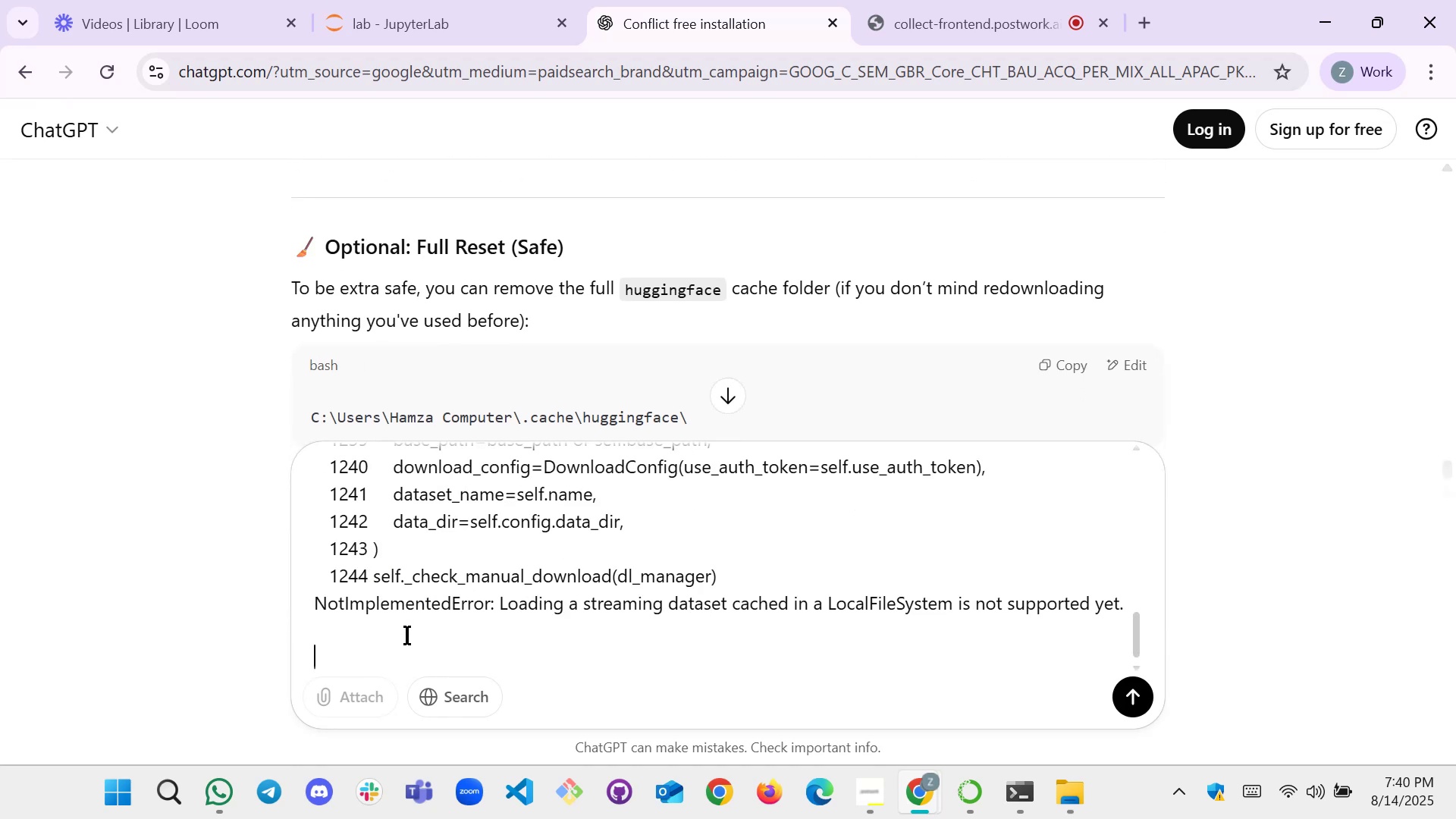 
key(Shift+Enter)
 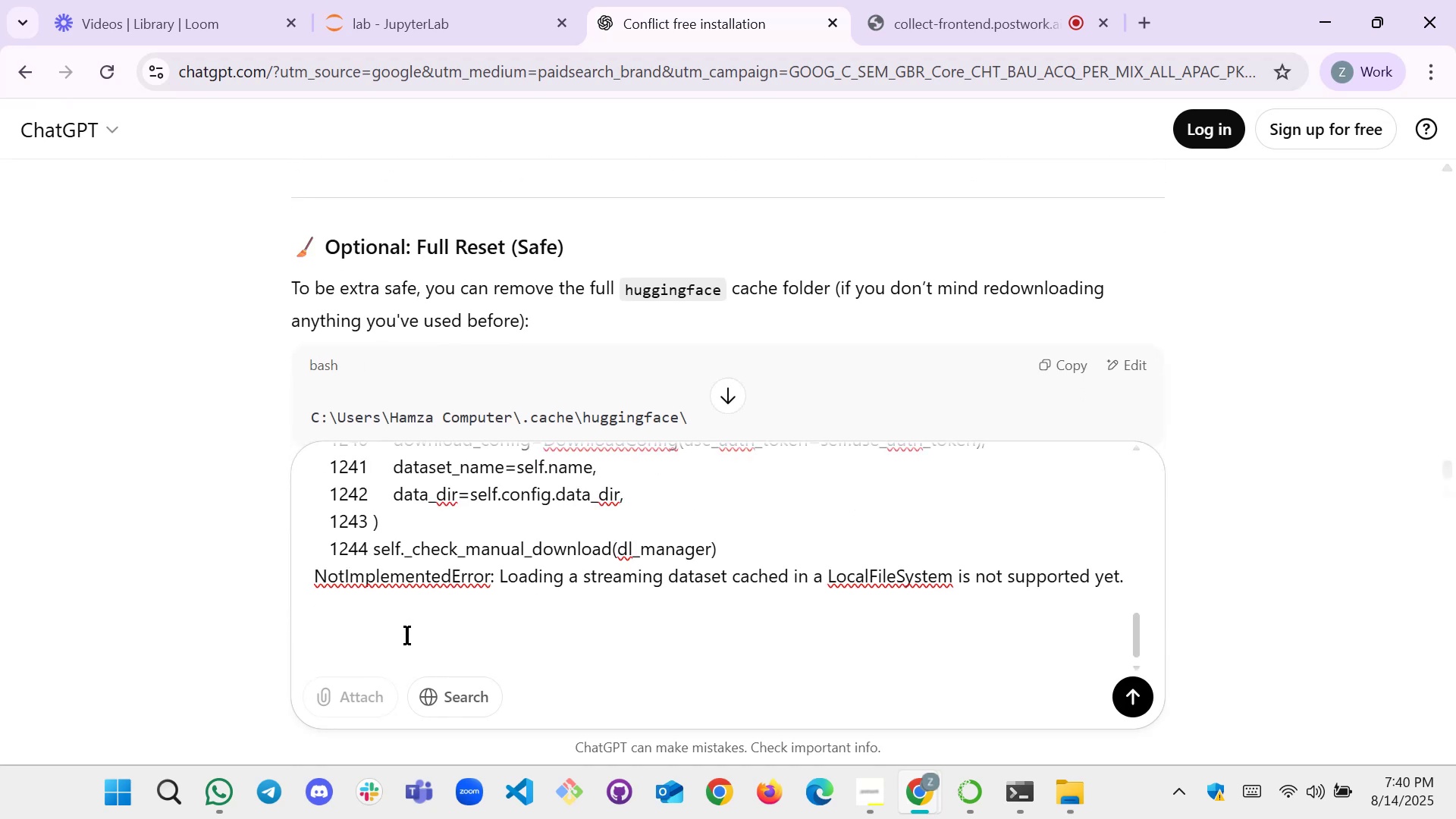 
type(deleted thefo)
key(Backspace)
key(Backspace)
type( fod)
key(Backspace)
type(lder )
 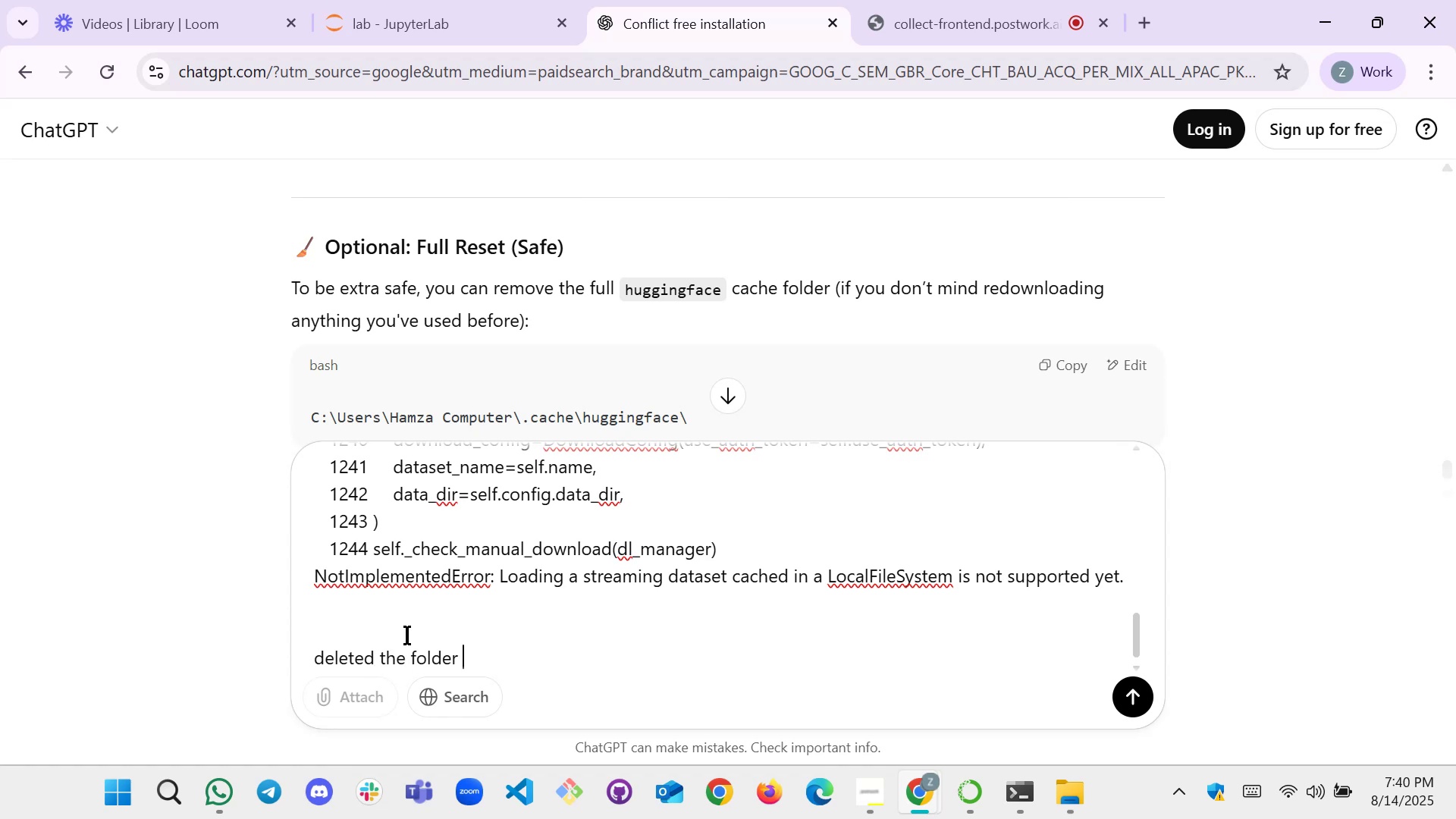 
key(Enter)
 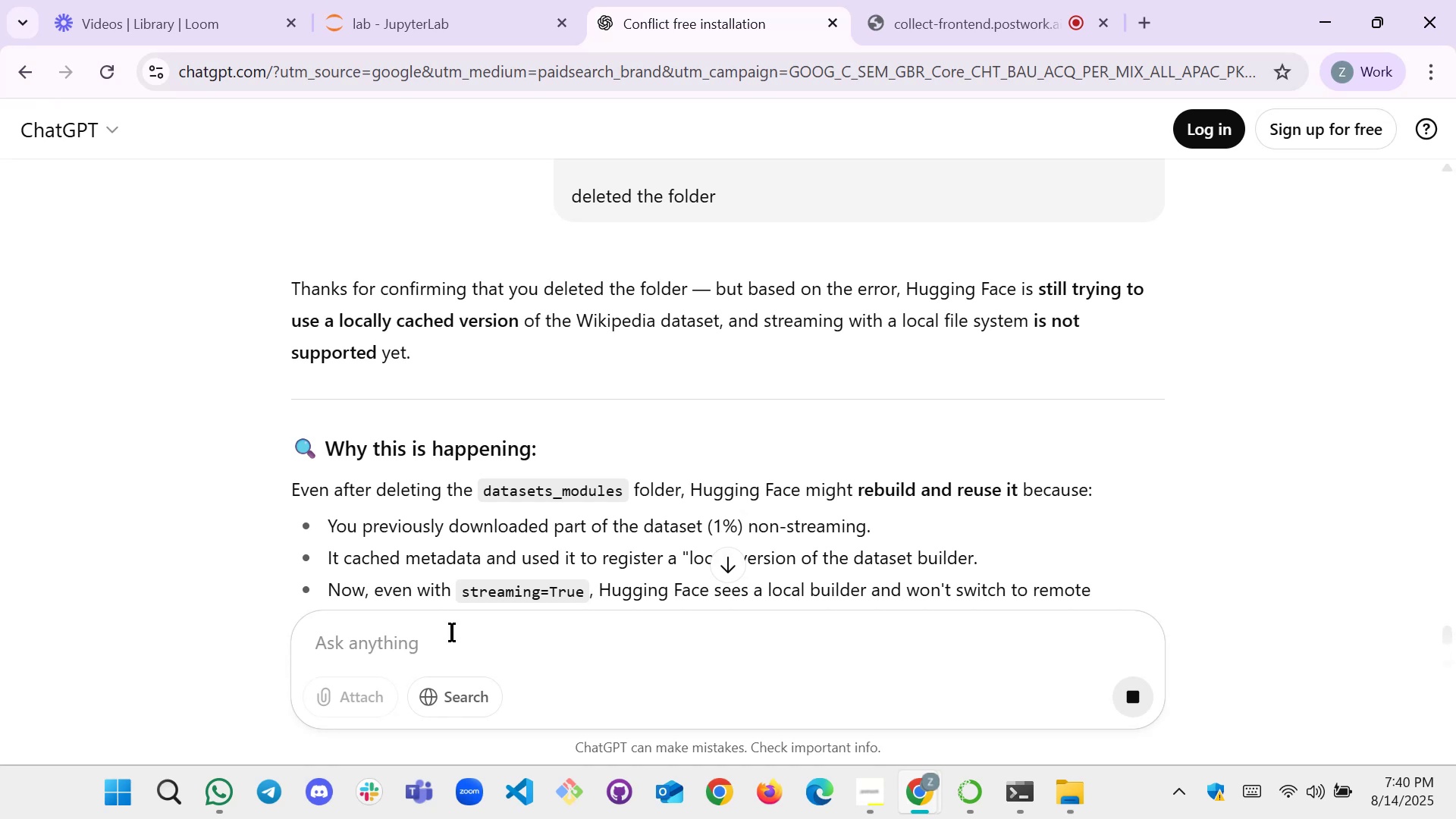 
wait(27.75)
 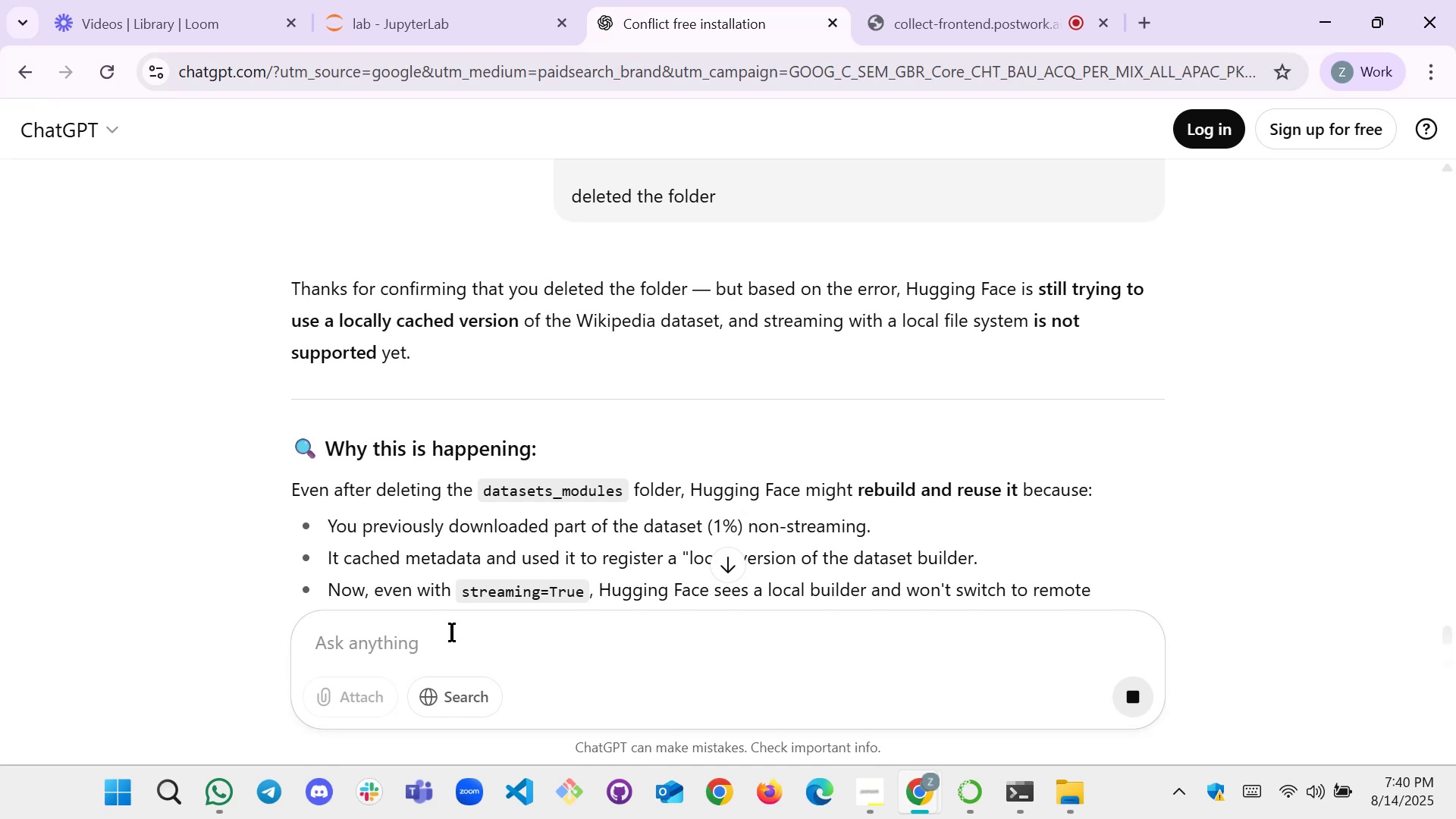 
scroll: coordinate [587, 331], scroll_direction: up, amount: 2.0
 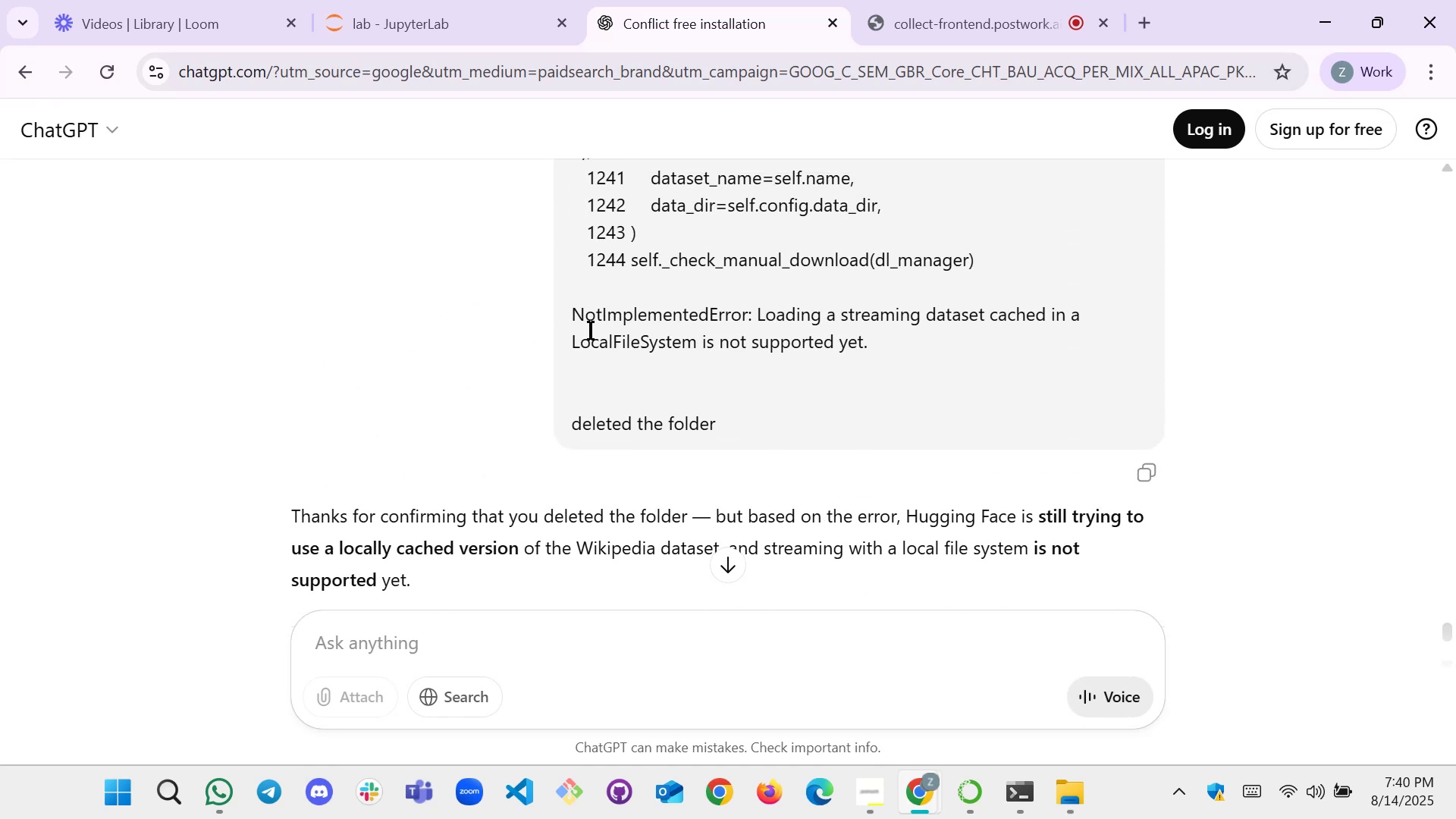 
scroll: coordinate [421, 346], scroll_direction: down, amount: 4.0
 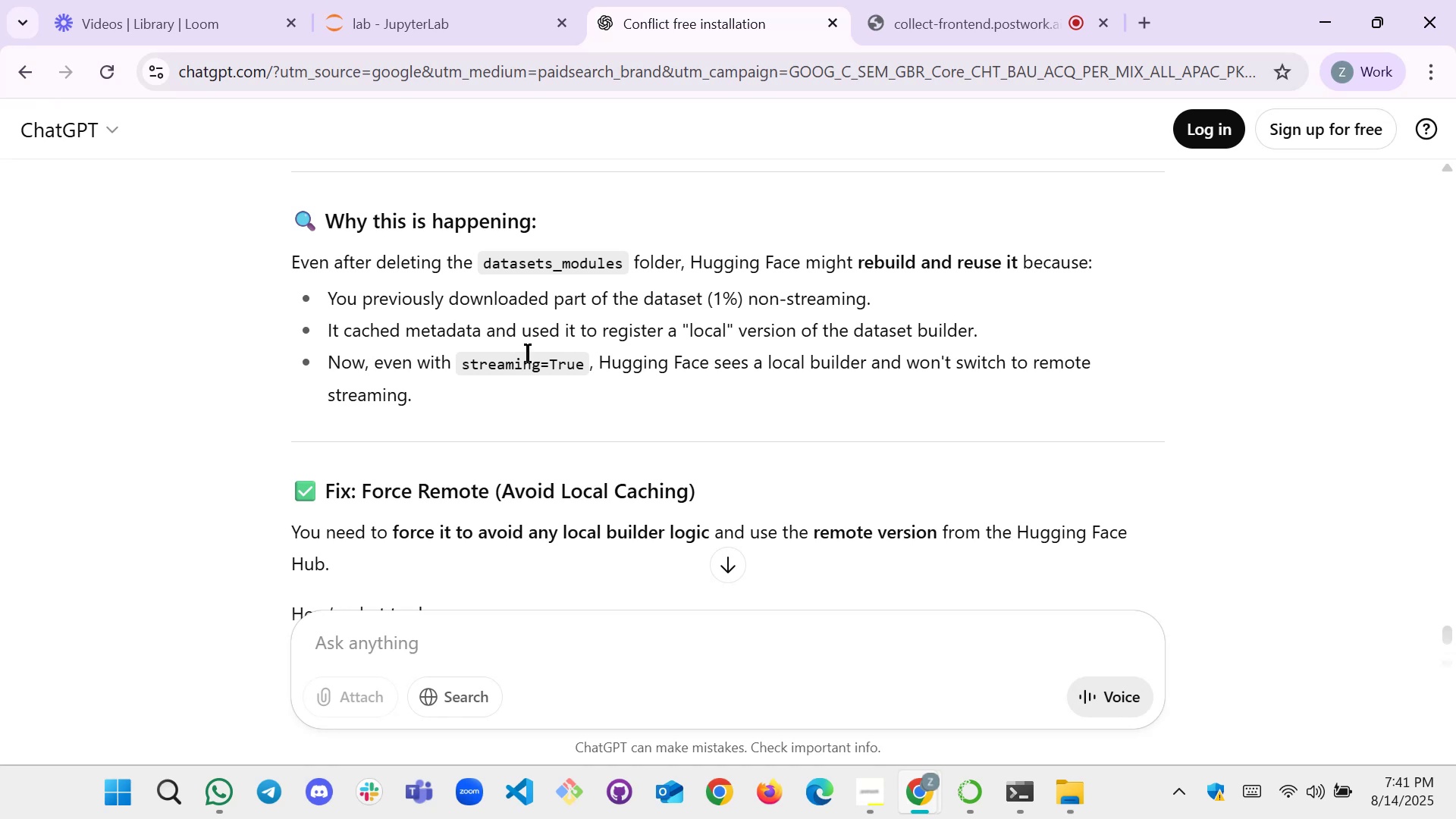 
wait(30.45)
 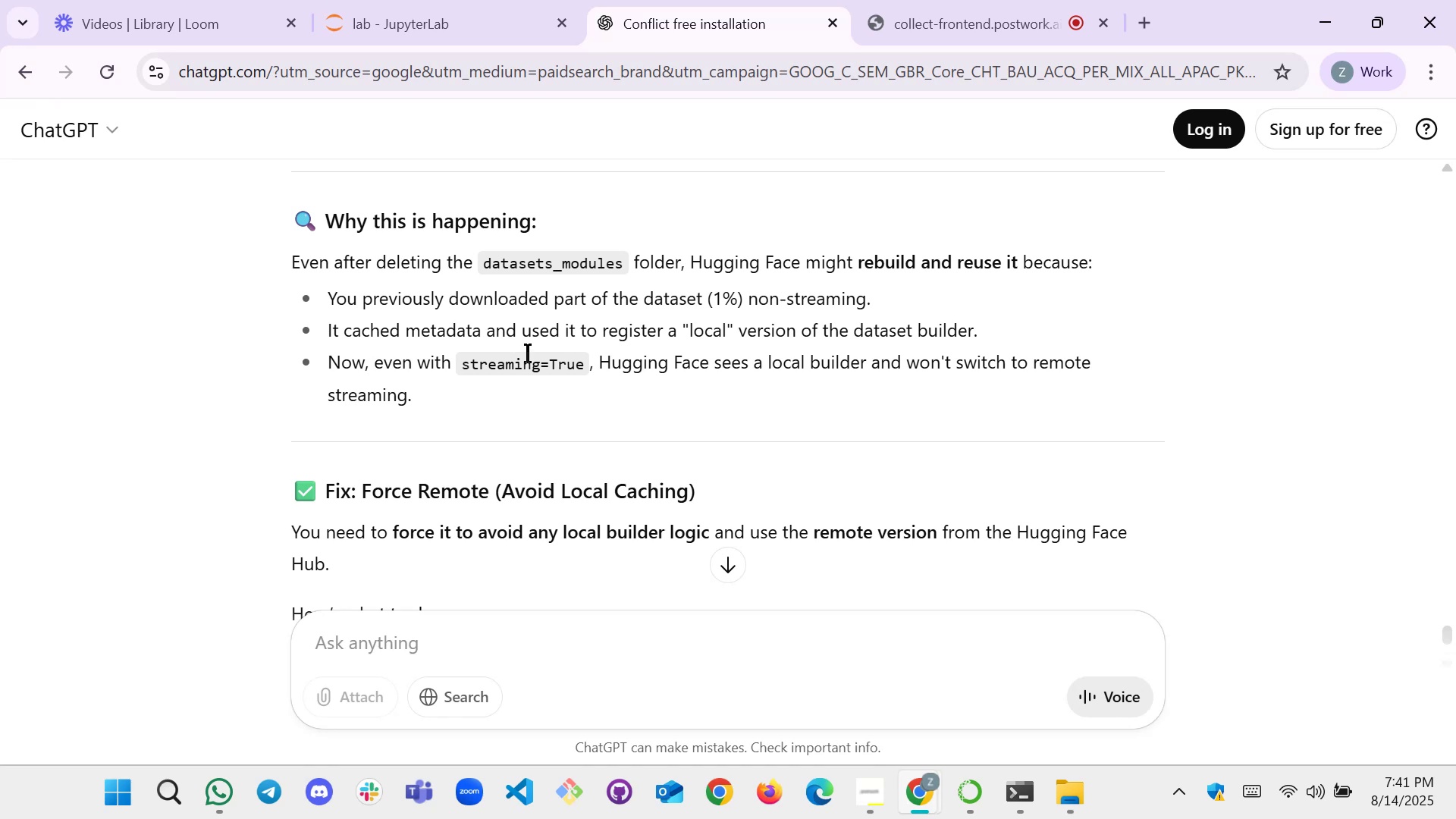 
scroll: coordinate [563, 320], scroll_direction: down, amount: 1.0
 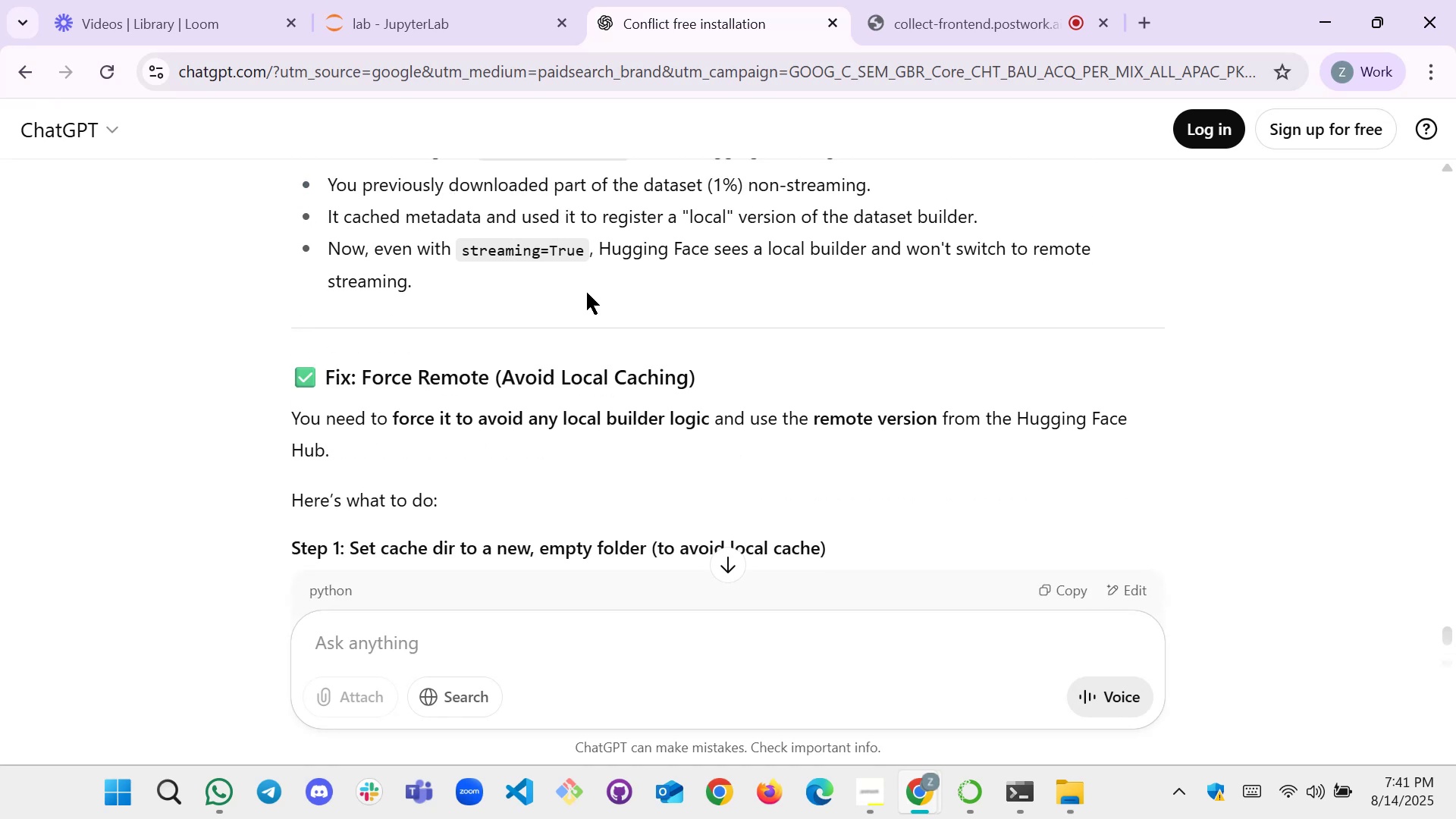 
scroll: coordinate [598, 321], scroll_direction: up, amount: 1.0
 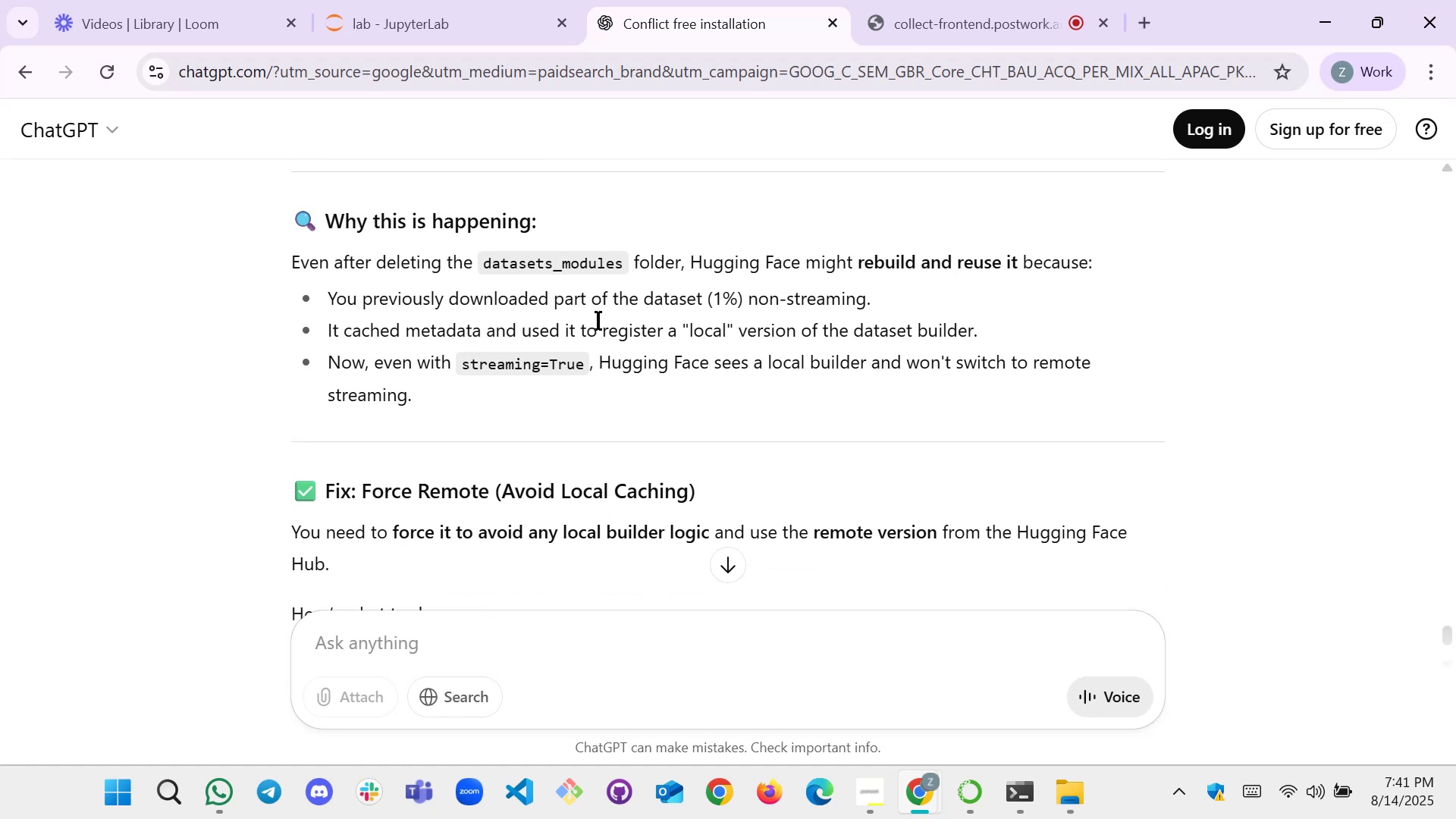 
scroll: coordinate [508, 349], scroll_direction: down, amount: 2.0
 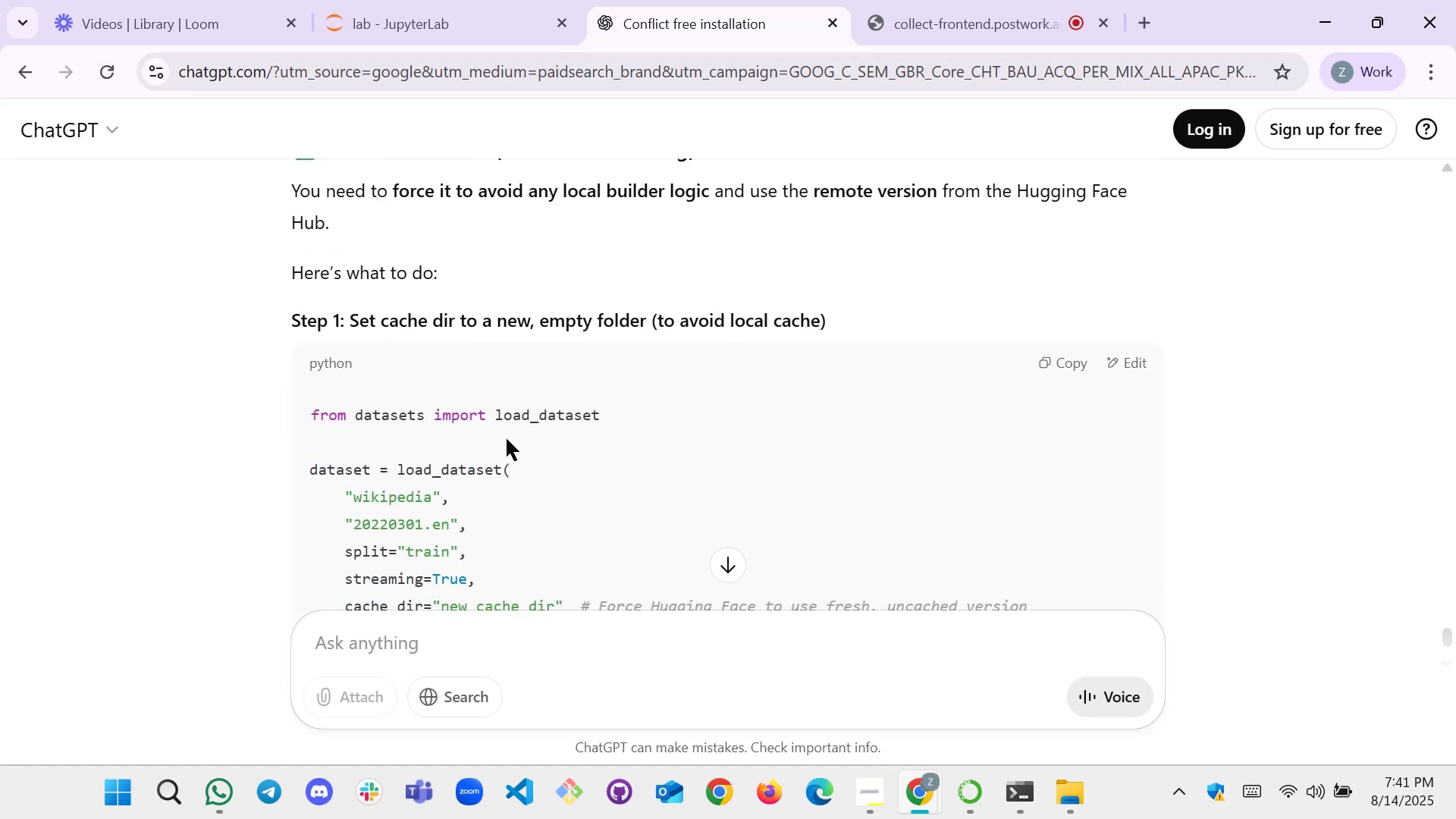 
scroll: coordinate [472, 320], scroll_direction: up, amount: 2.0
 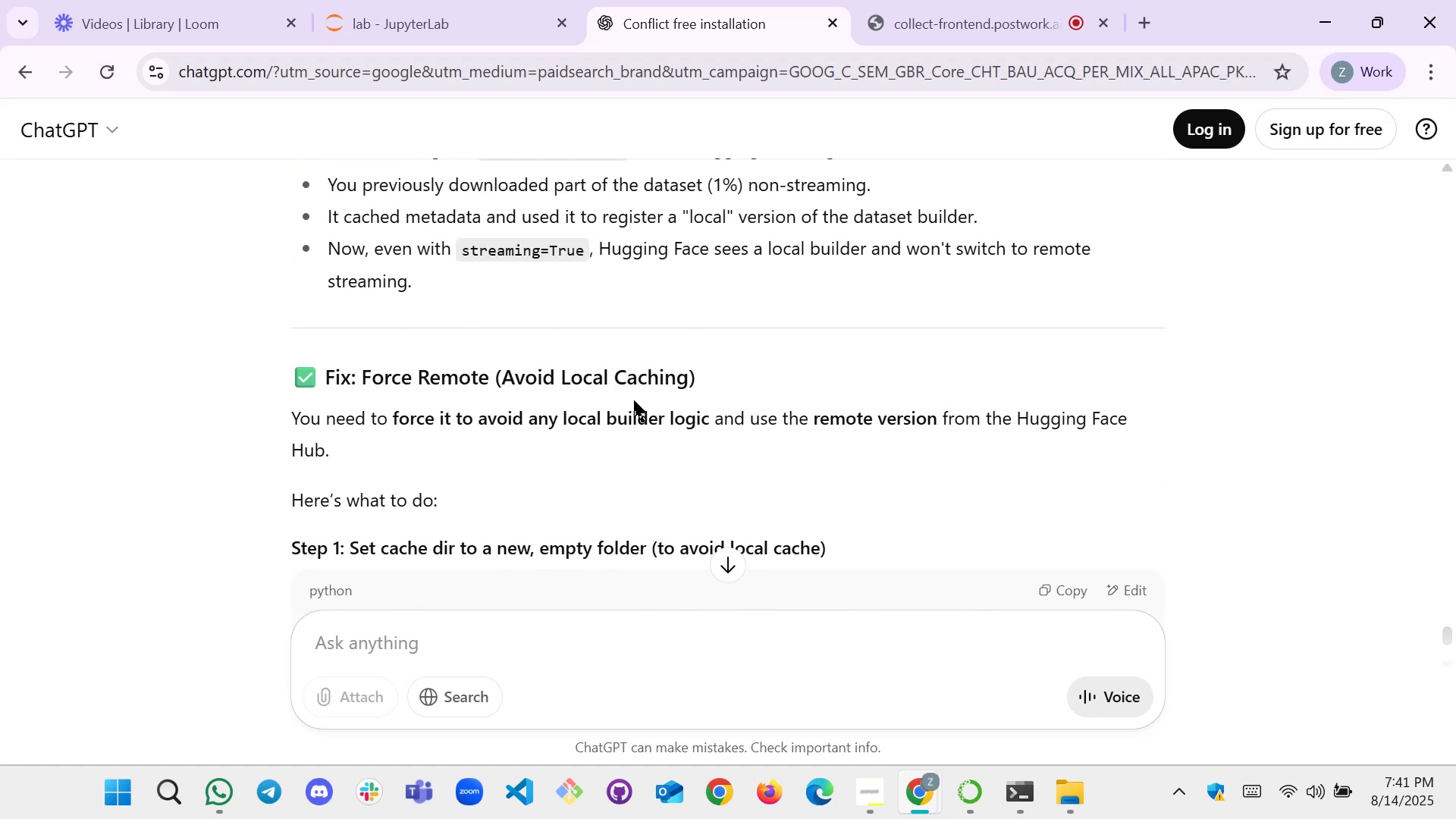 
scroll: coordinate [476, 333], scroll_direction: down, amount: 4.0
 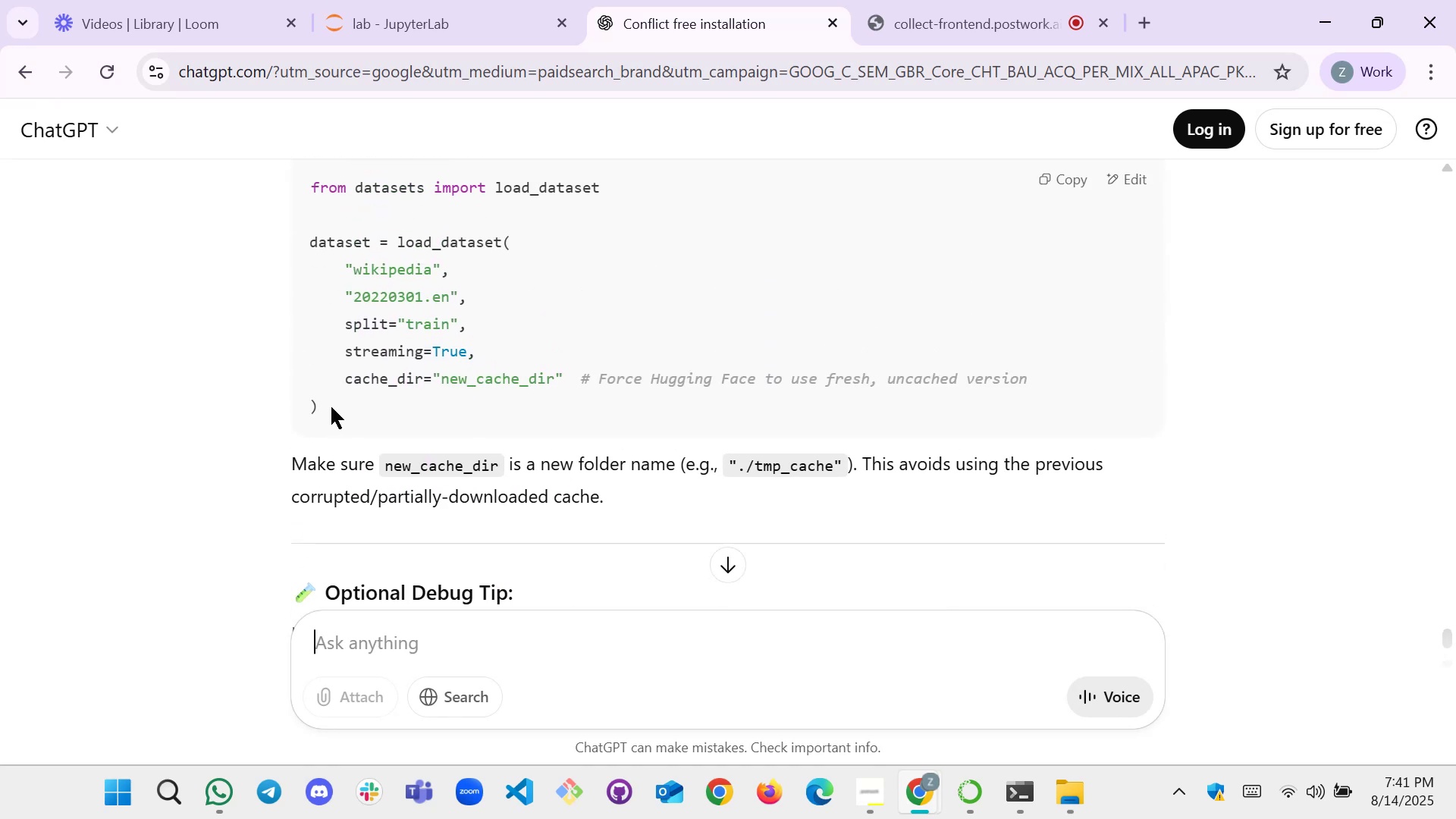 
left_click_drag(start_coordinate=[332, 406], to_coordinate=[284, 241])
 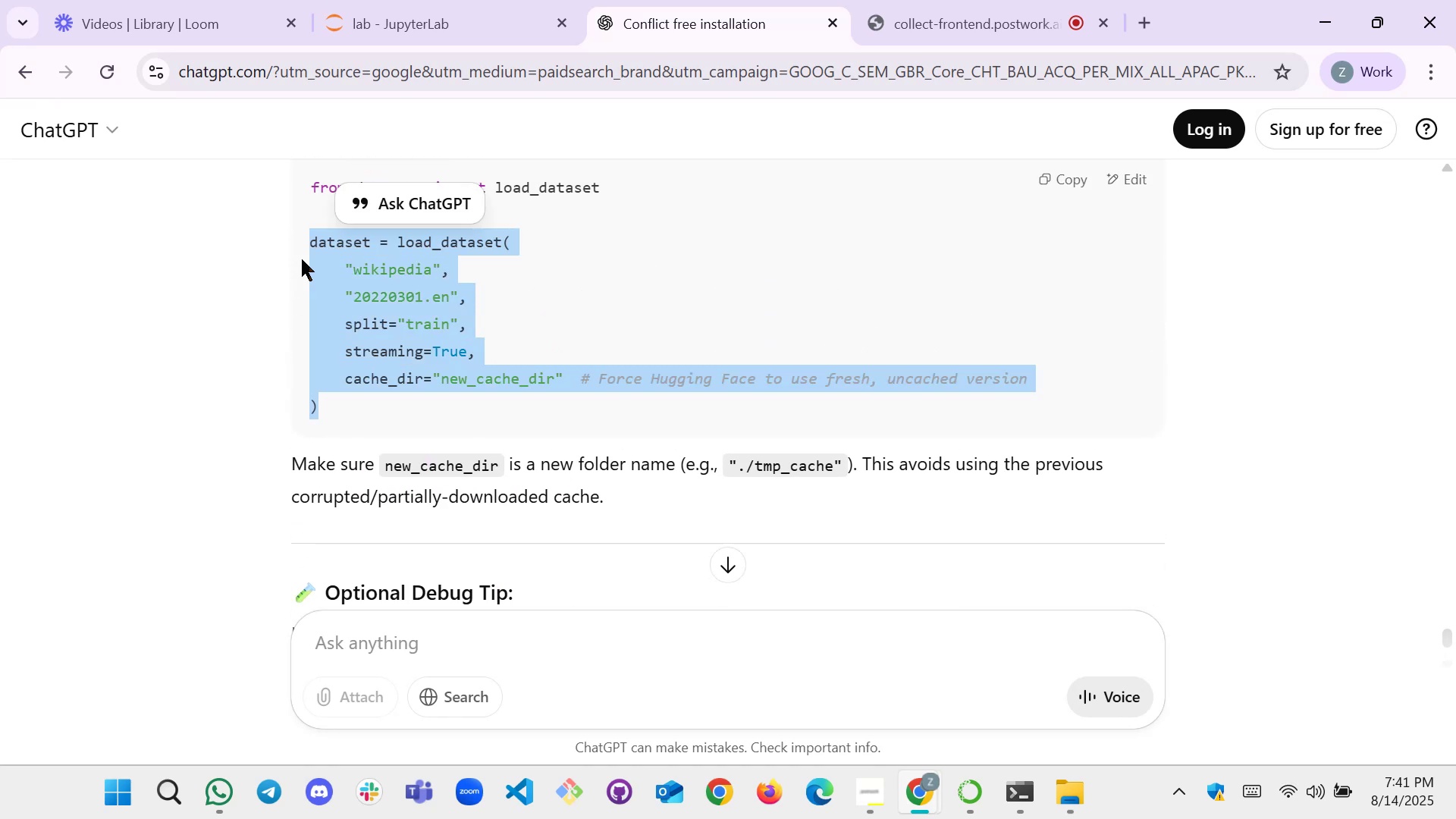 
key(Control+C)
 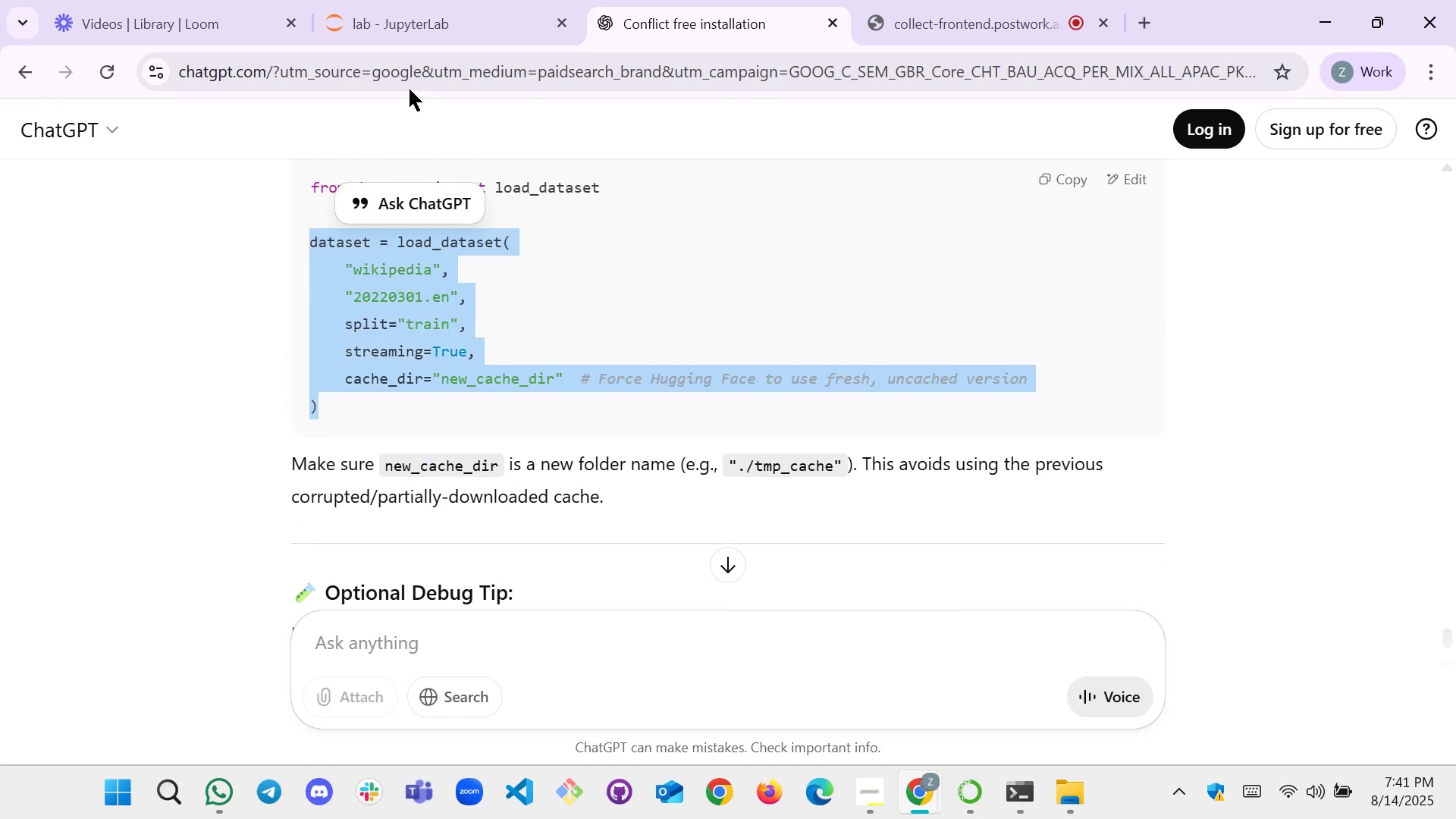 
left_click([425, 0])
 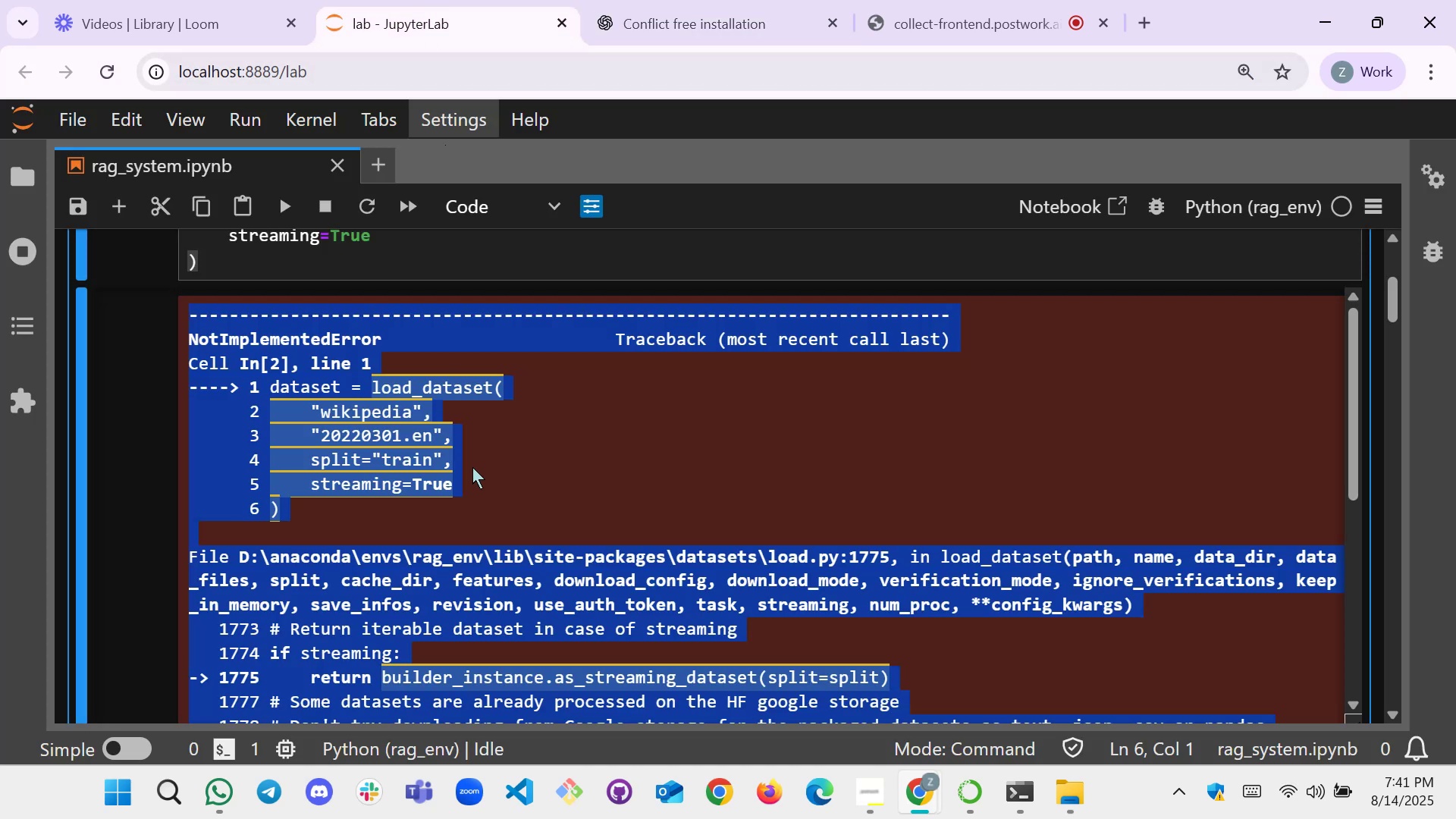 
scroll: coordinate [466, 445], scroll_direction: up, amount: 2.0
 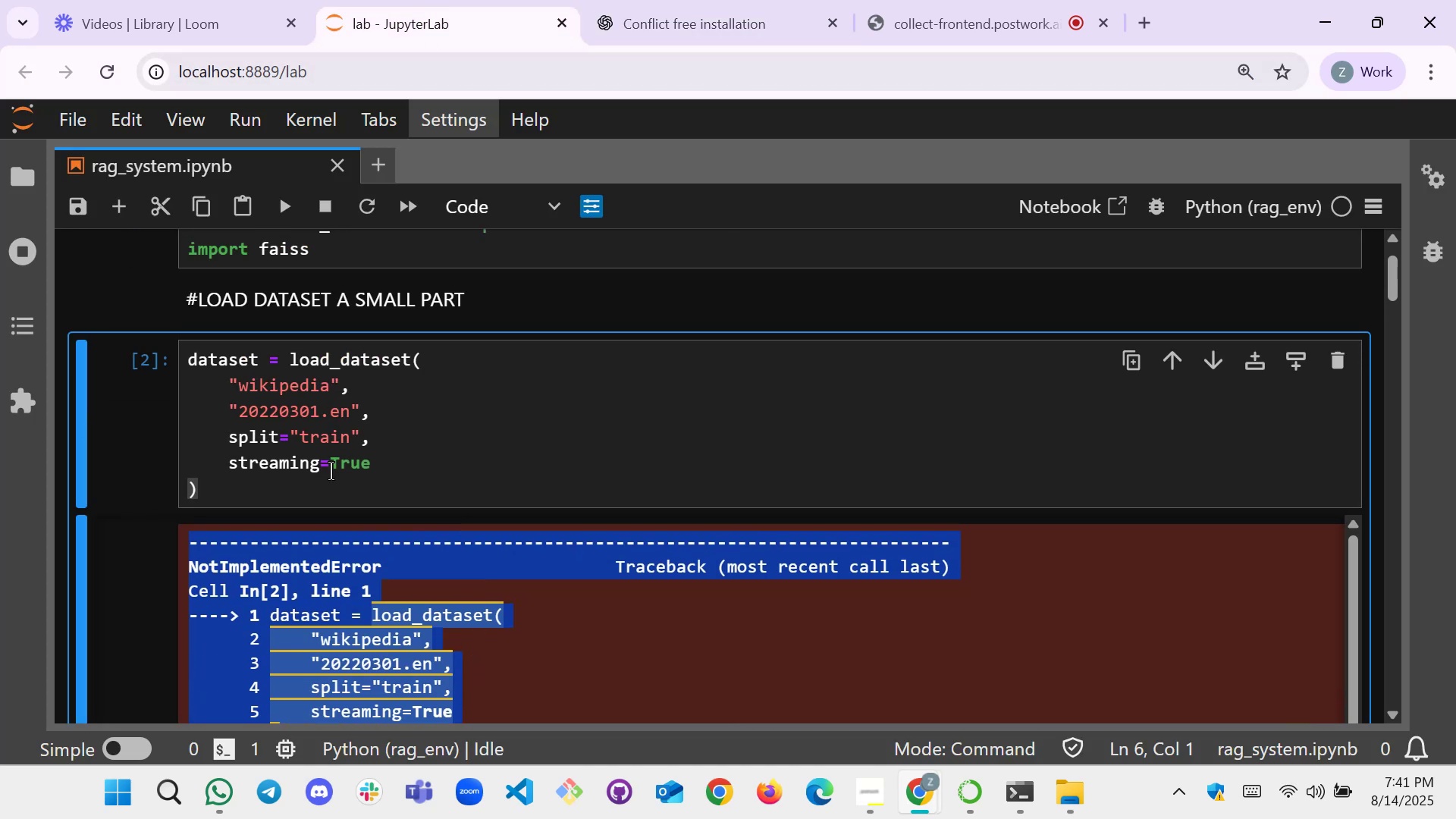 
left_click_drag(start_coordinate=[297, 488], to_coordinate=[160, 352])
 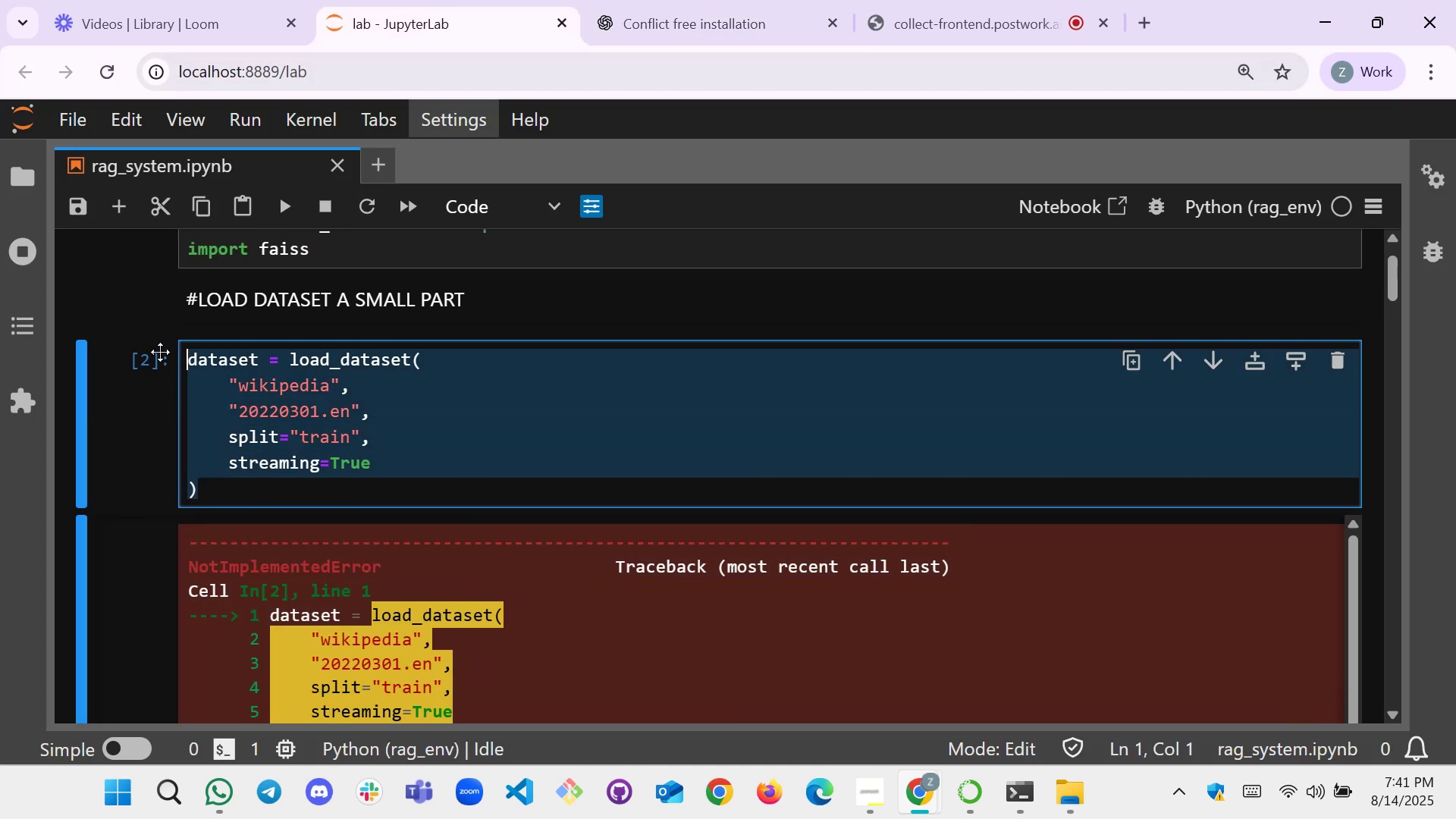 
key(Control+V)
 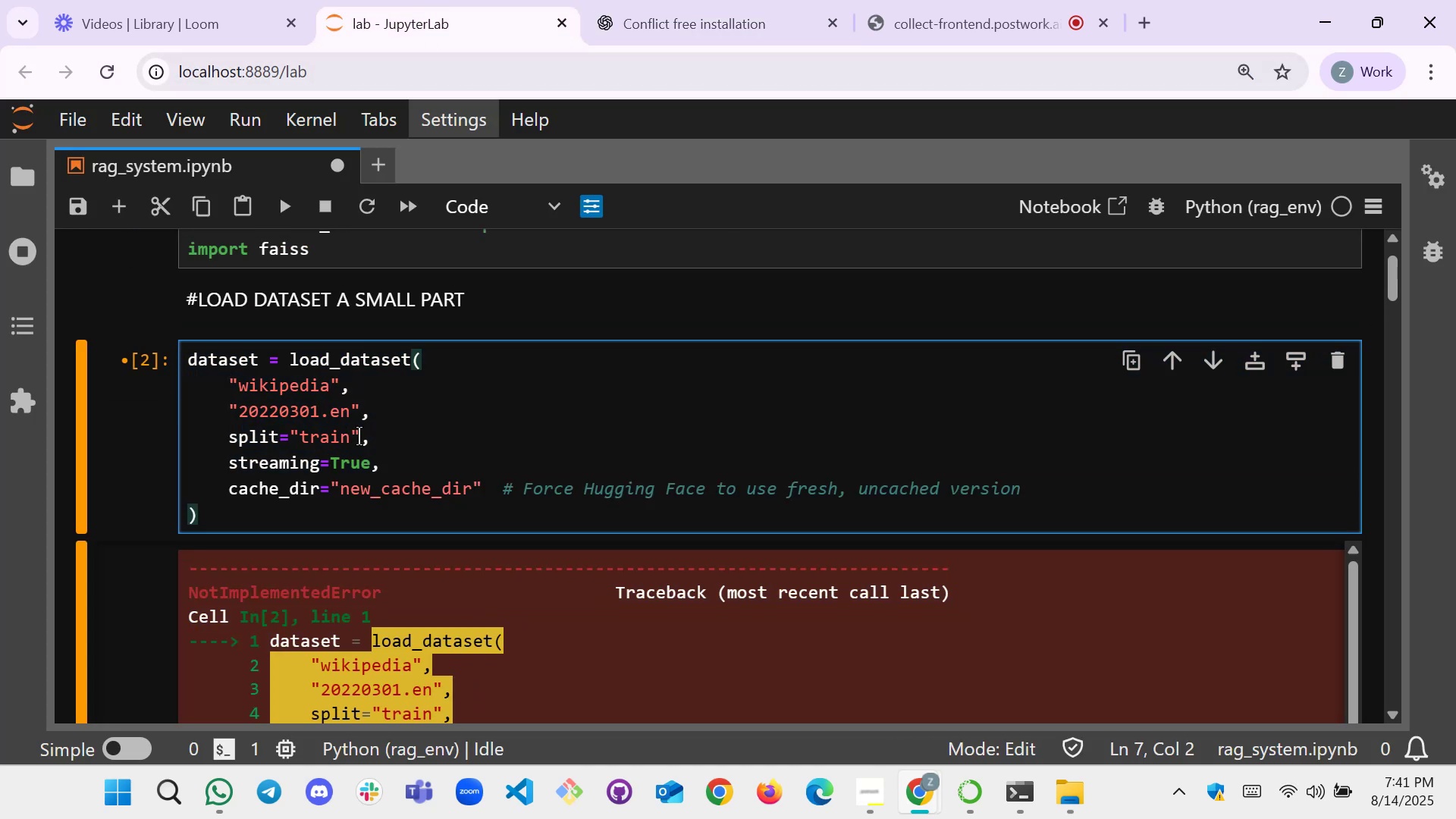 
key(Shift+ShiftRight)
 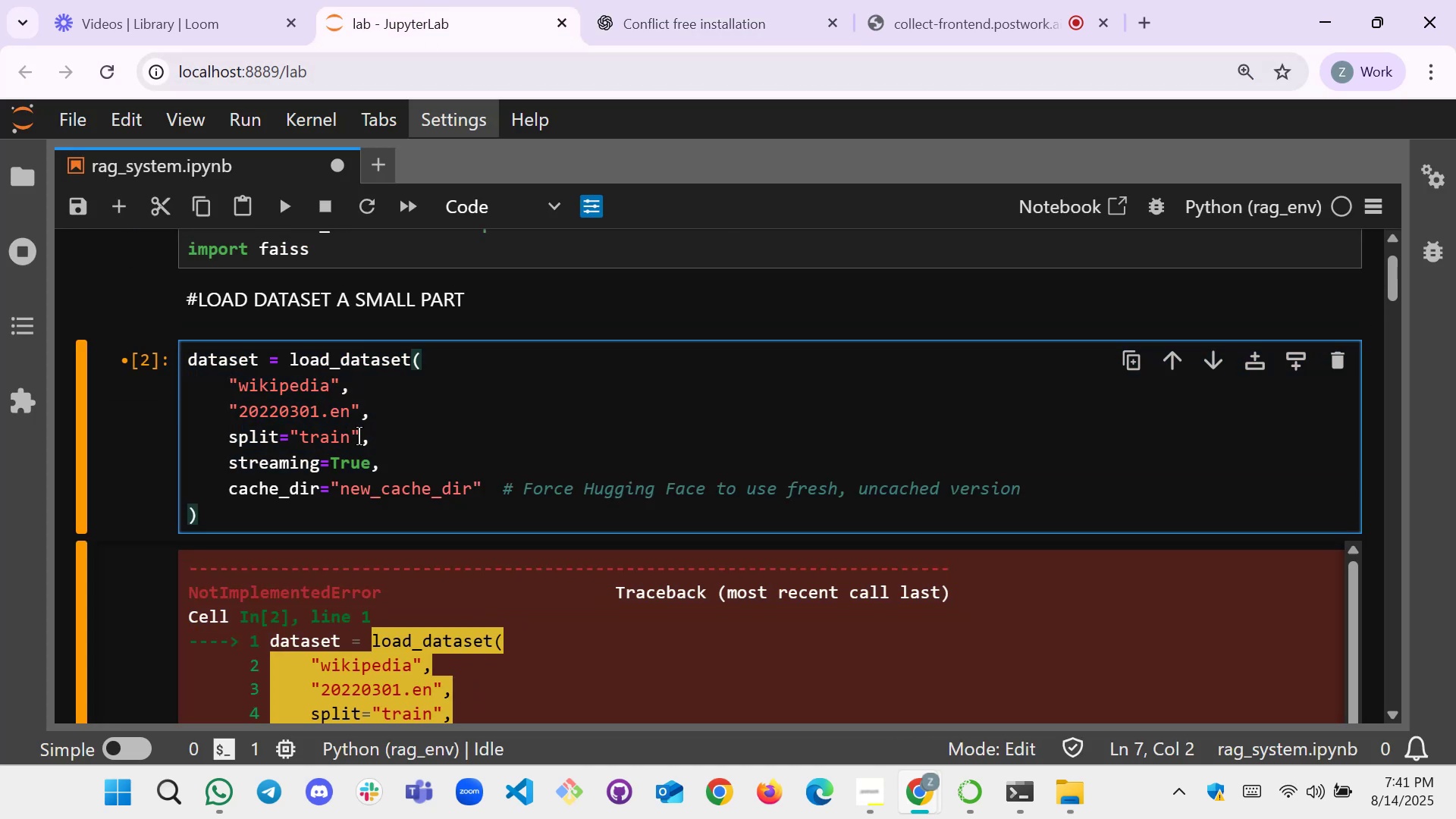 
key(Shift+Enter)
 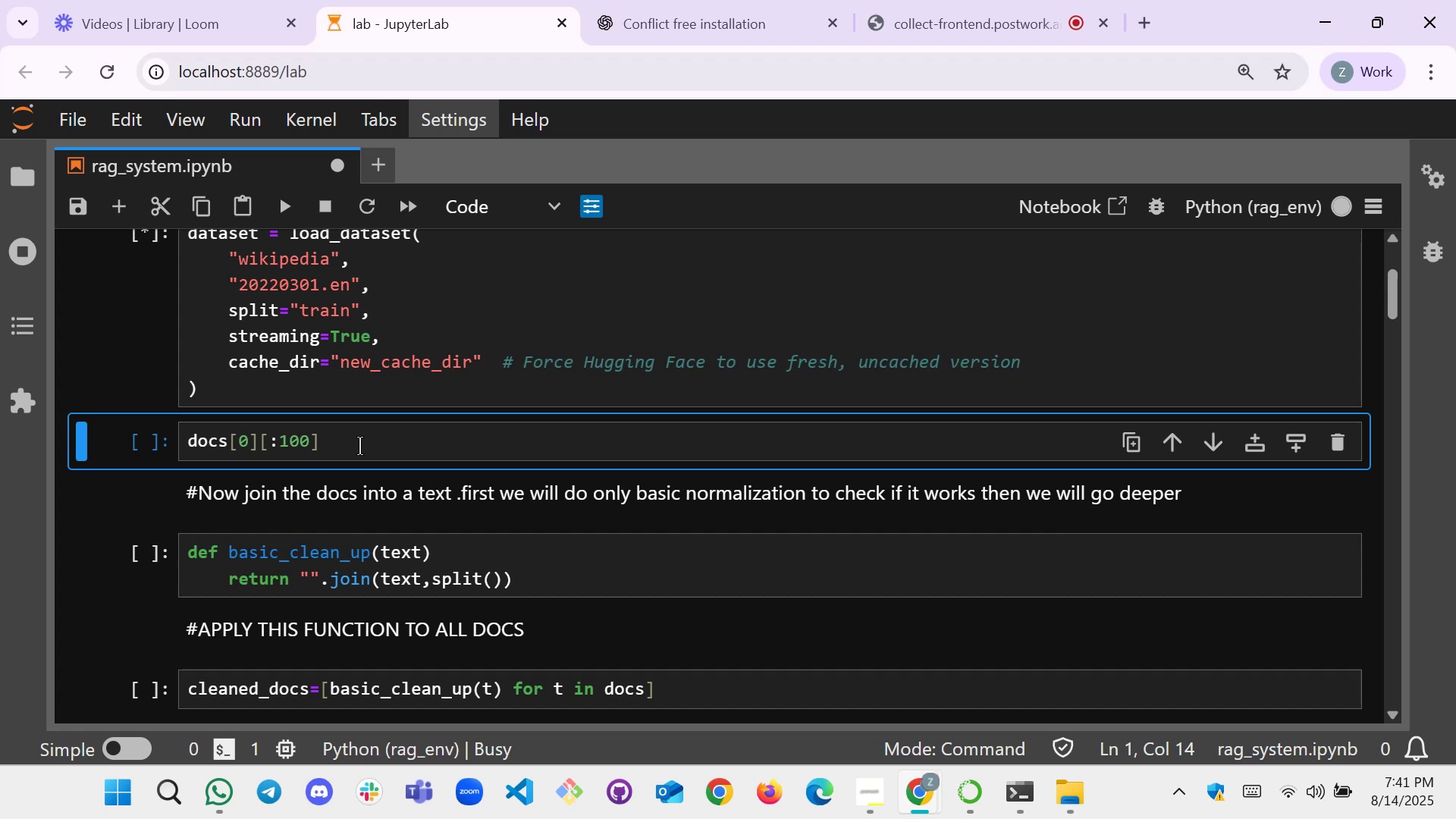 
scroll: coordinate [384, 425], scroll_direction: up, amount: 1.0
 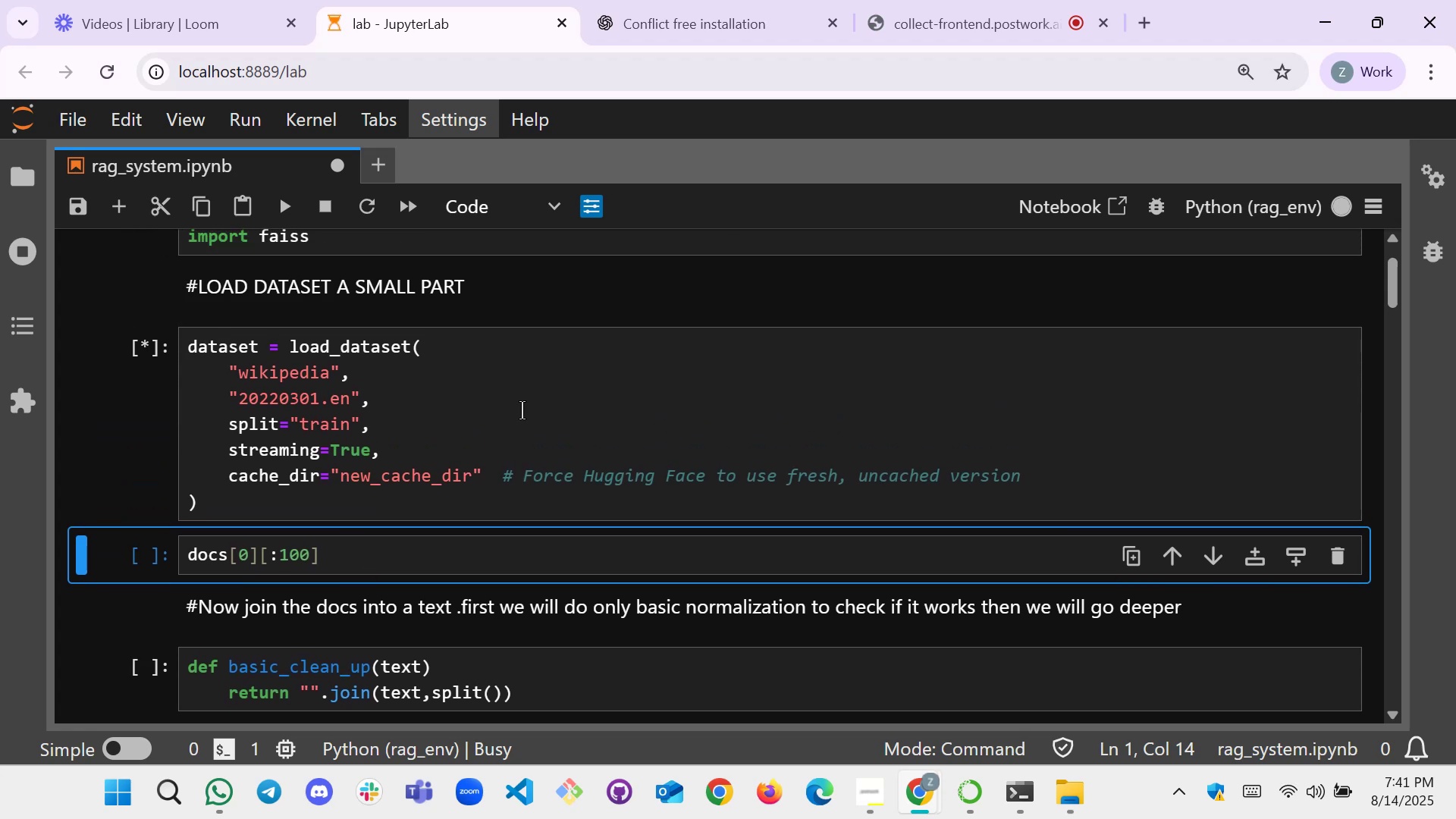 
scroll: coordinate [640, 281], scroll_direction: down, amount: 13.0
 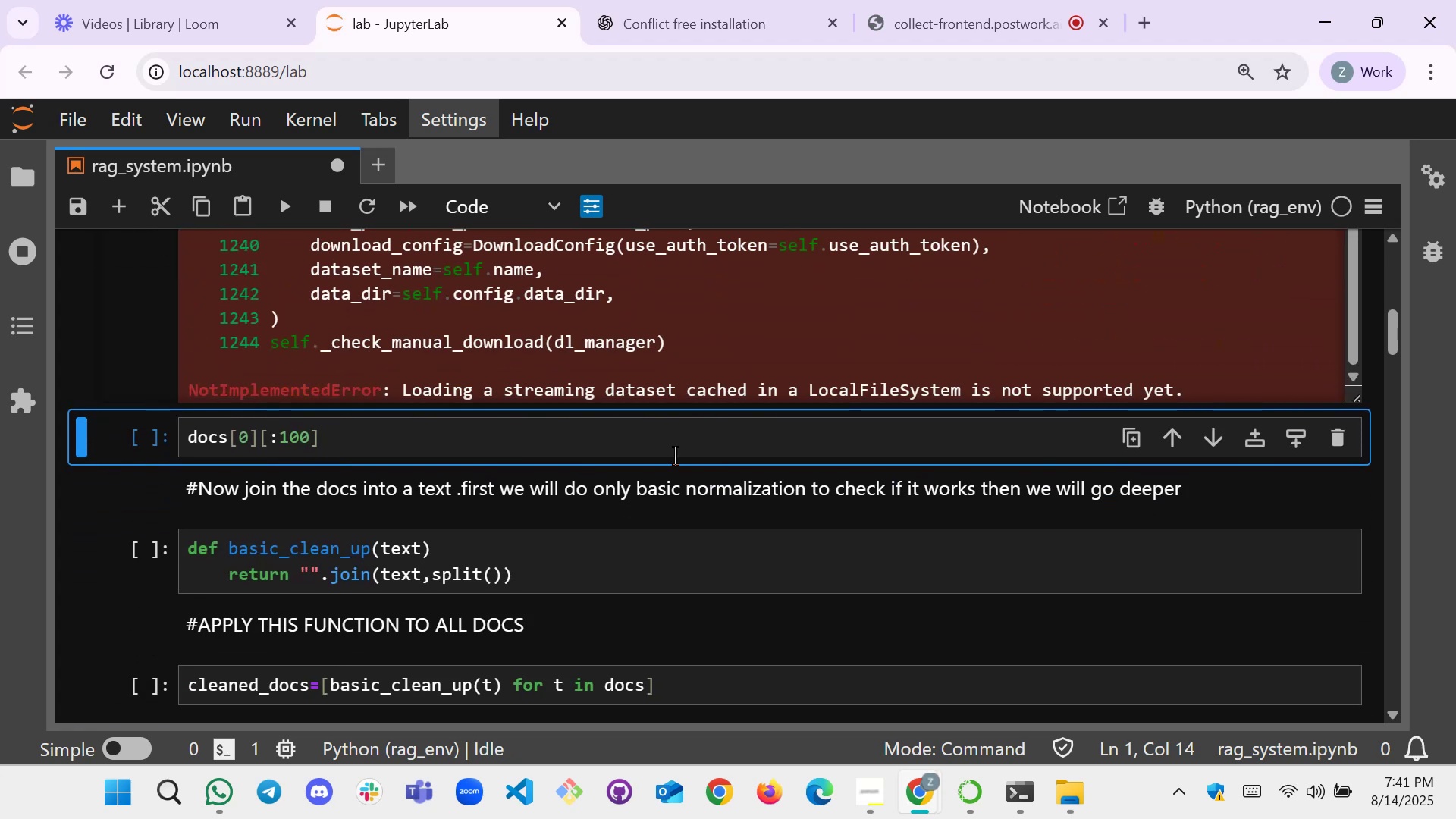 
scroll: coordinate [683, 479], scroll_direction: up, amount: 1.0
 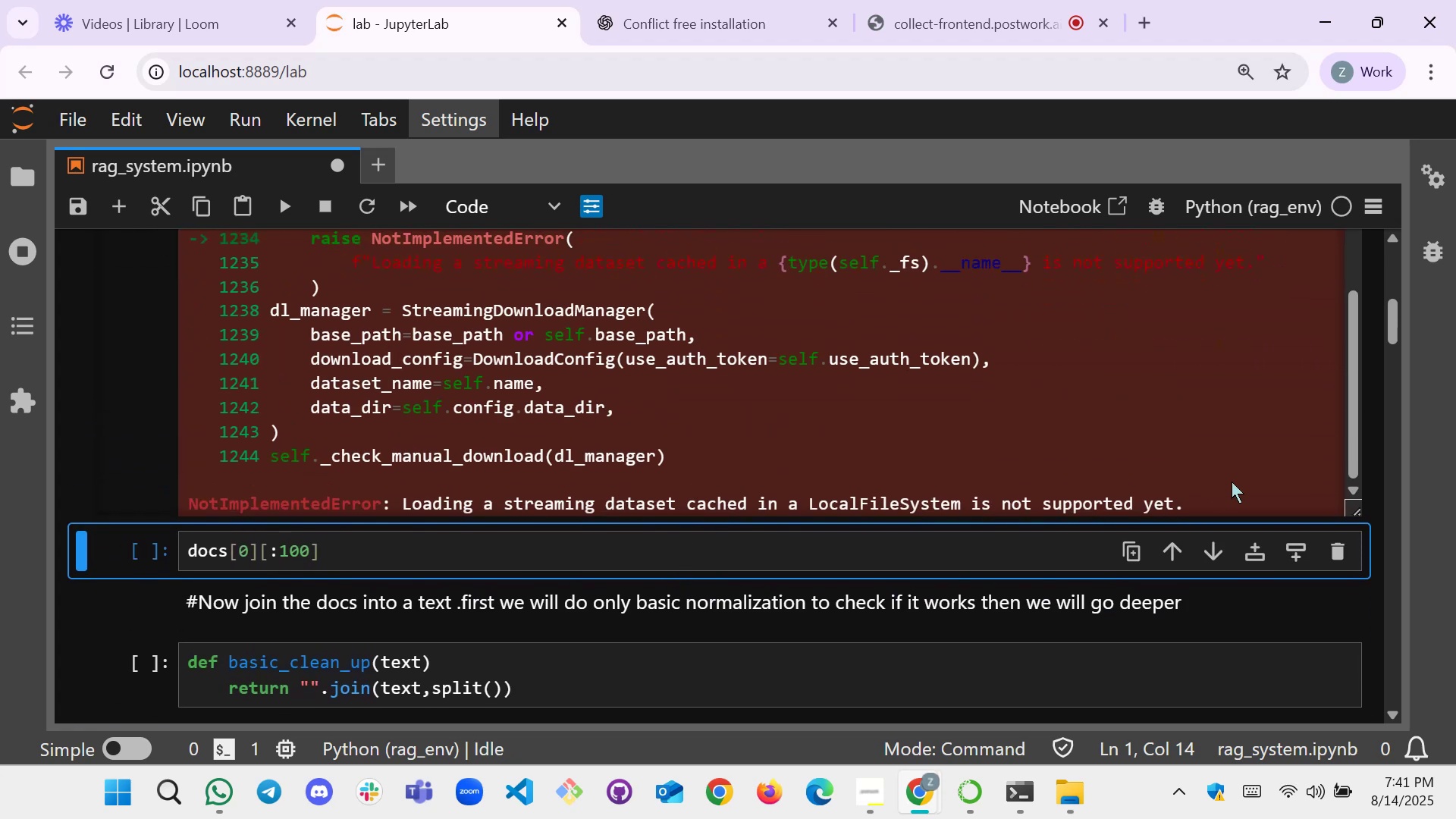 
left_click_drag(start_coordinate=[1204, 505], to_coordinate=[187, 352])
 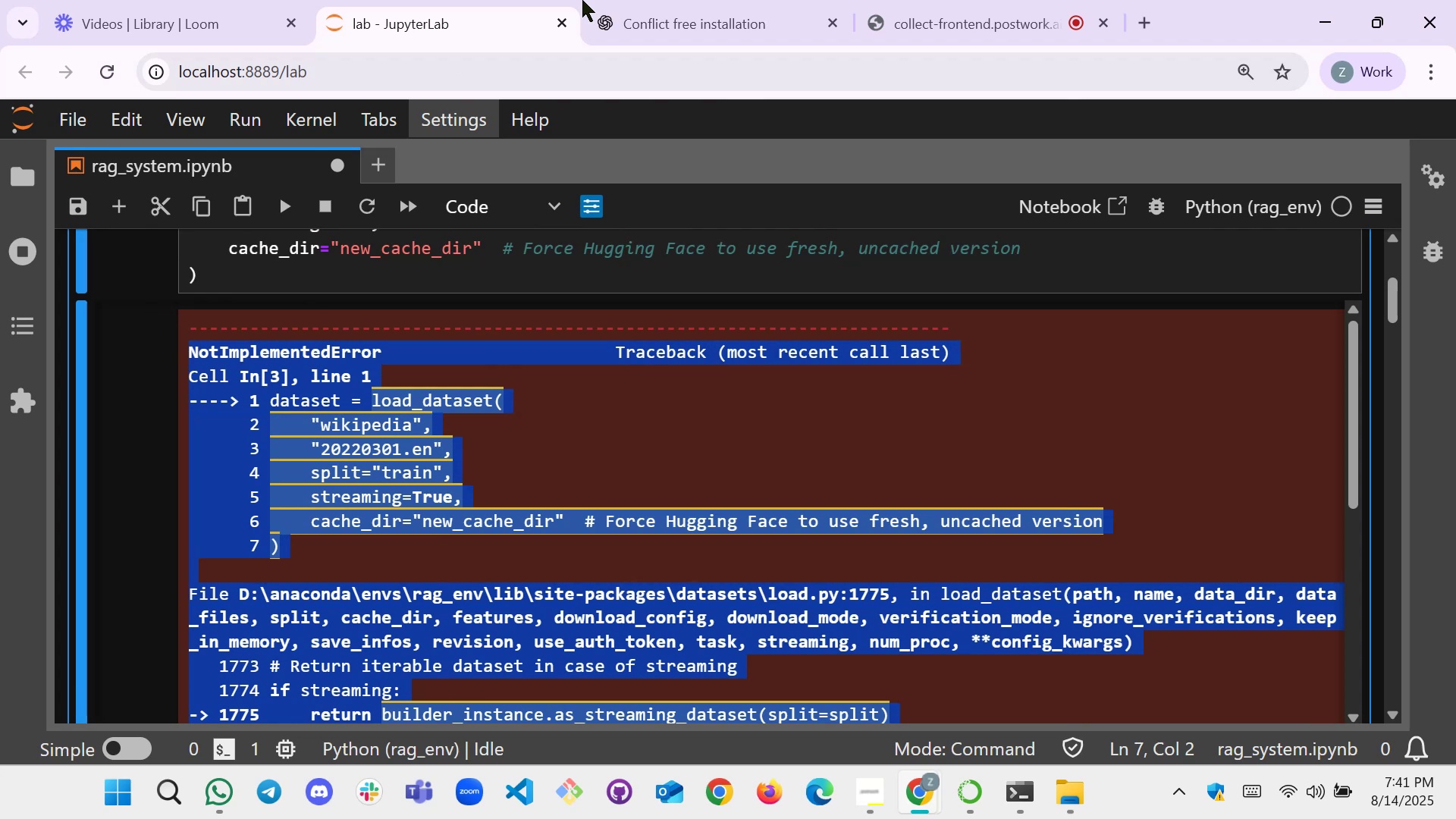 
scroll: coordinate [256, 353], scroll_direction: up, amount: 8.0
 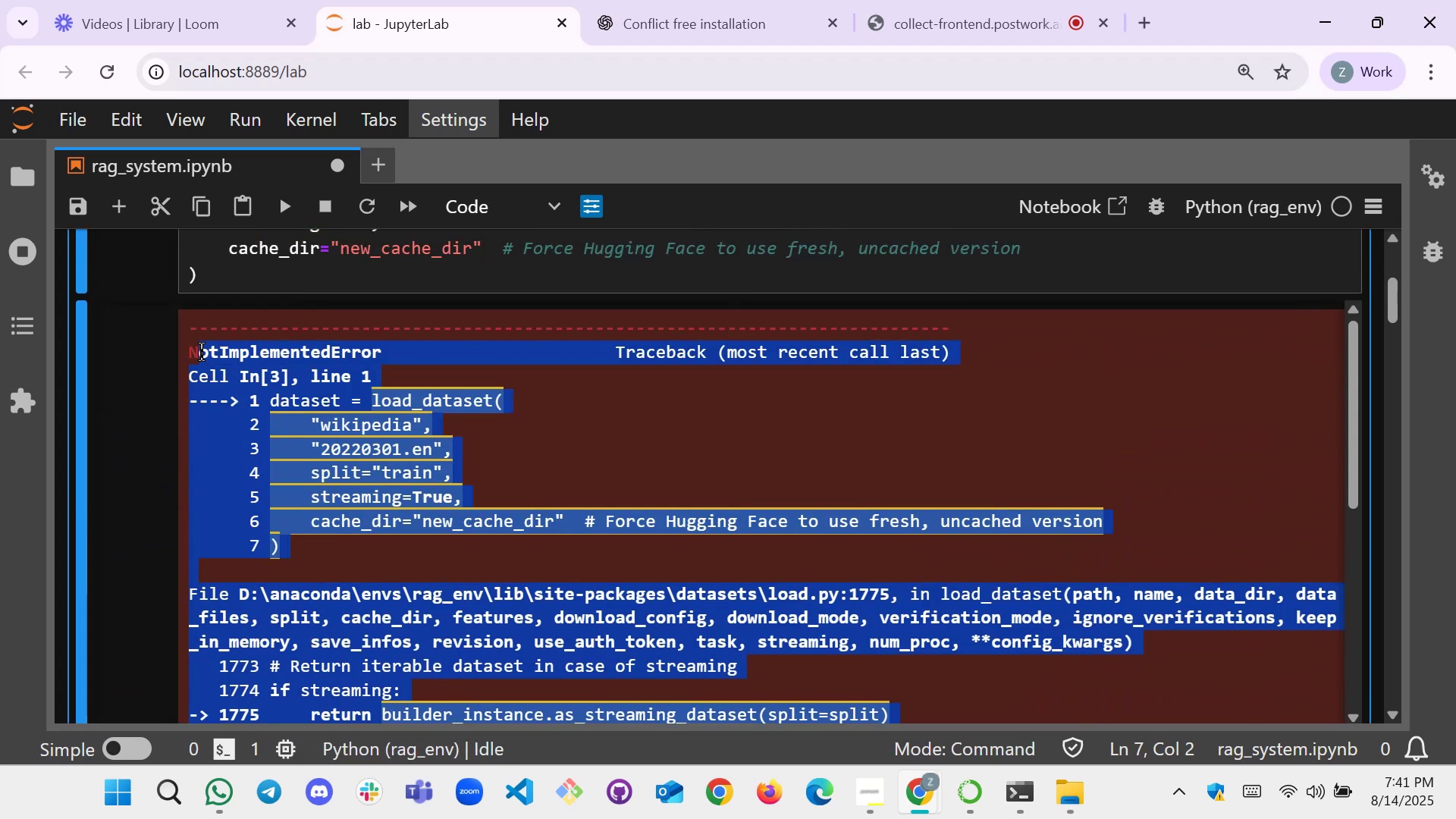 
key(Control+C)
 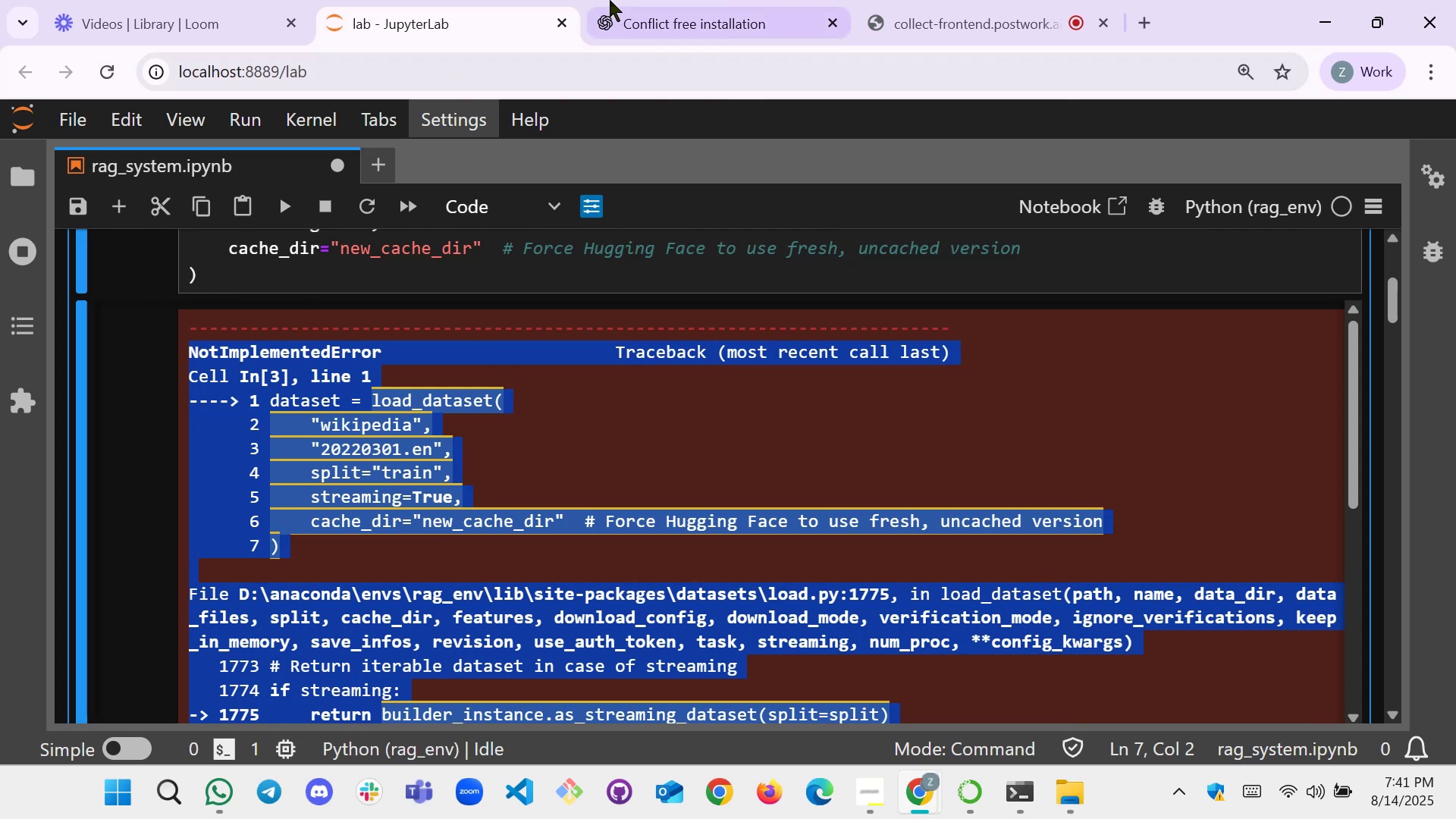 
left_click([666, 0])
 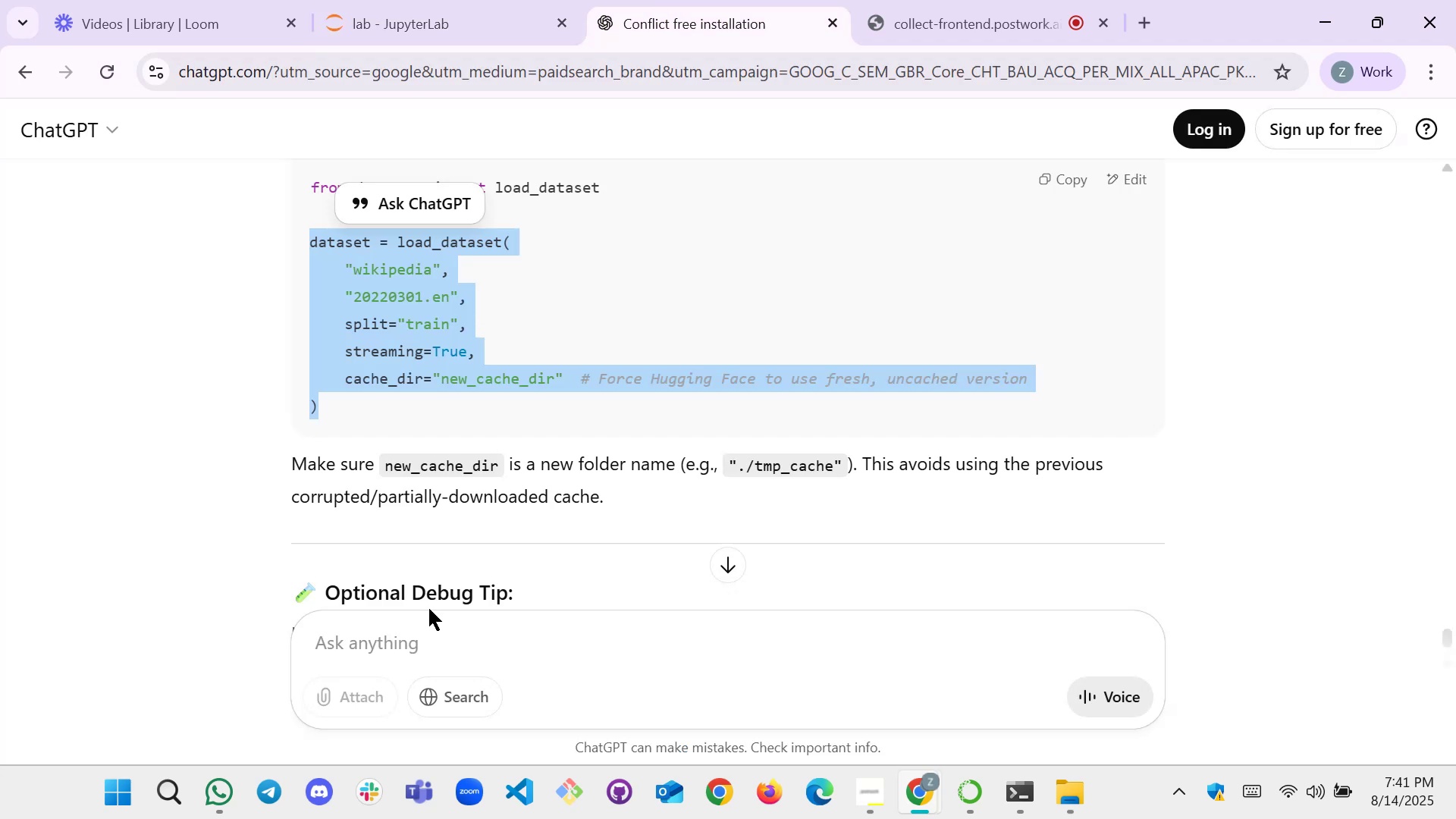 
left_click([421, 642])
 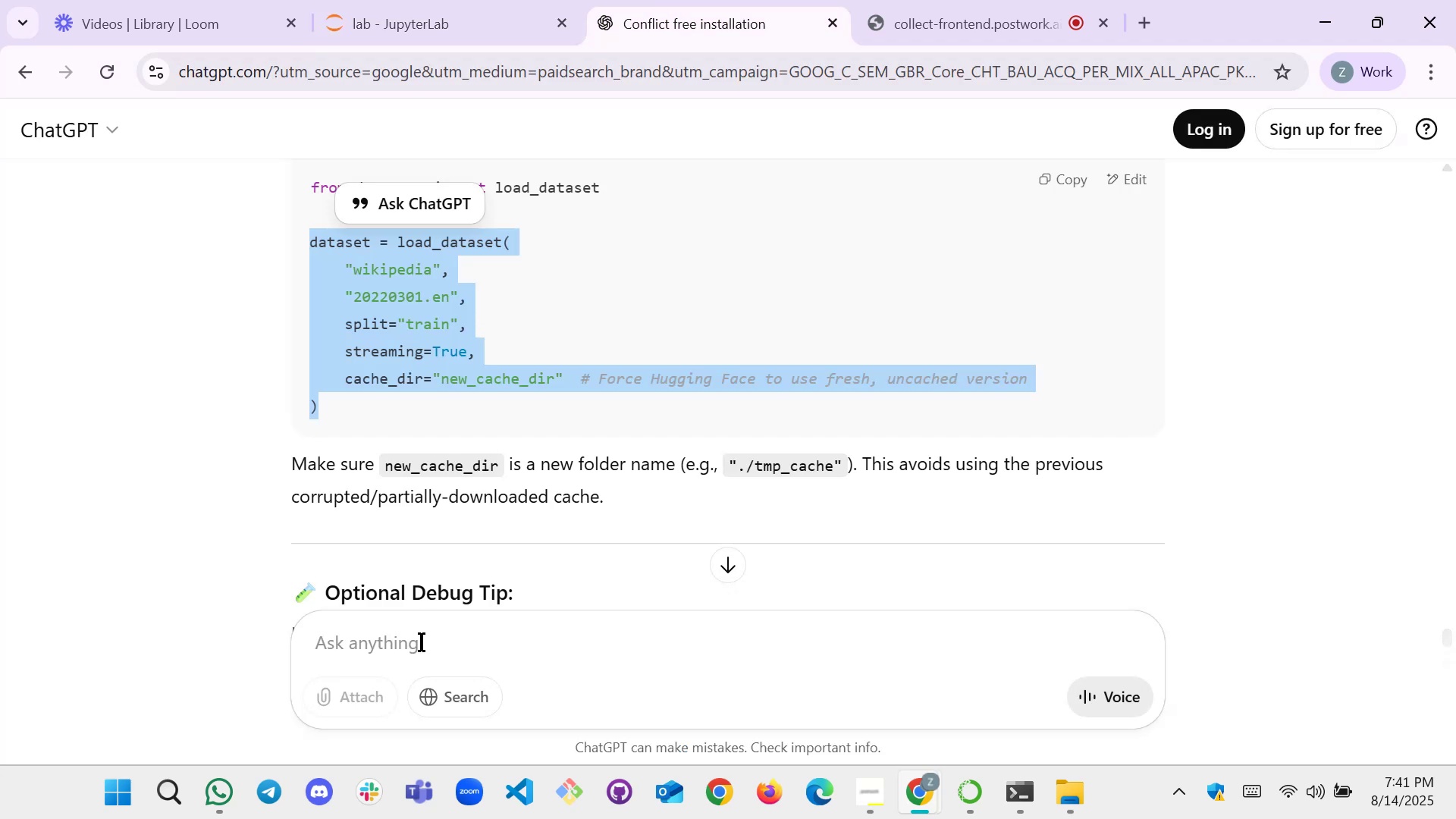 
key(Control+V)
 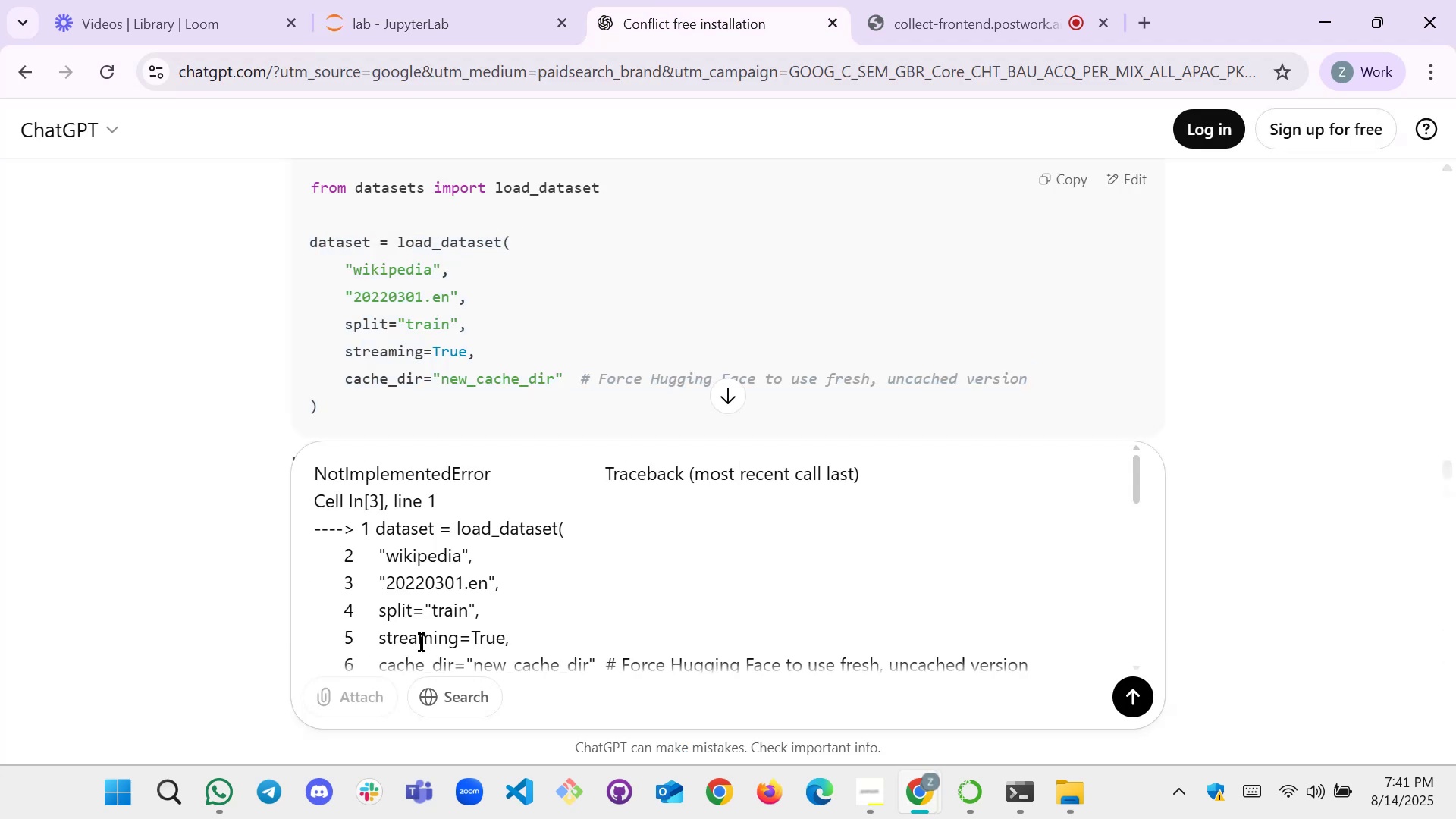 
key(Shift+Enter)
 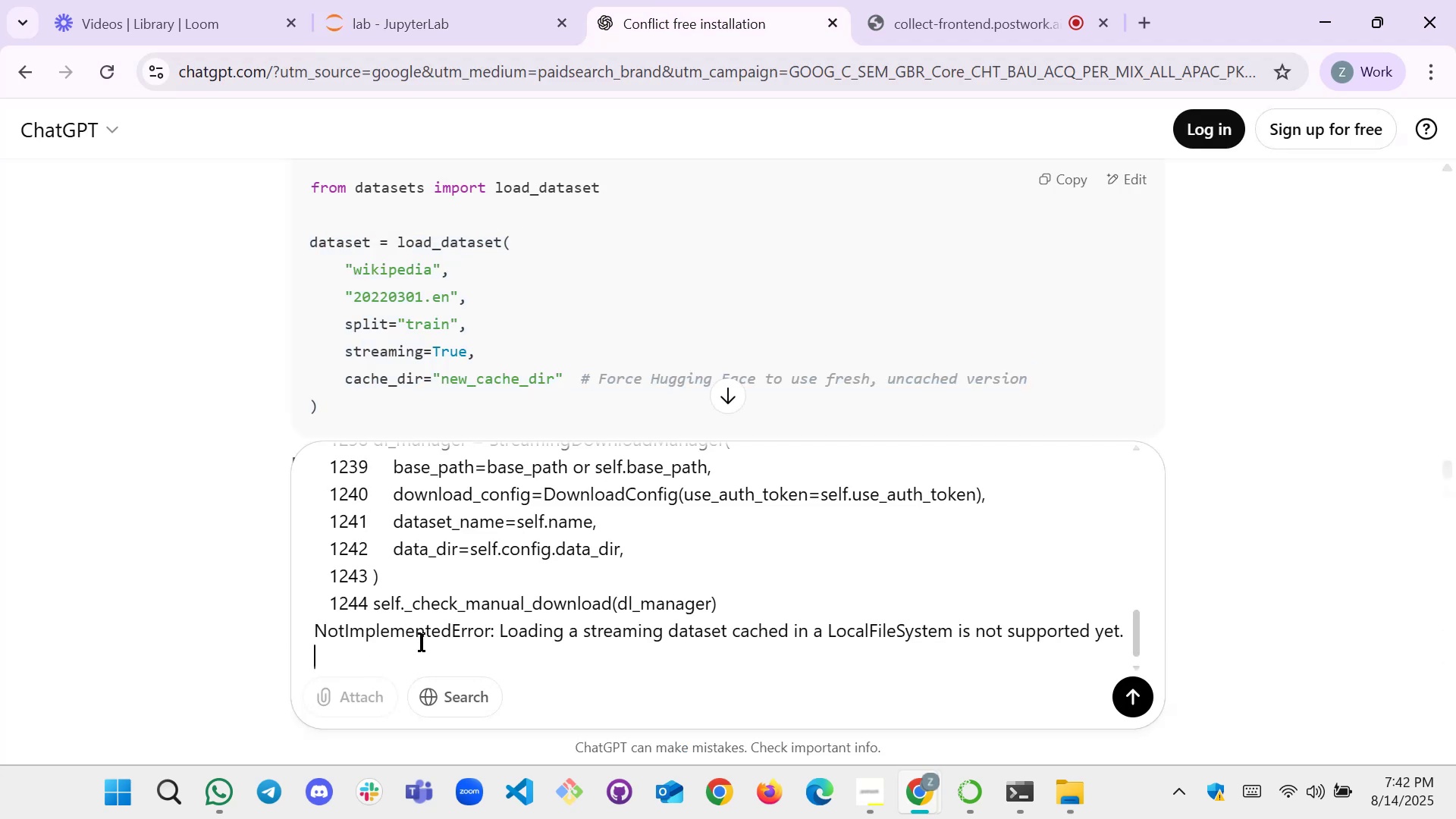 
key(Shift+Enter)
 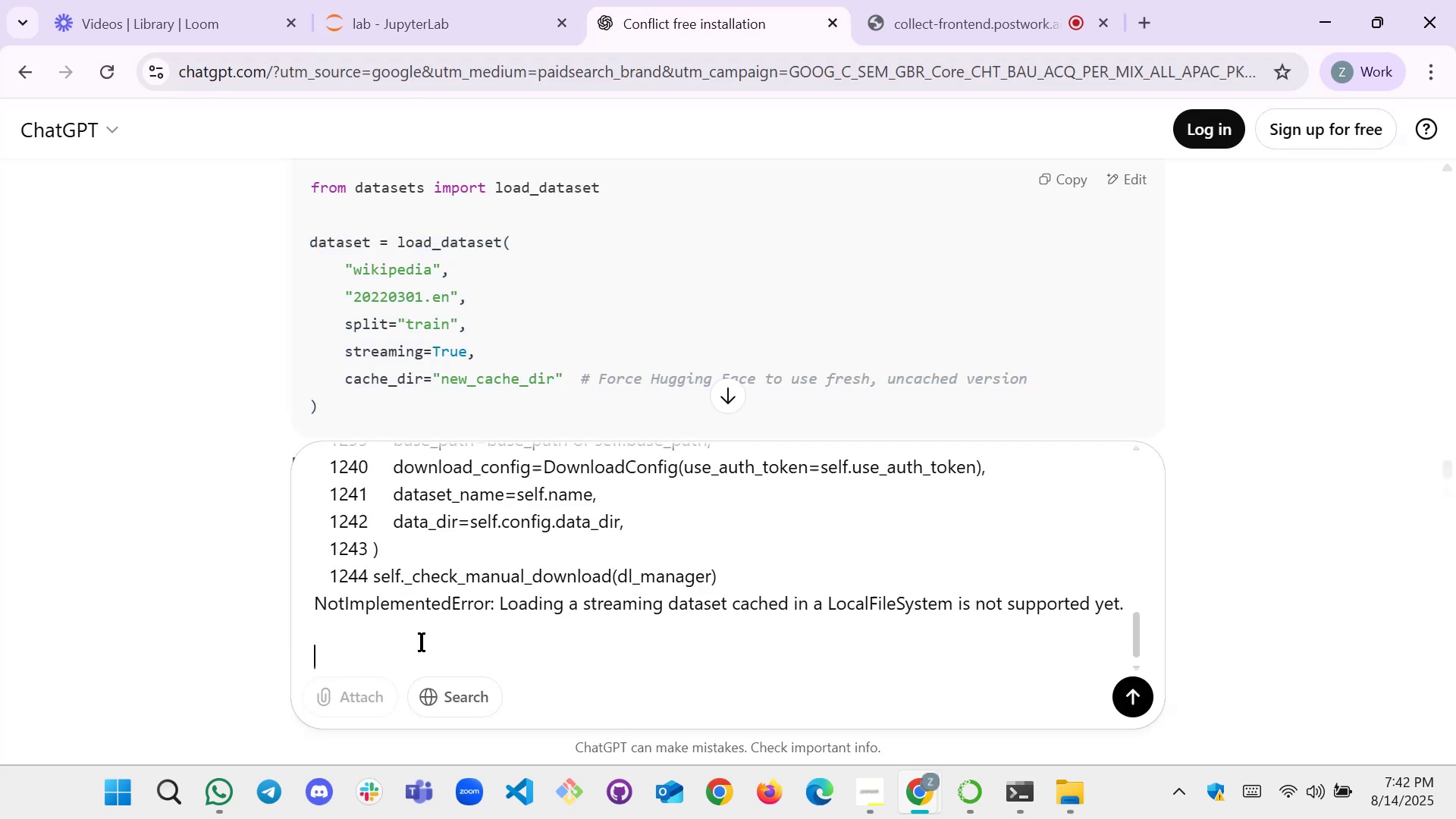 
key(Shift+Enter)
 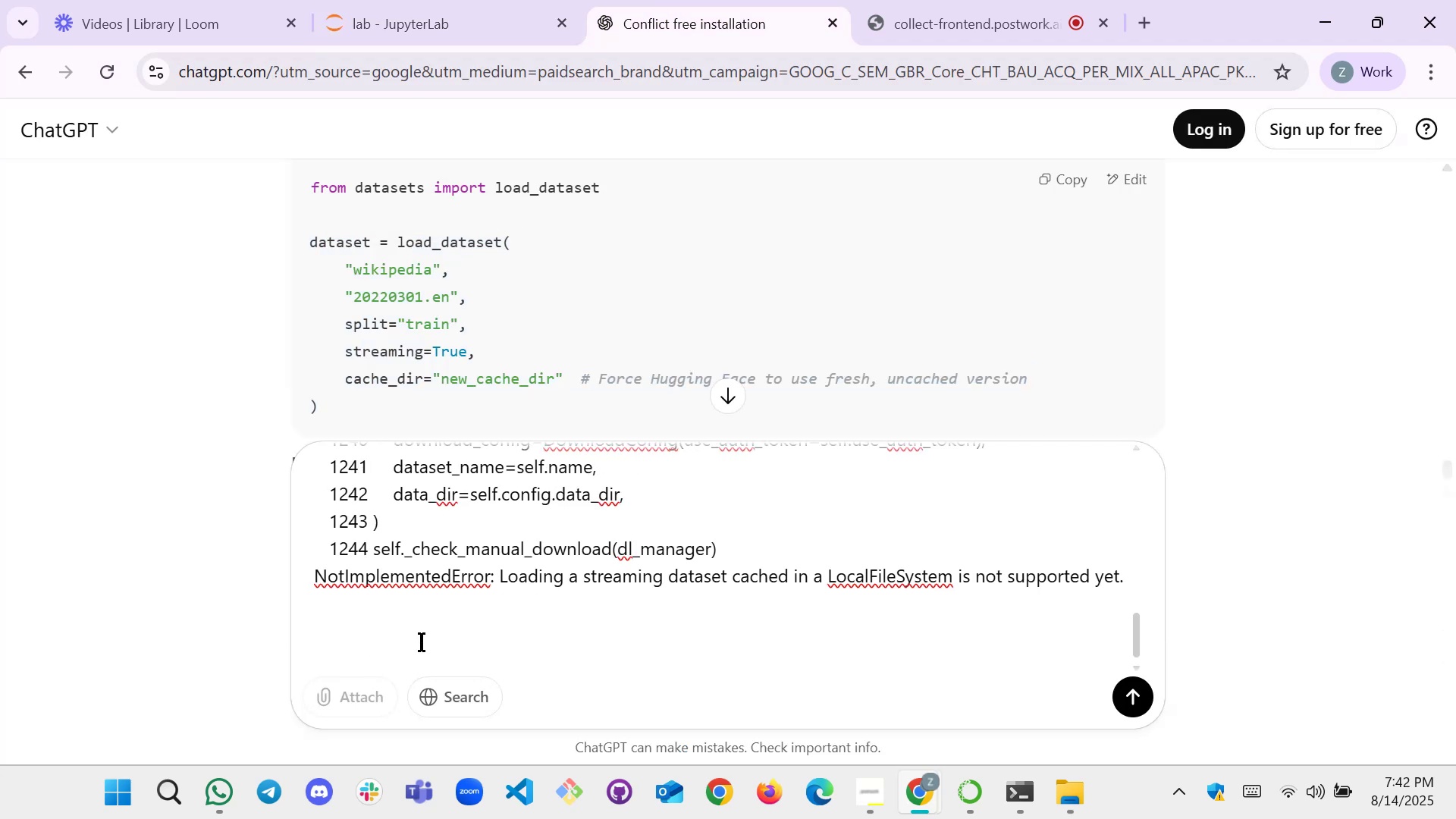 
type(still gi)
key(Backspace)
key(Backspace)
type(throws this eorr)
key(Backspace)
key(Backspace)
key(Backspace)
type(o)
key(Backspace)
type(ro)
key(Backspace)
type(ror)
 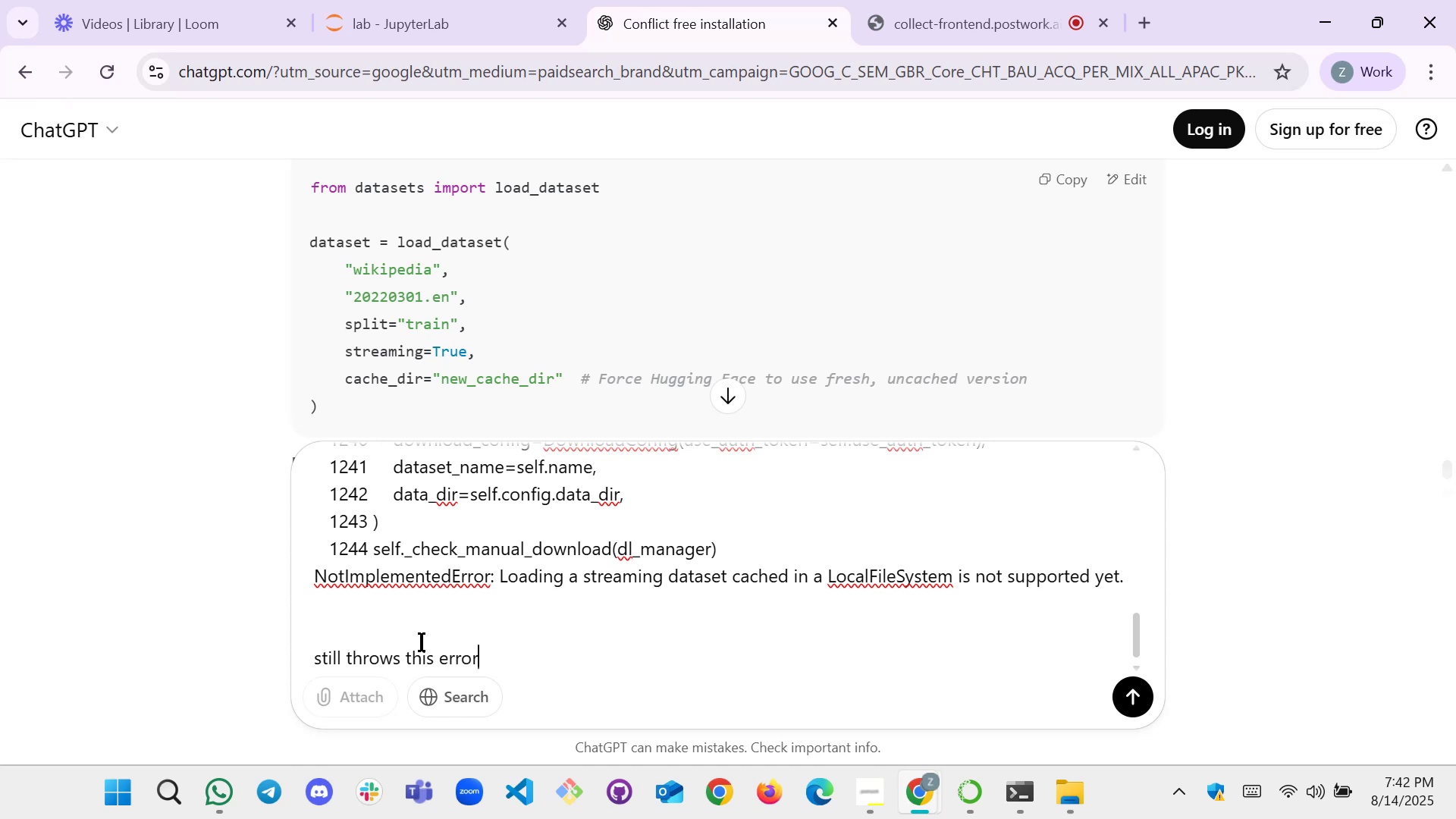 
key(Enter)
 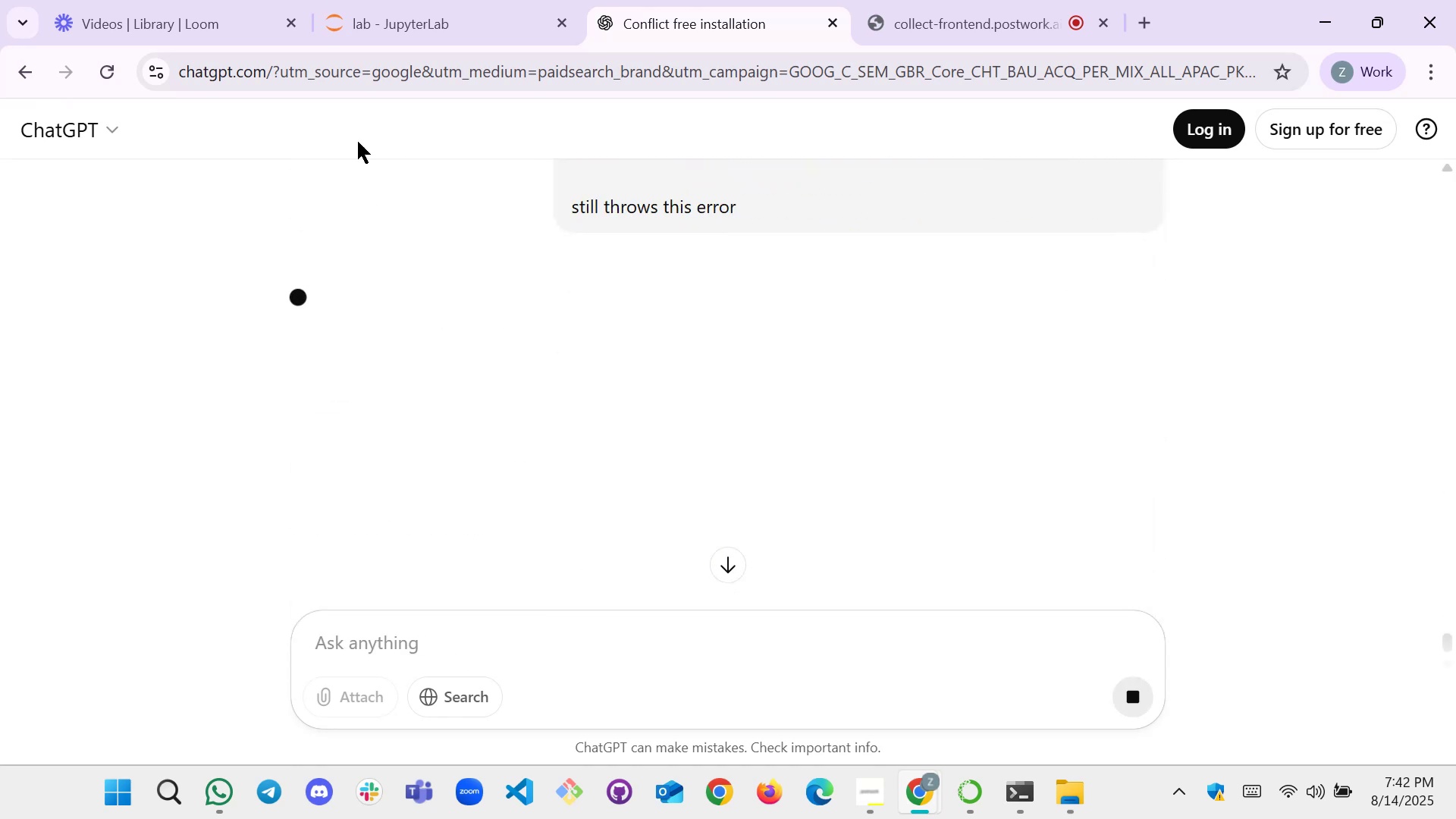 
left_click([510, 0])
 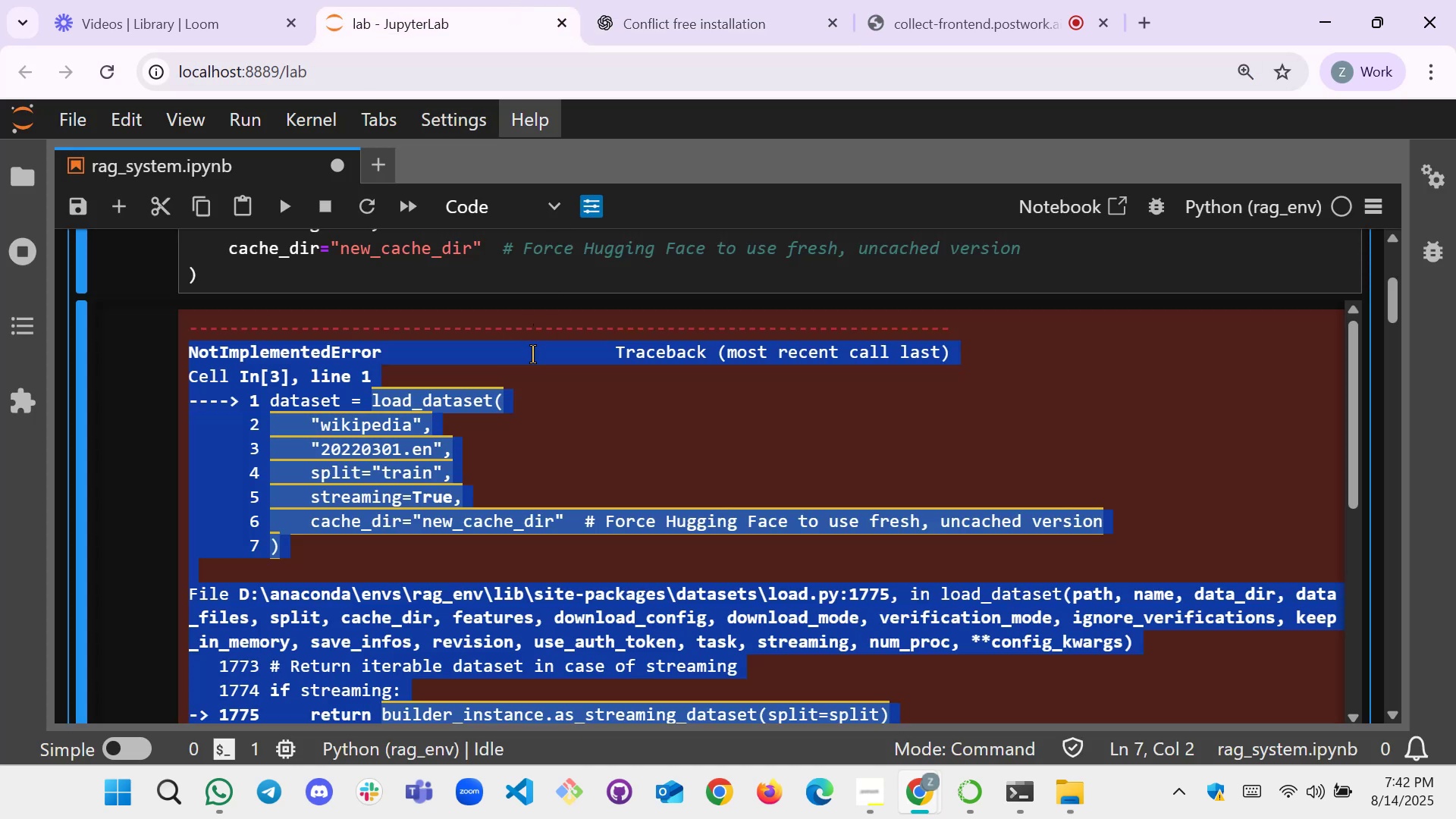 
scroll: coordinate [537, 381], scroll_direction: up, amount: 2.0
 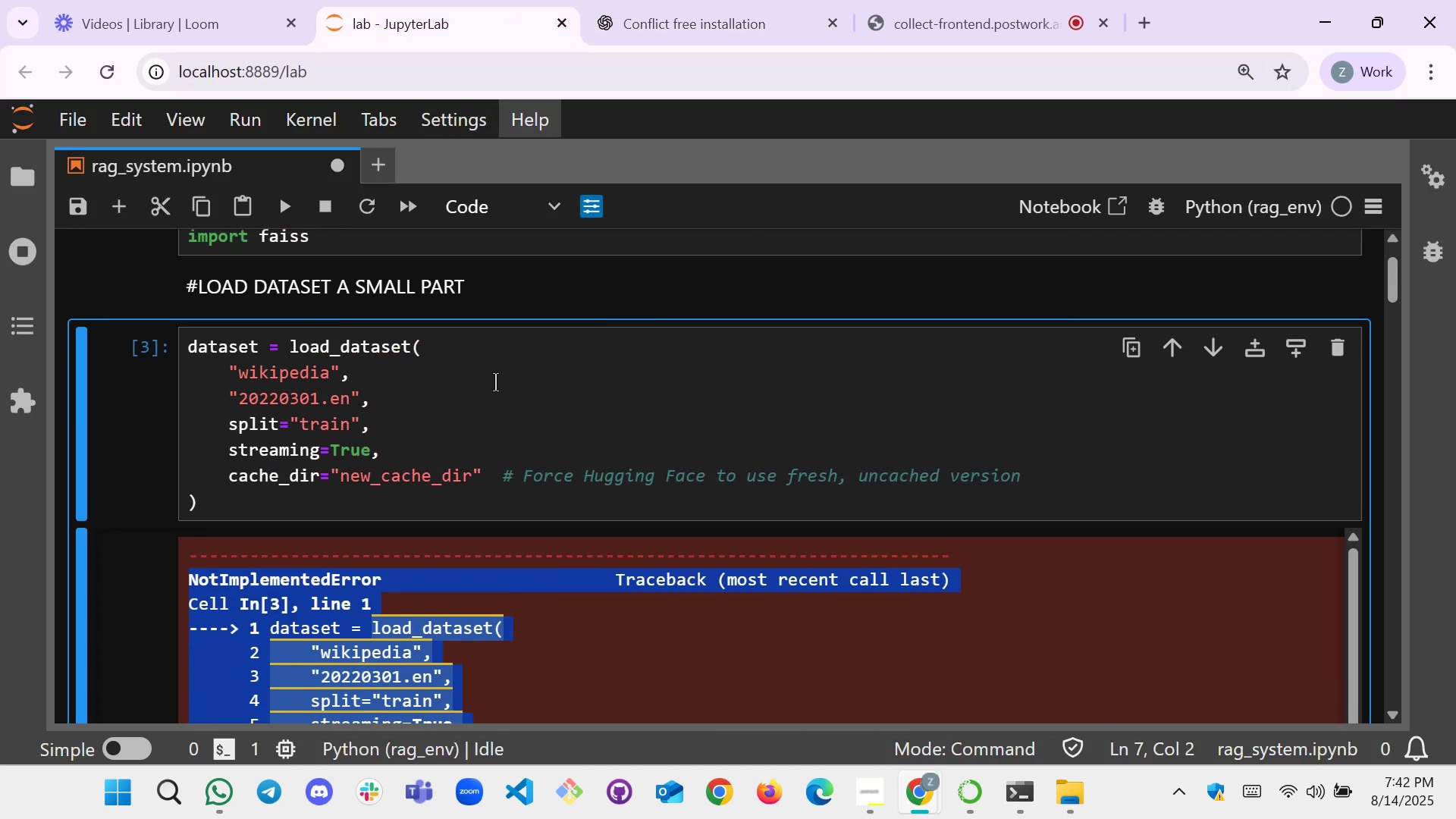 
left_click([488, 385])
 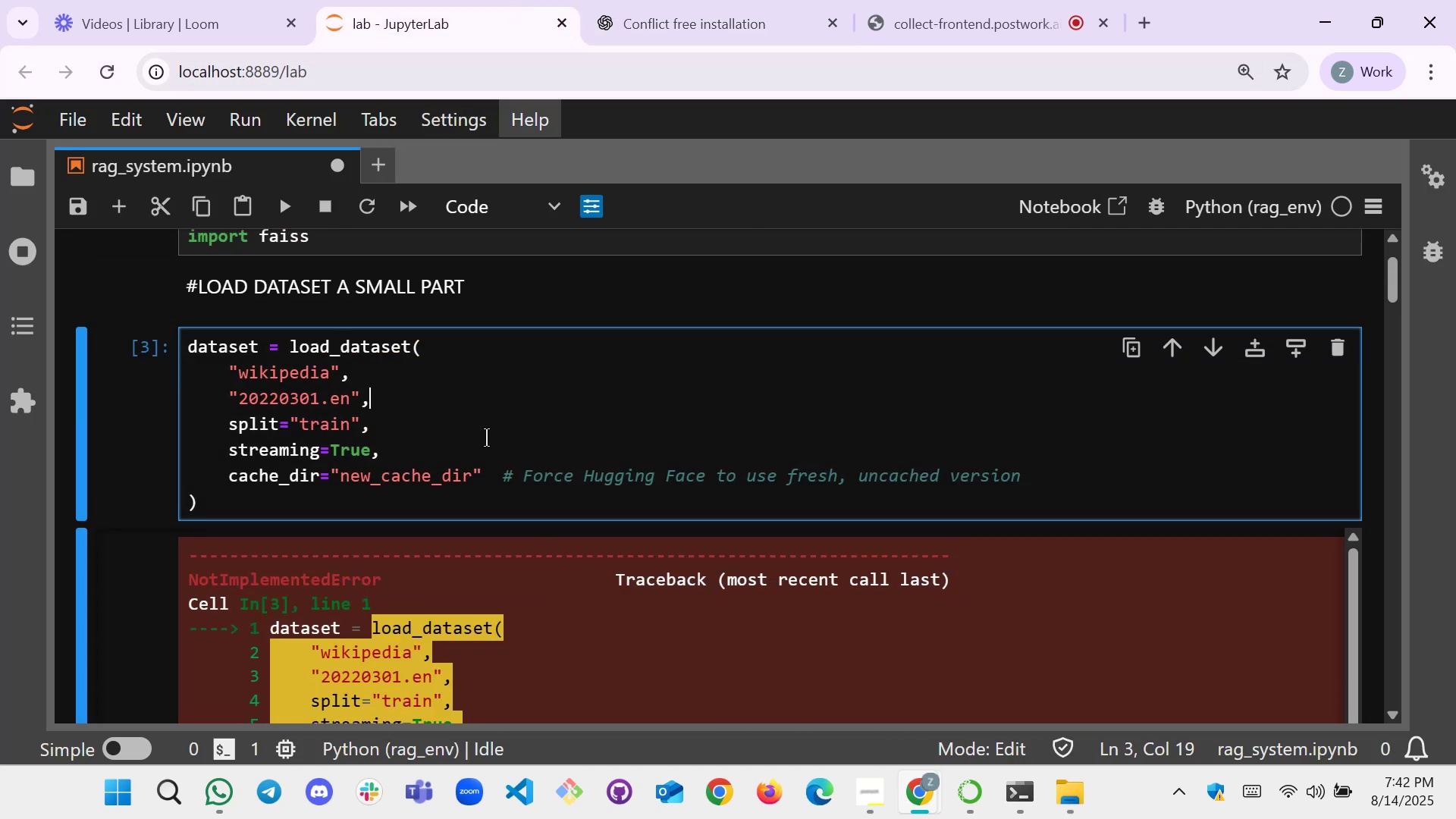 
scroll: coordinate [486, 438], scroll_direction: down, amount: 7.0
 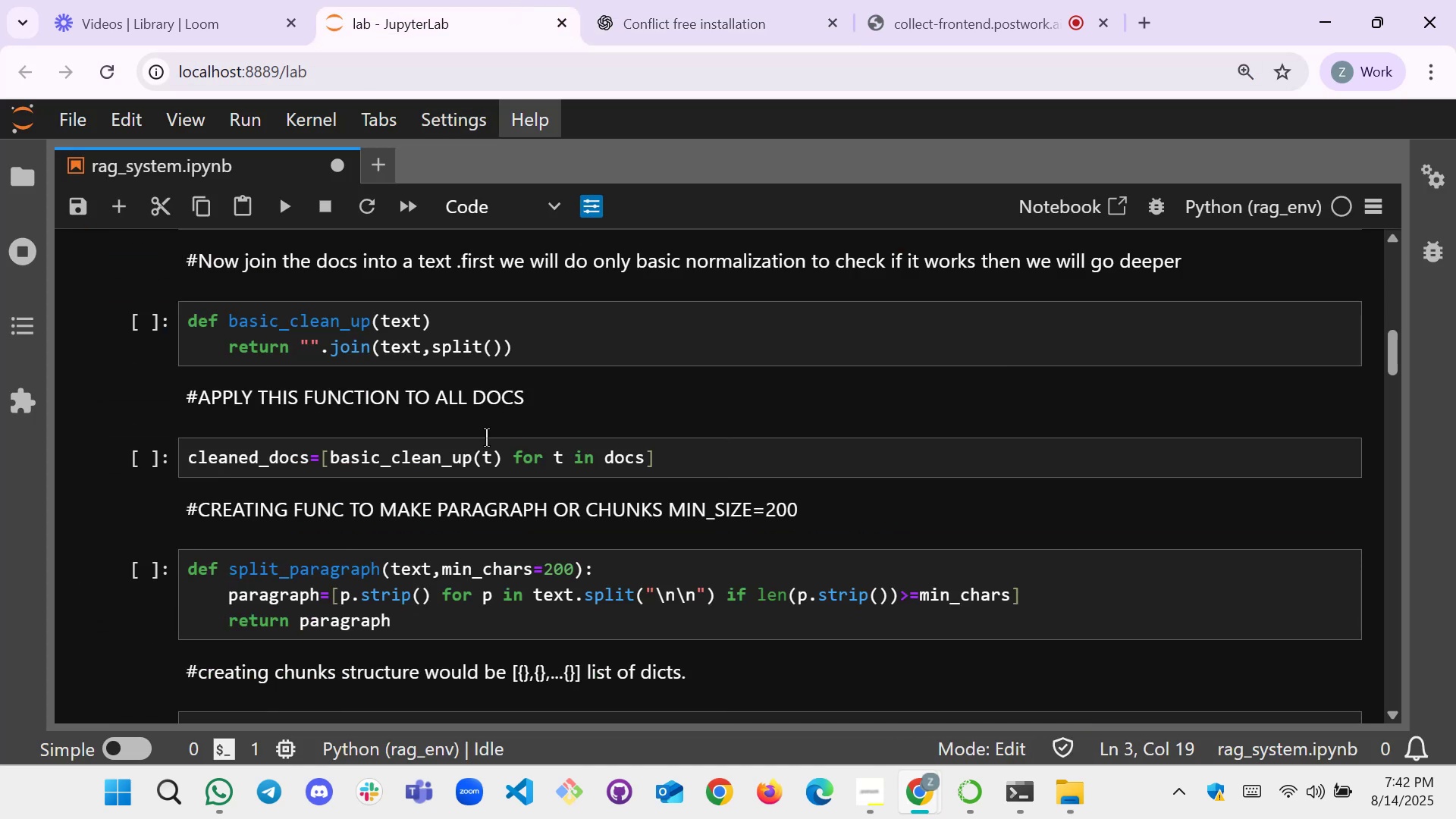 
scroll: coordinate [400, 419], scroll_direction: up, amount: 4.0
 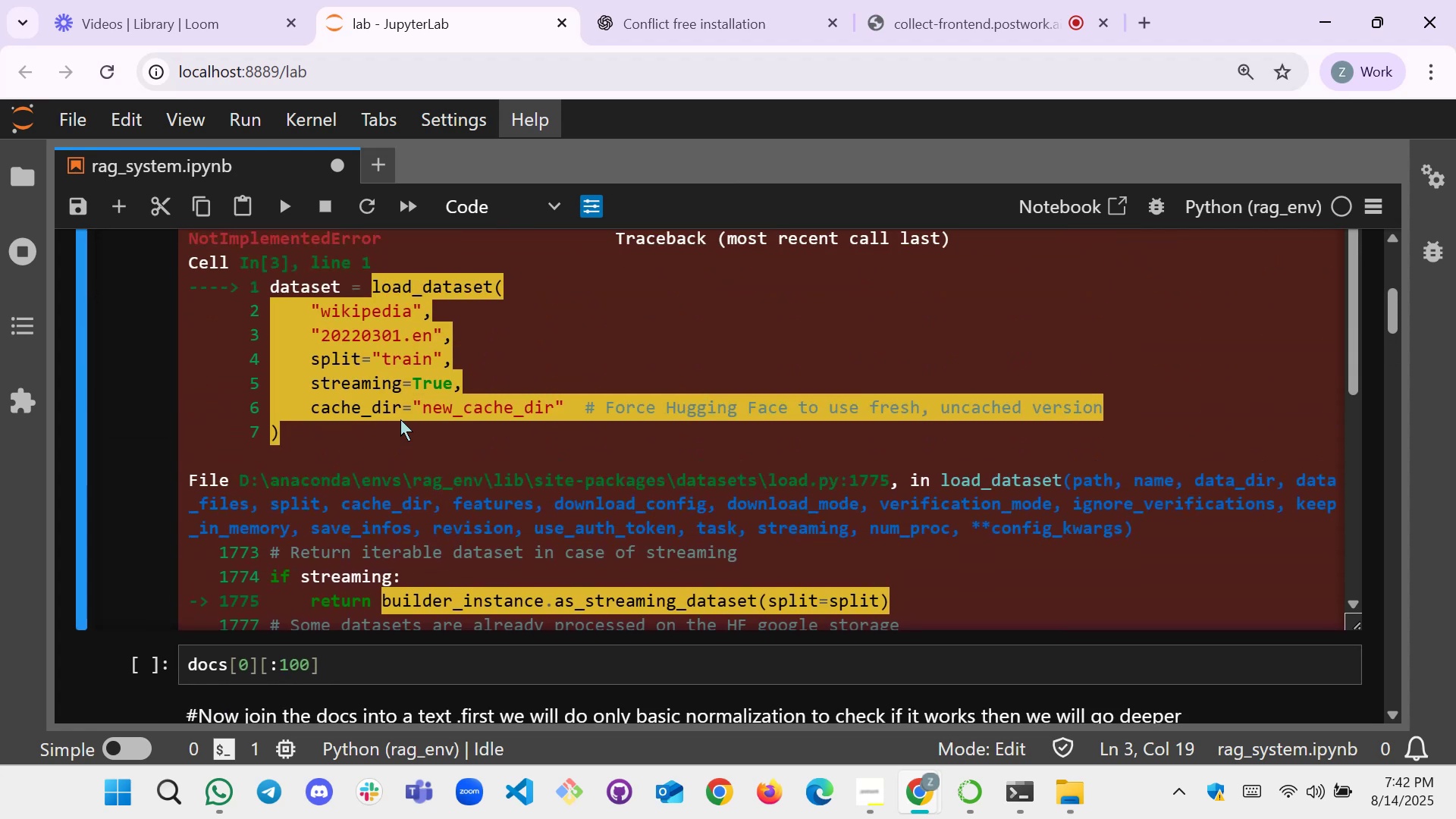 
scroll: coordinate [462, 547], scroll_direction: down, amount: 5.0
 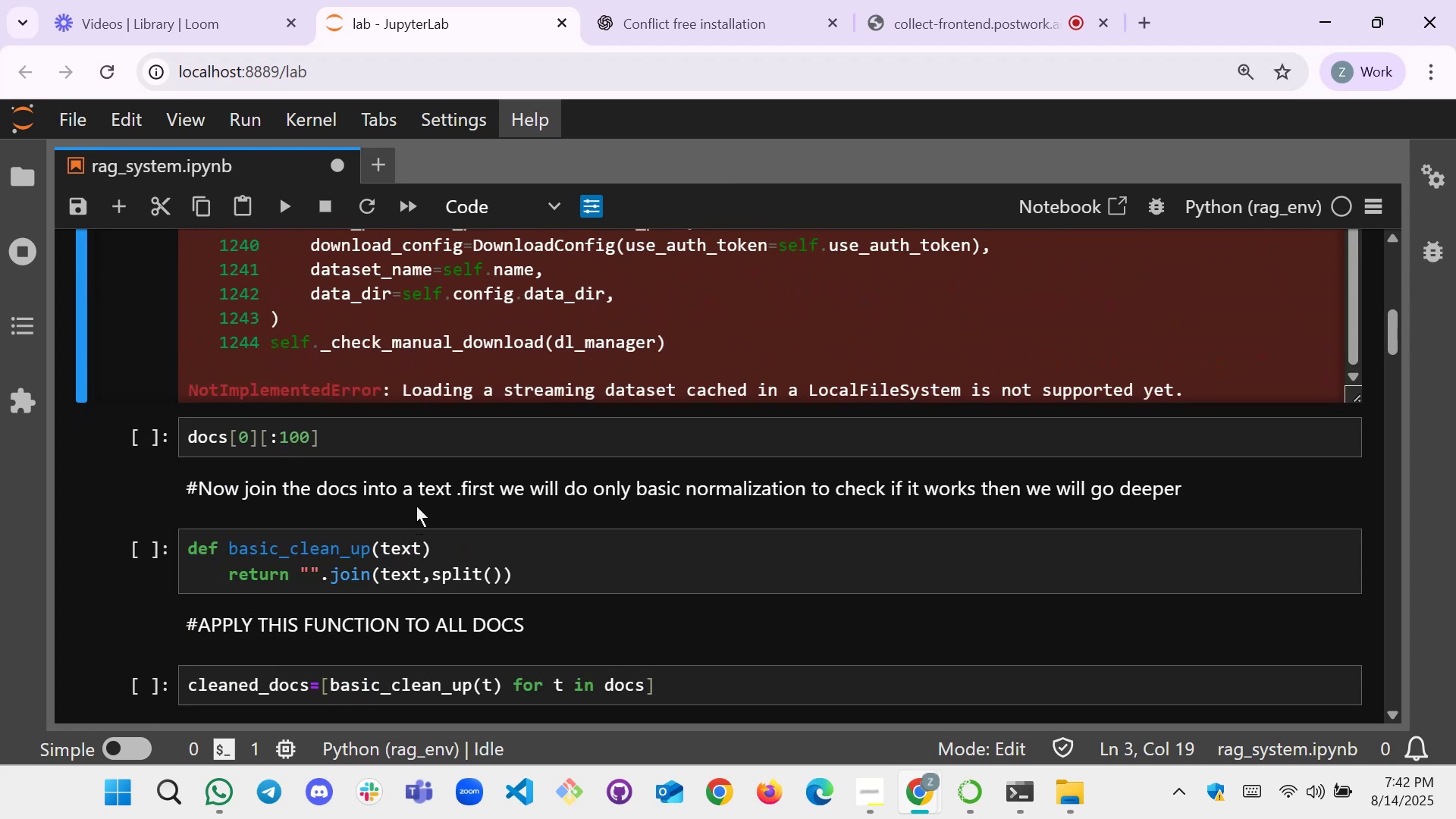 
scroll: coordinate [432, 482], scroll_direction: up, amount: 3.0
 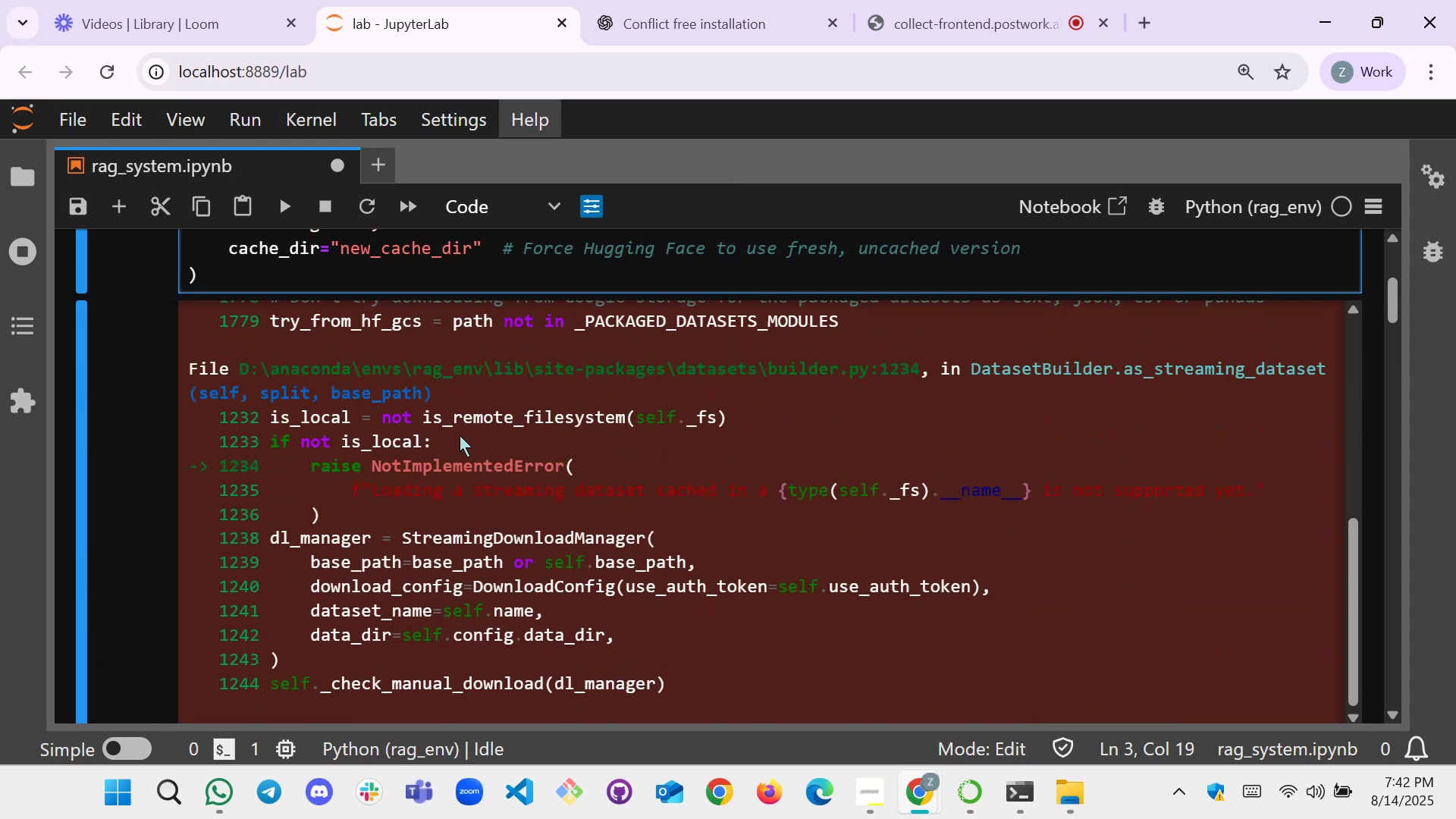 
scroll: coordinate [489, 469], scroll_direction: down, amount: 10.0
 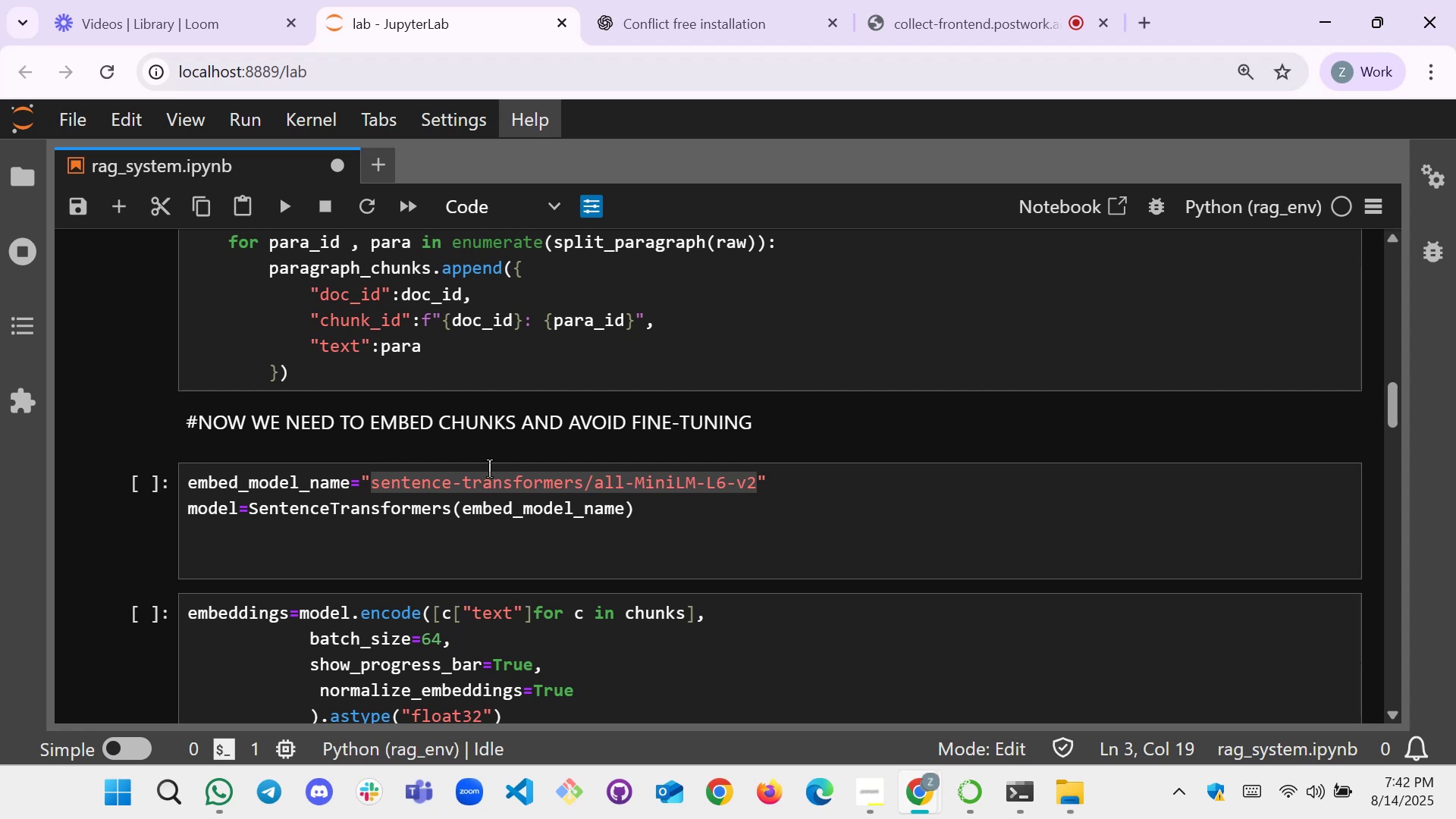 
scroll: coordinate [489, 469], scroll_direction: up, amount: 2.0
 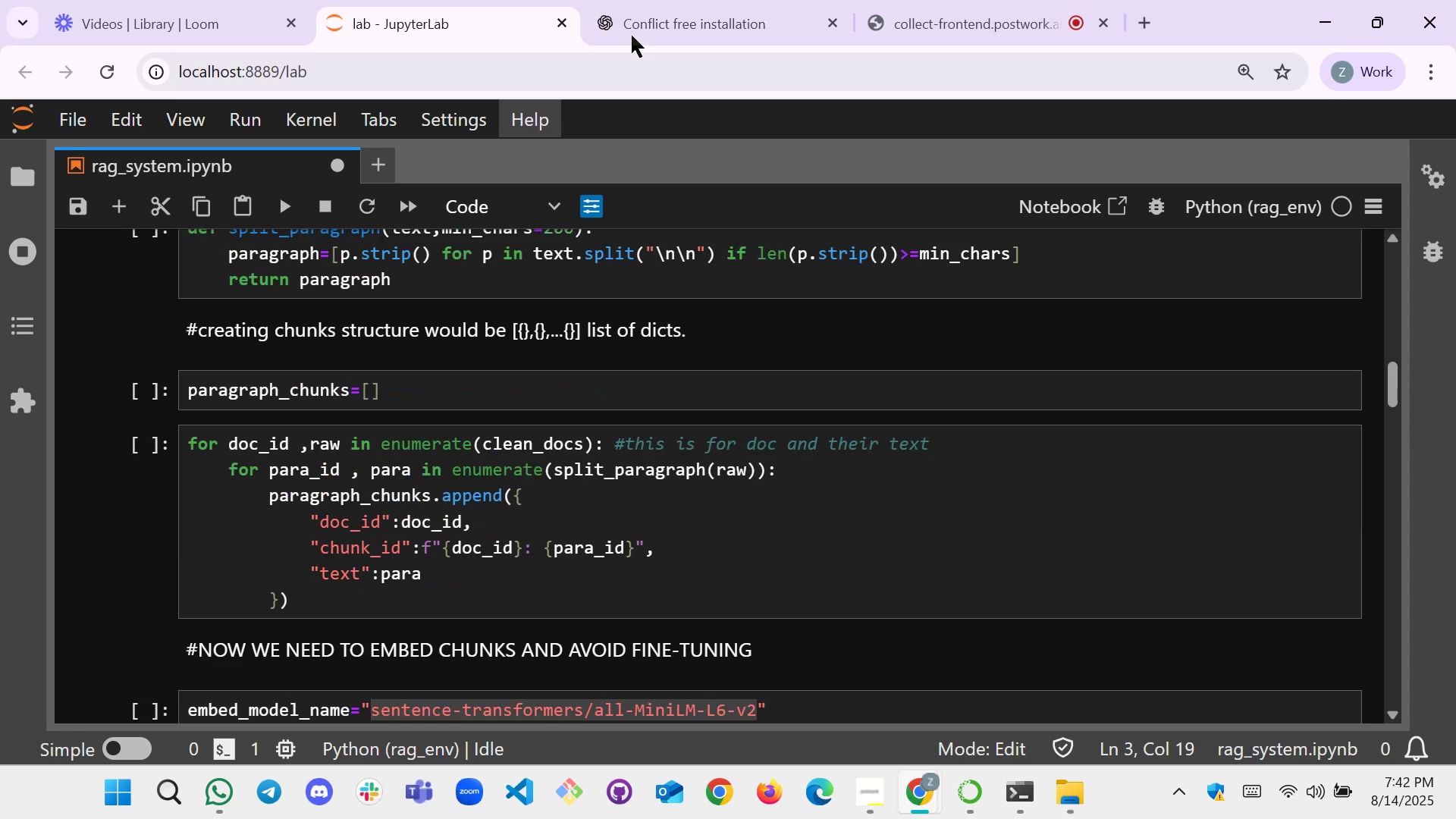 
left_click([655, 1])
 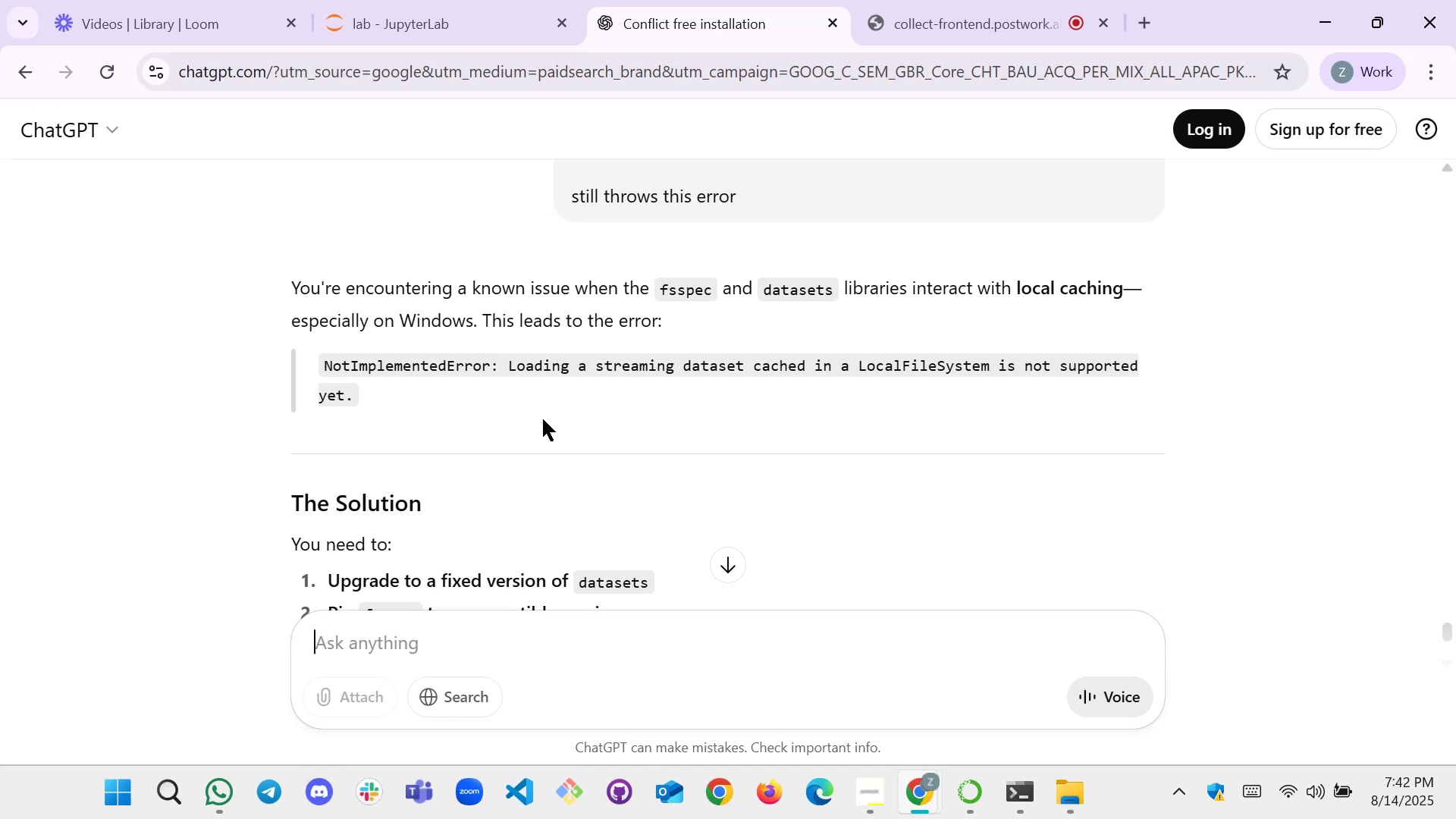 
wait(16.13)
 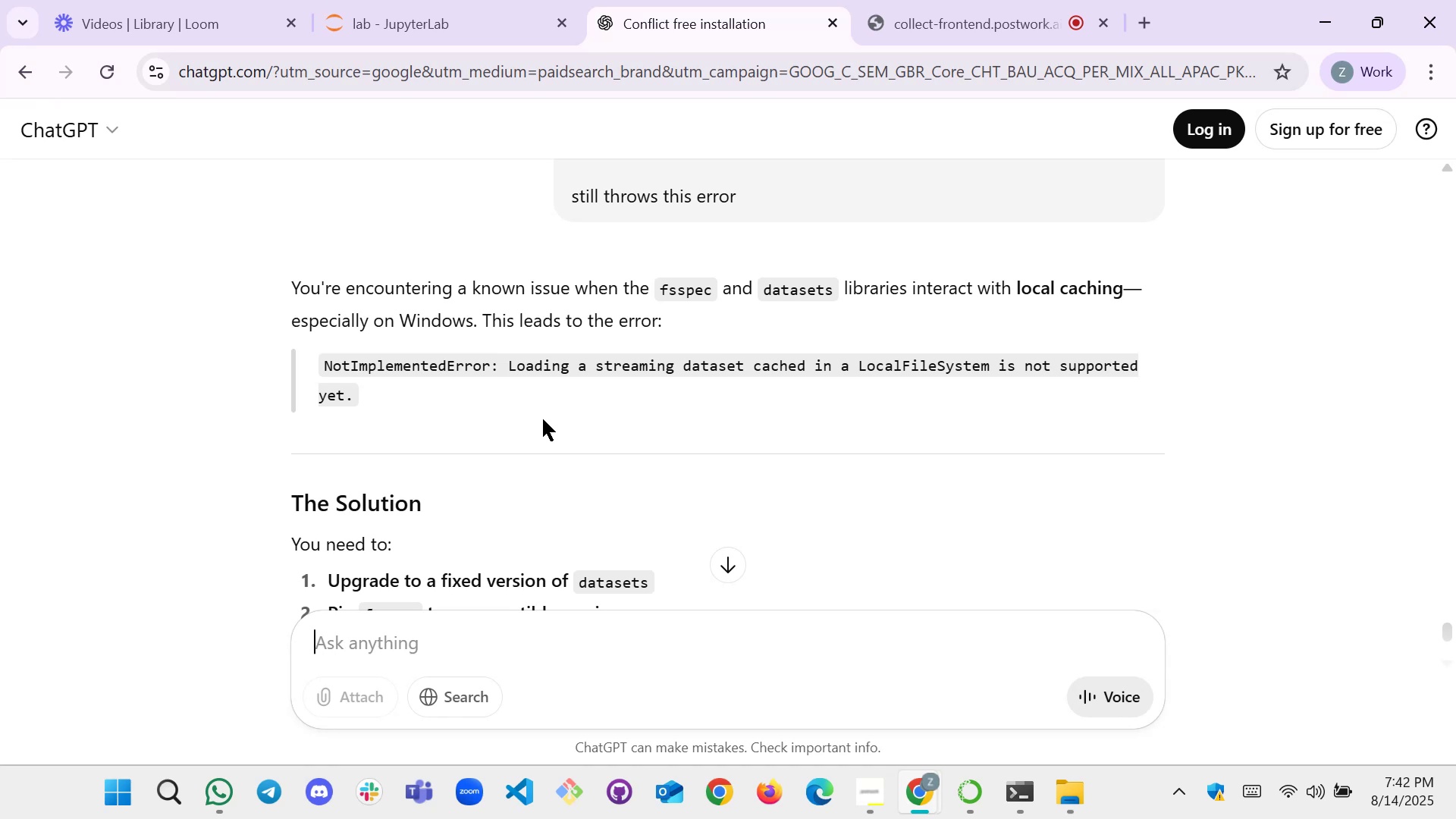 
scroll: coordinate [462, 396], scroll_direction: down, amount: 4.0
 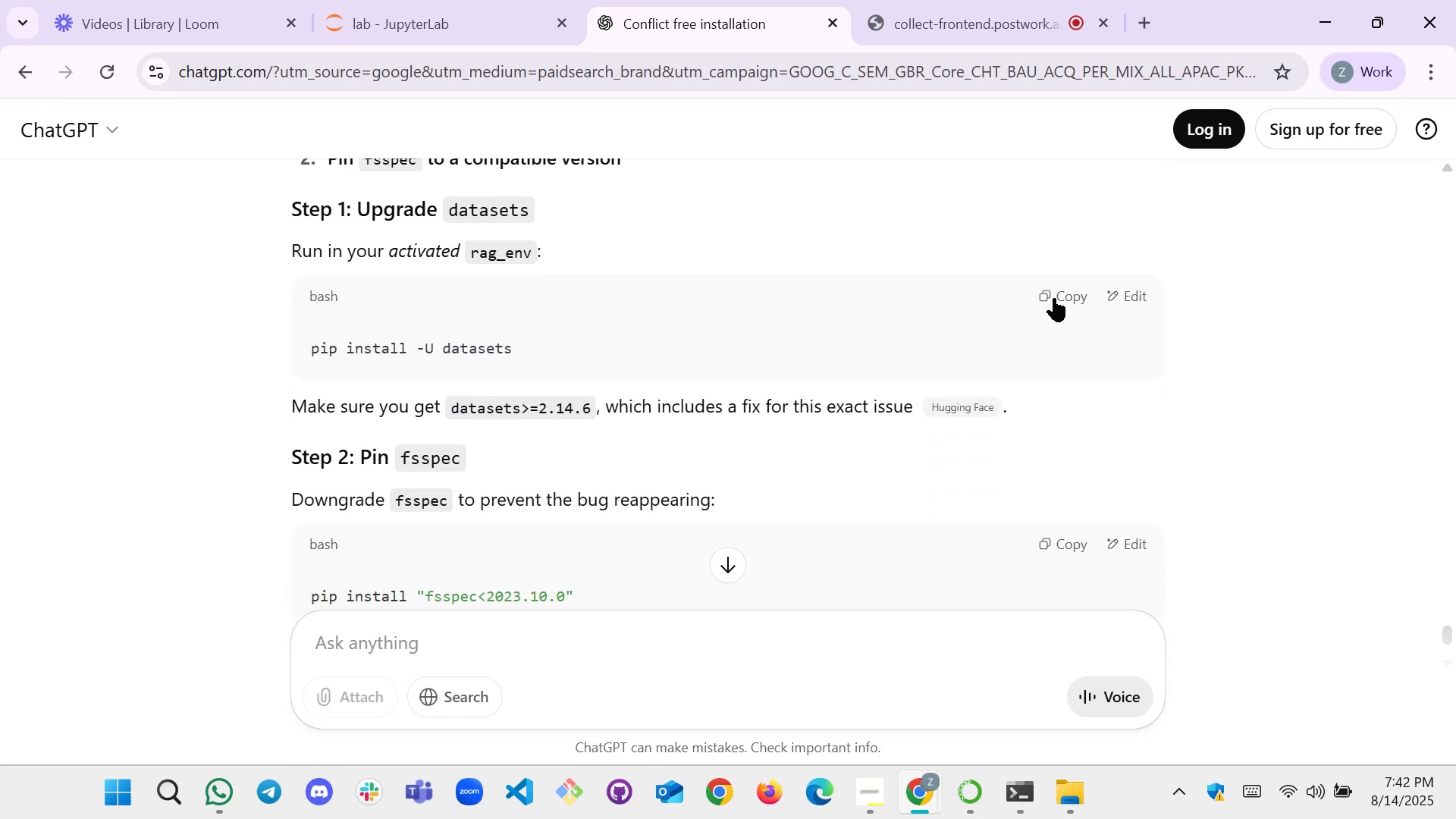 
left_click([463, 642])
 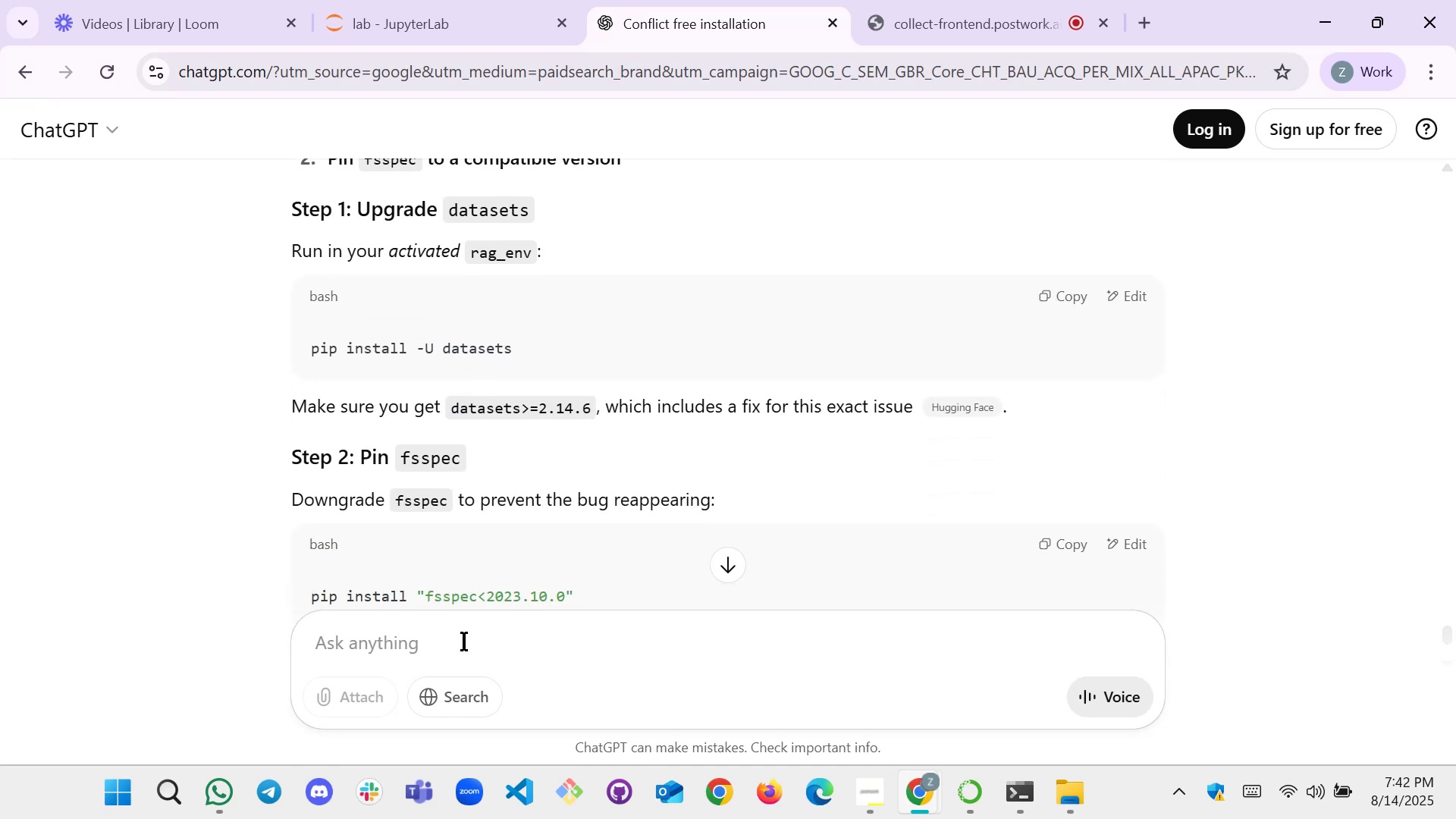 
type(you should consider other dependcies too )
 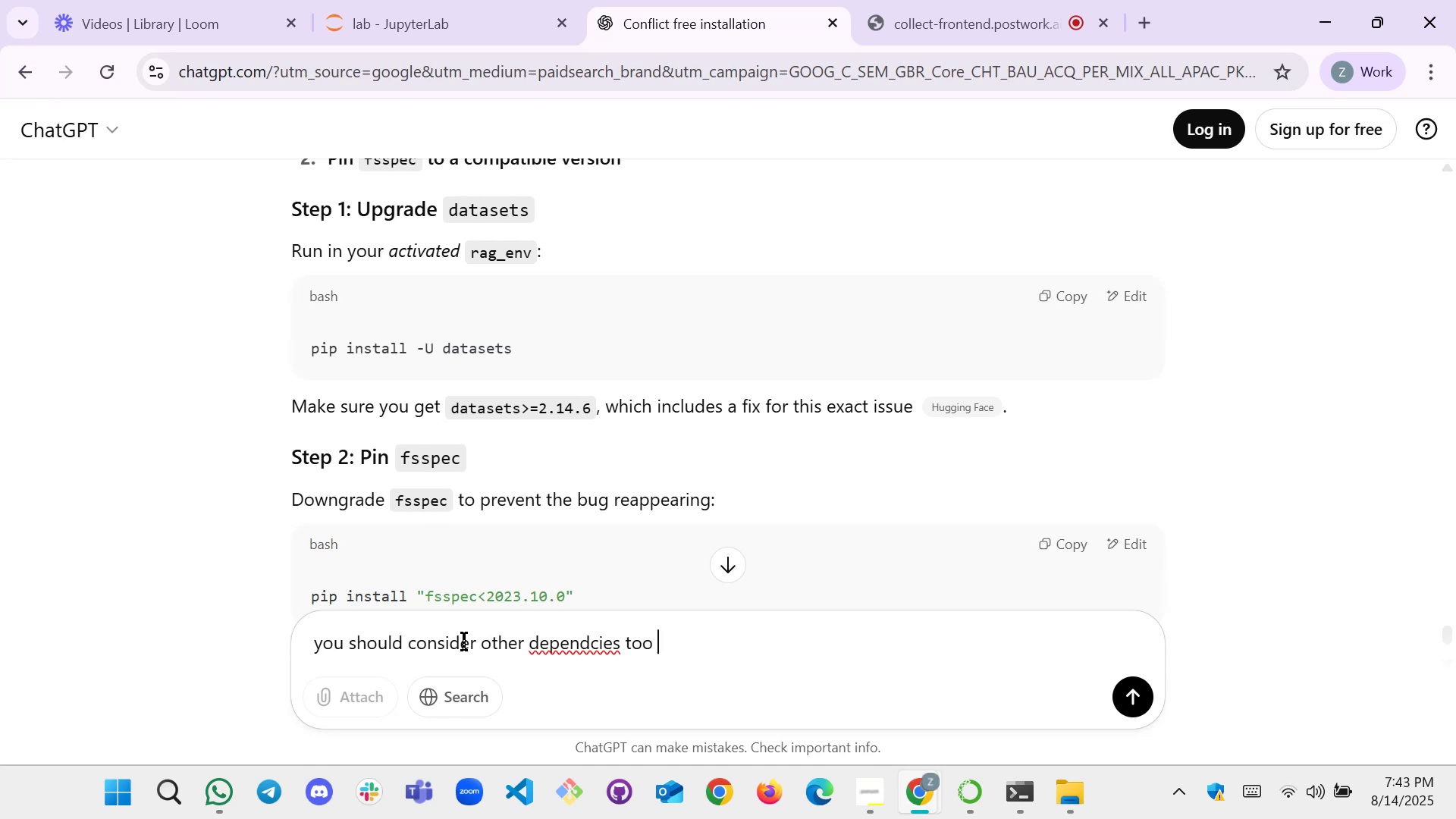 
hold_key(key=ArrowLeft, duration=0.64)
 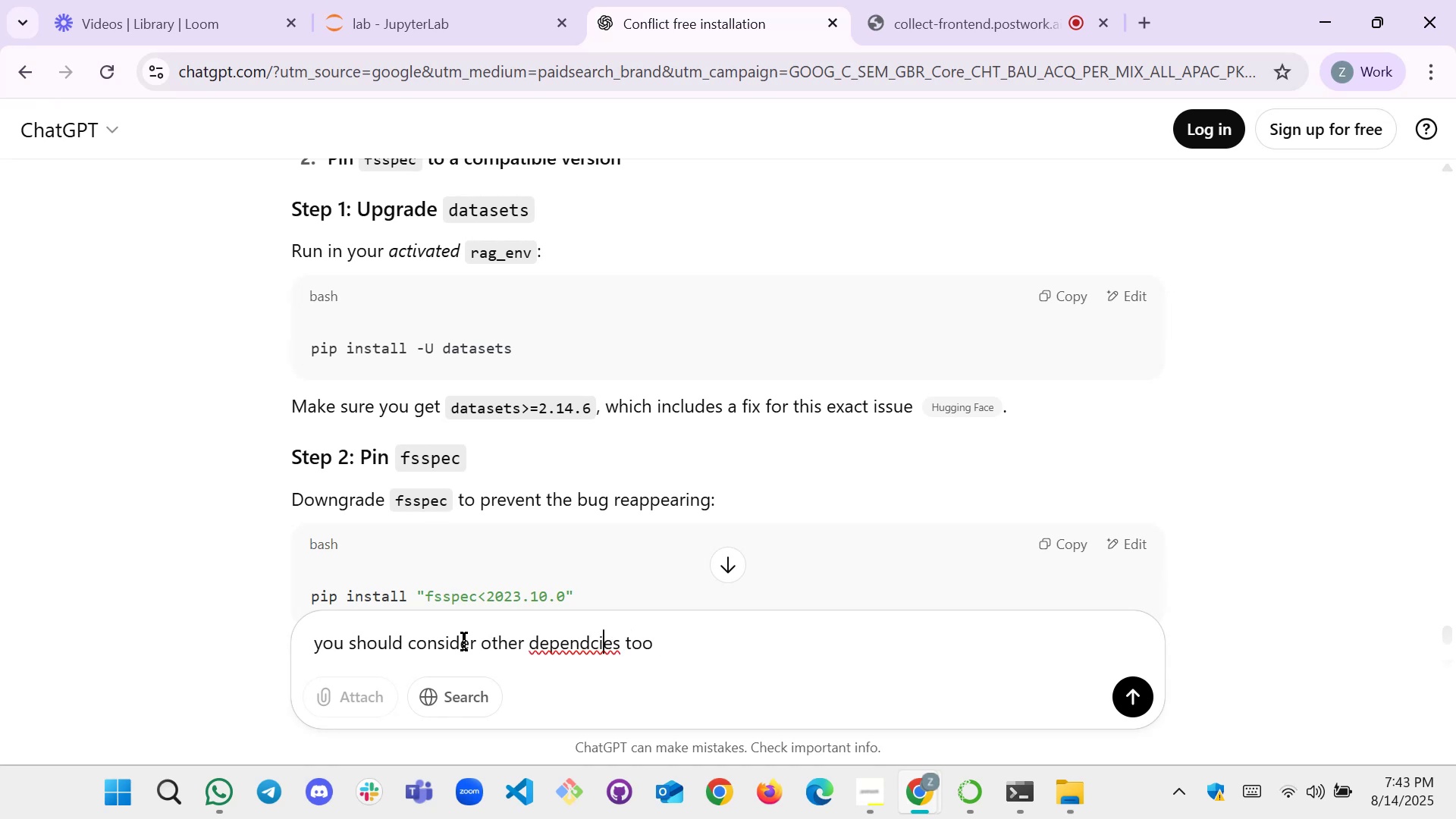 
key(ArrowLeft)
 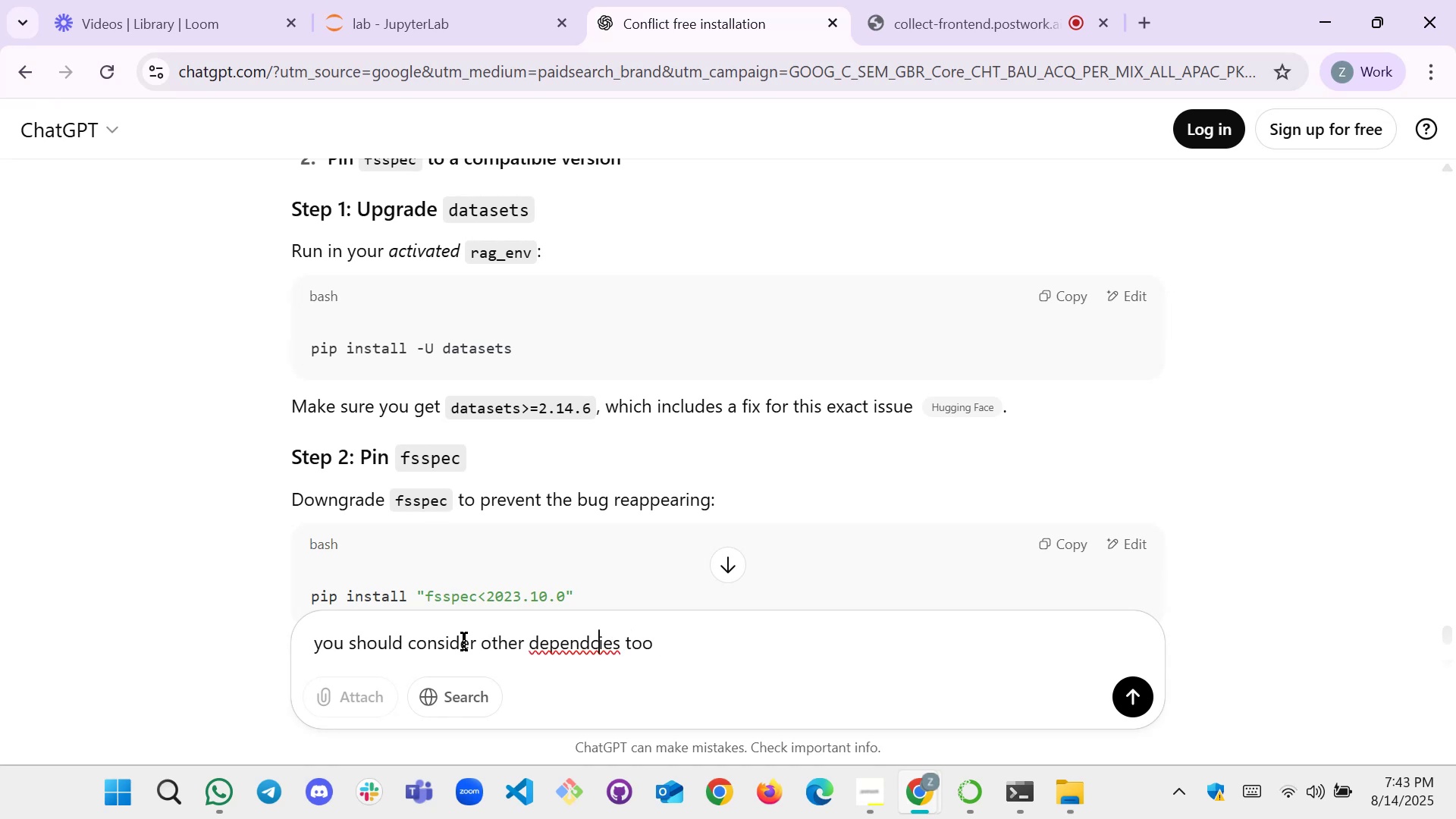 
key(ArrowLeft)
 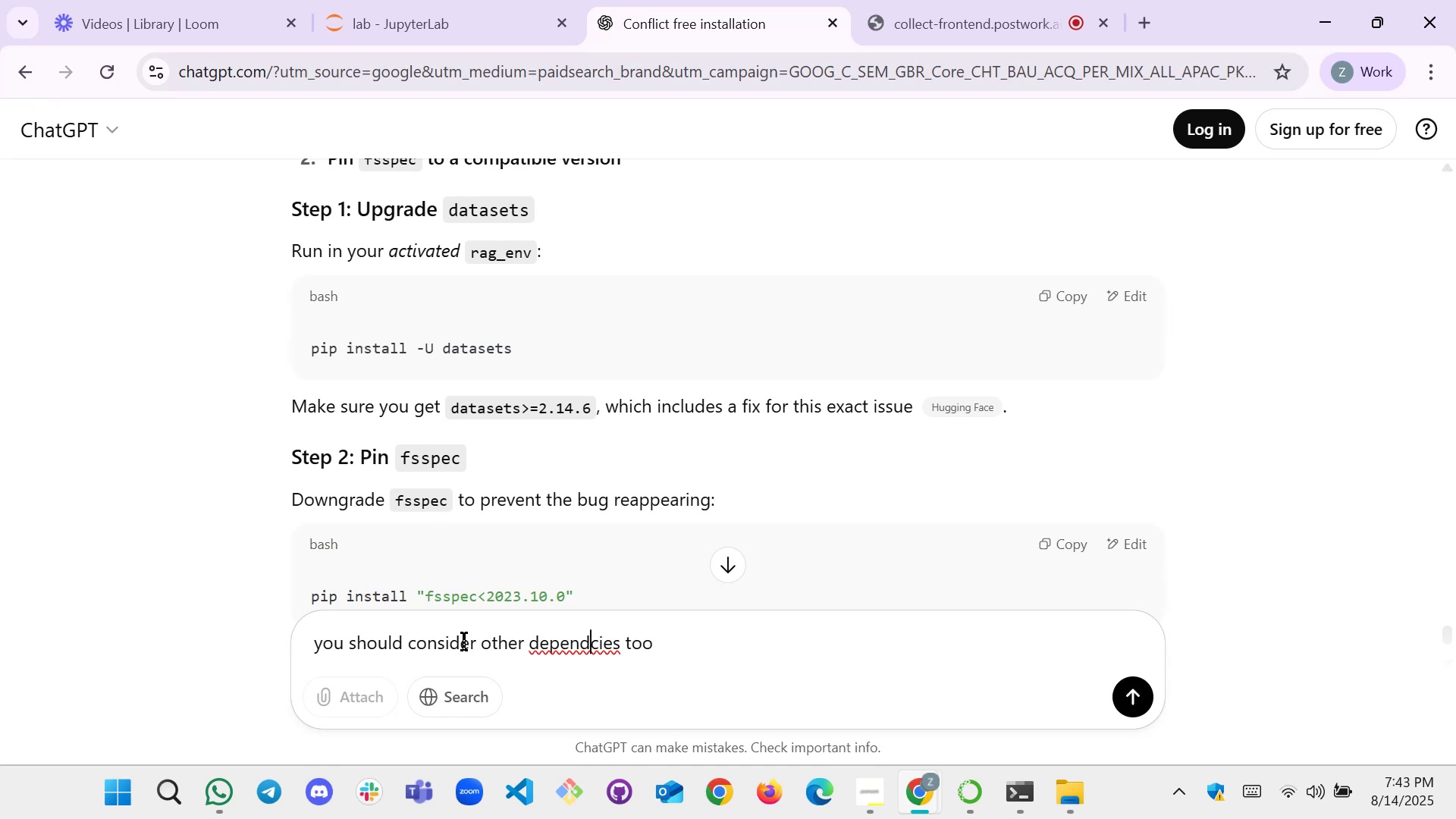 
type(en[PageDown])
 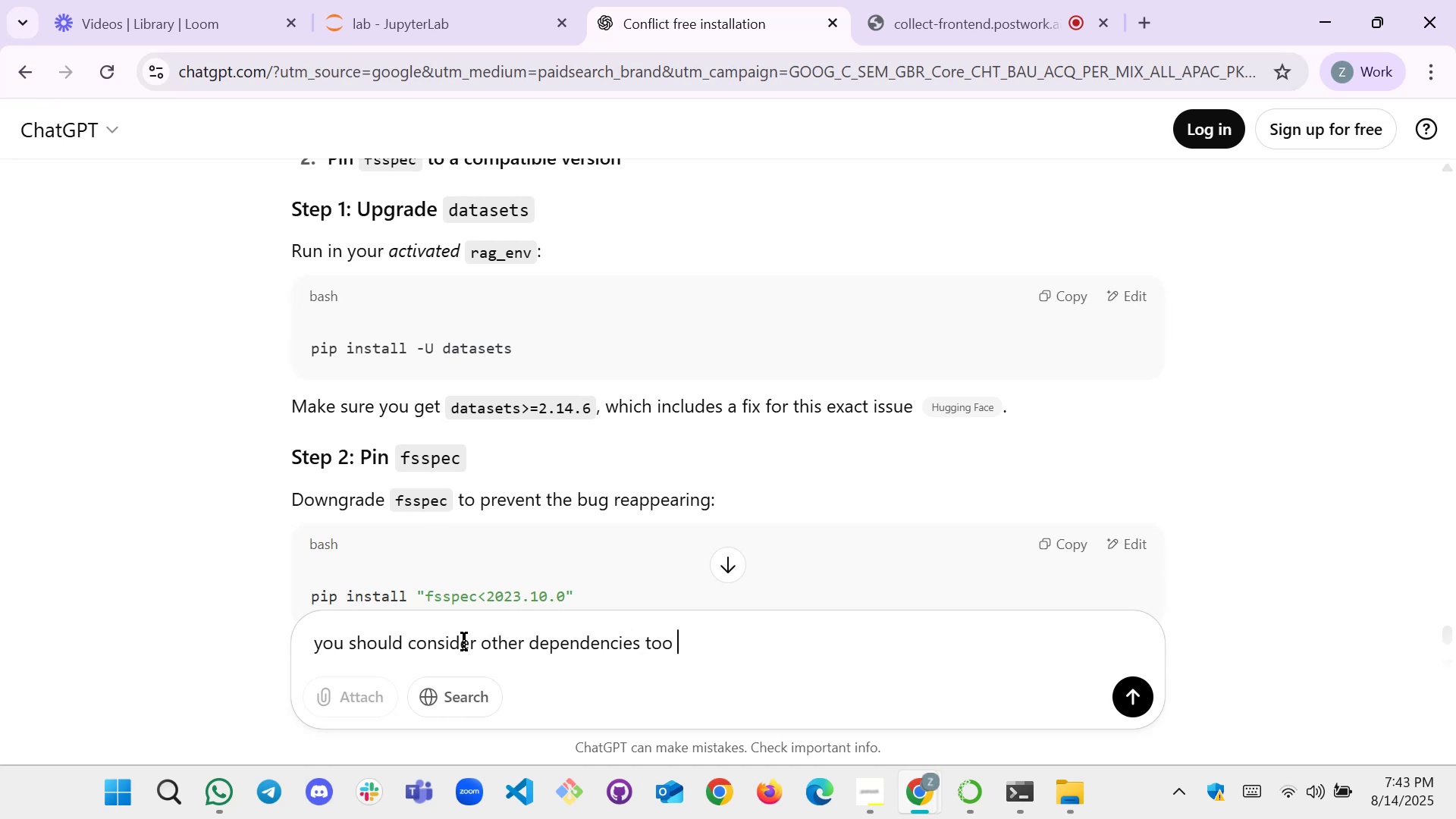 
key(ArrowRight)
 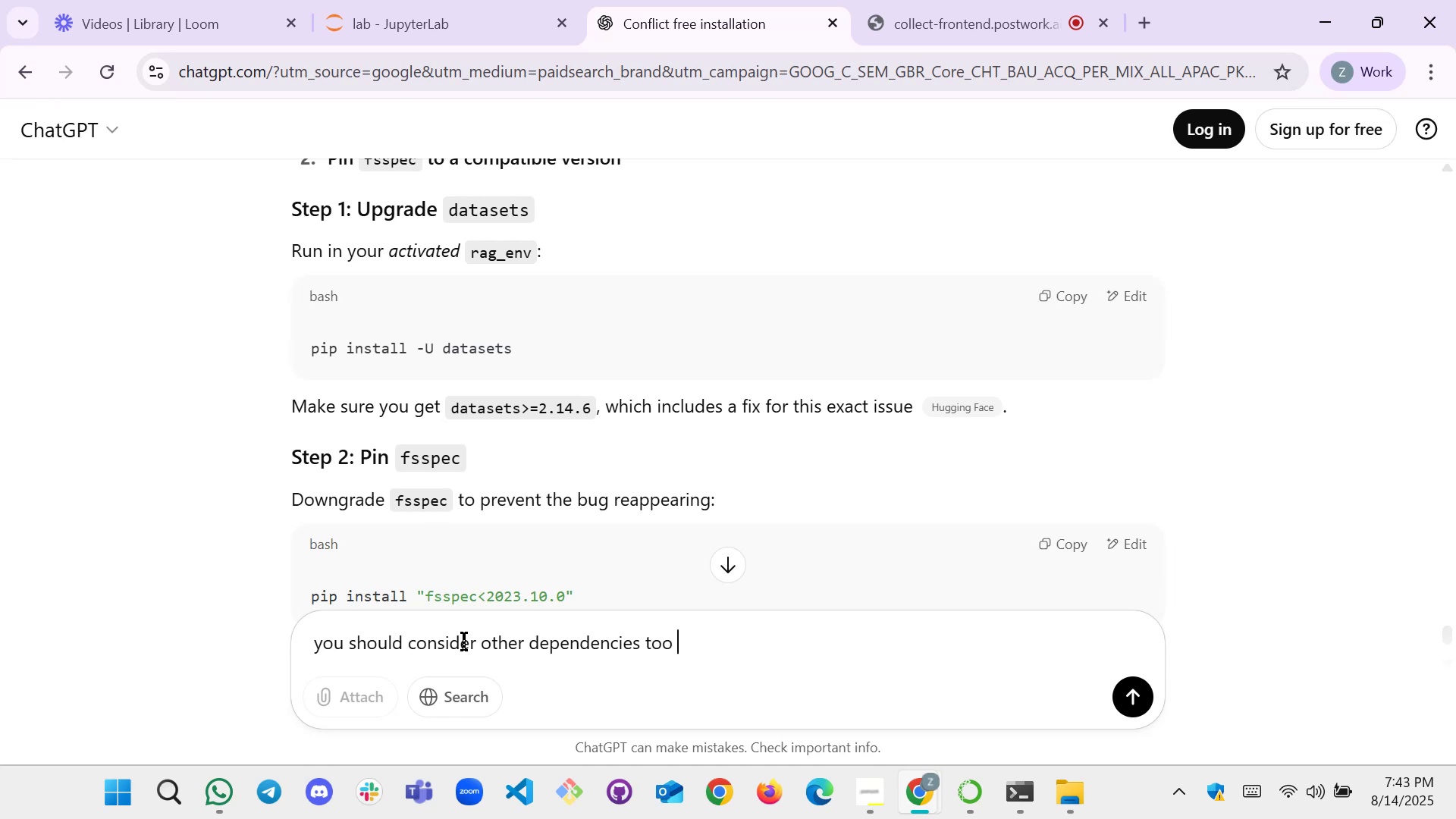 
type(for ac)
key(Backspace)
key(Backspace)
key(Backspace)
key(Backspace)
key(Backspace)
key(Backspace)
key(Backspace)
key(Backspace)
type(o , to not cause any colf)
key(Backspace)
key(Backspace)
type(flict )
 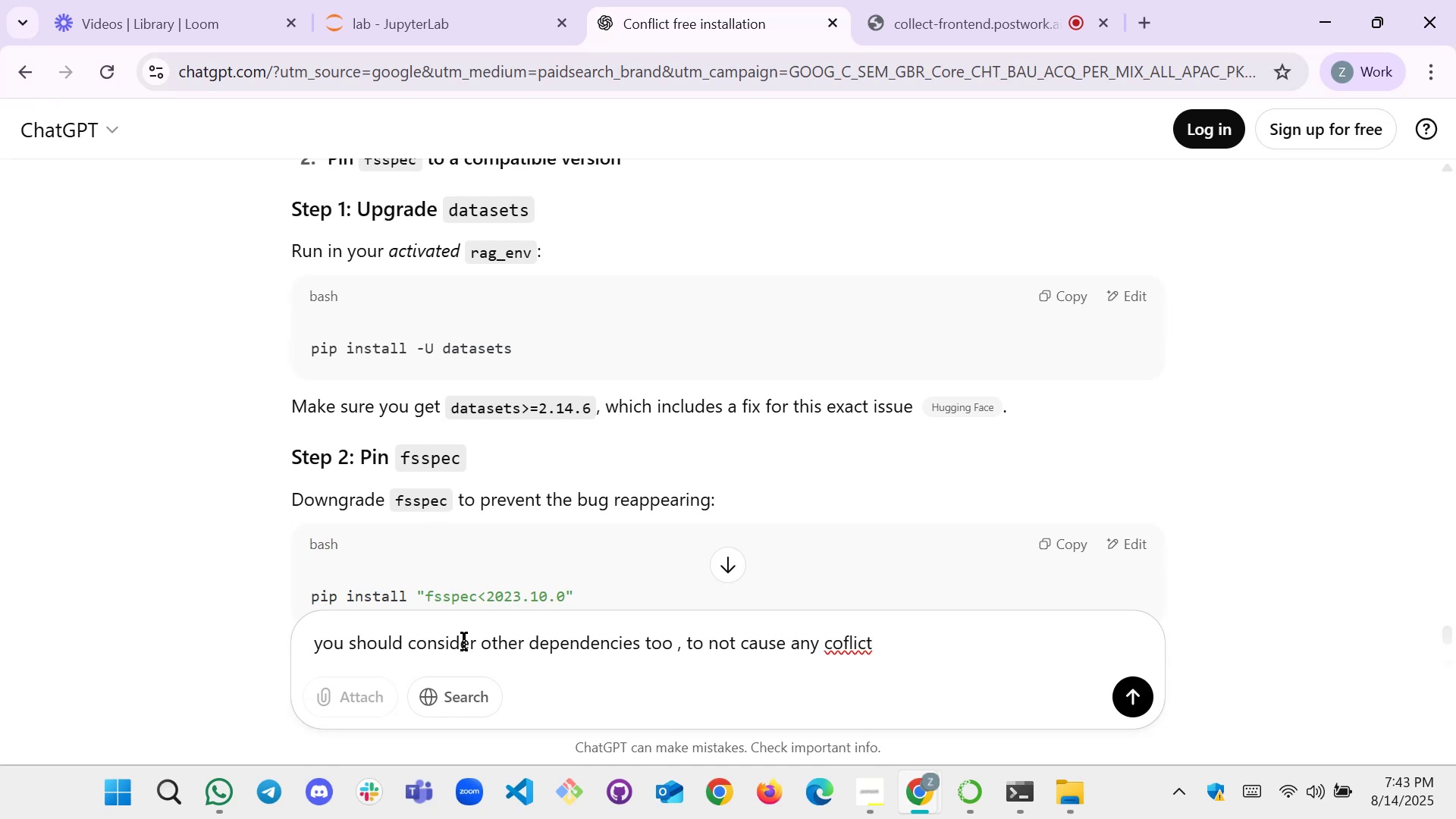 
key(ArrowLeft)
 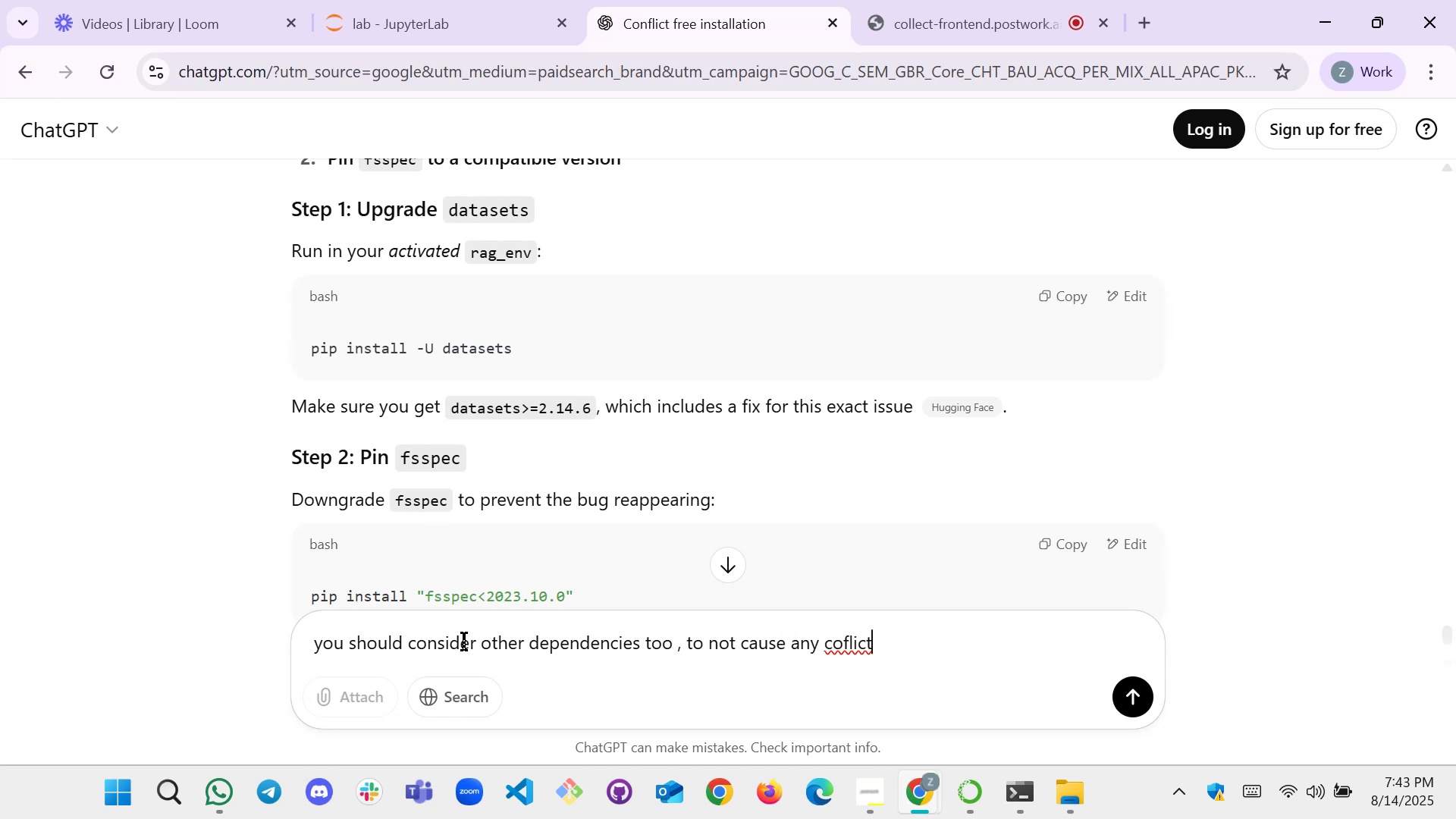 
key(ArrowLeft)
 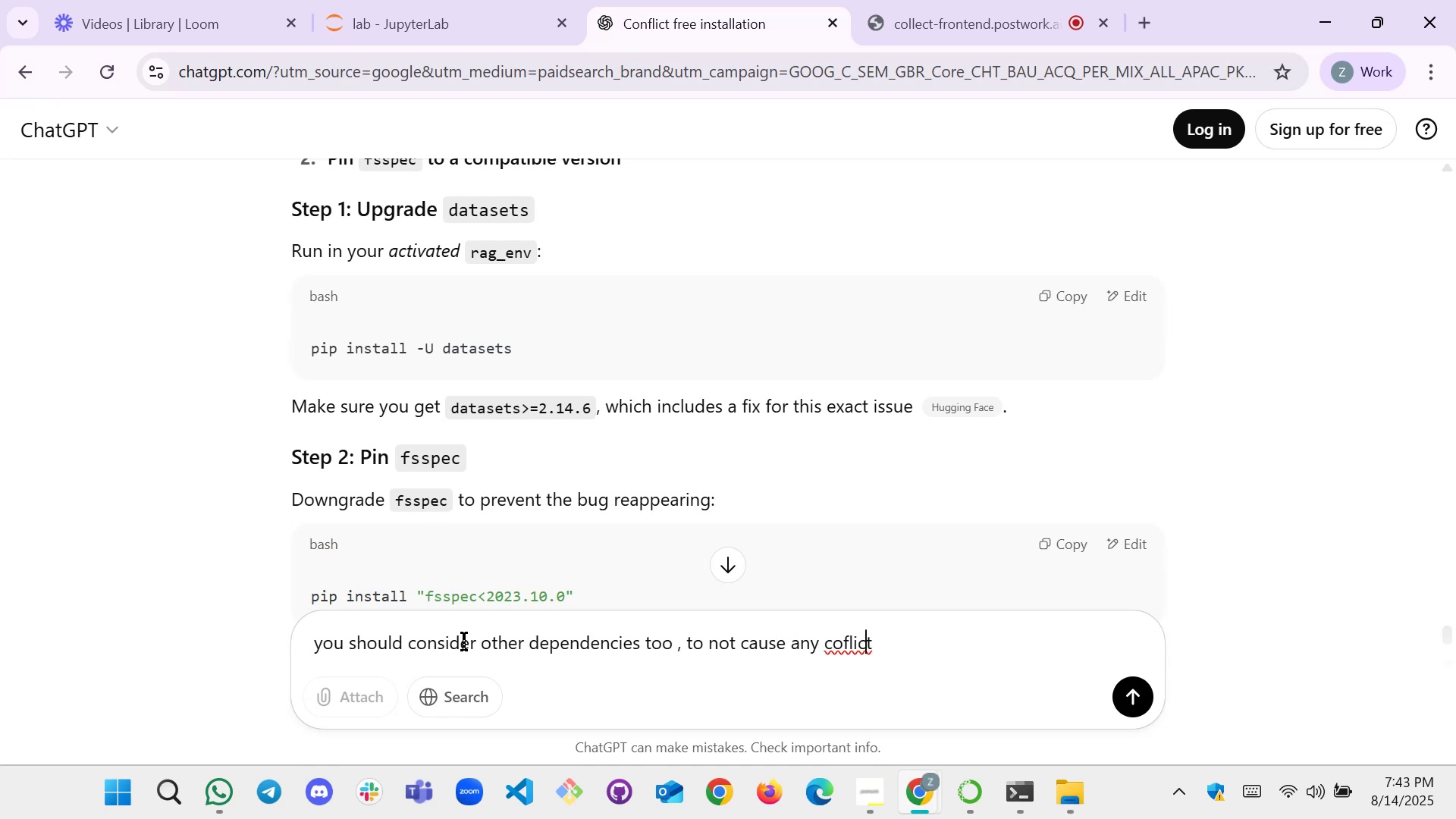 
key(ArrowLeft)
 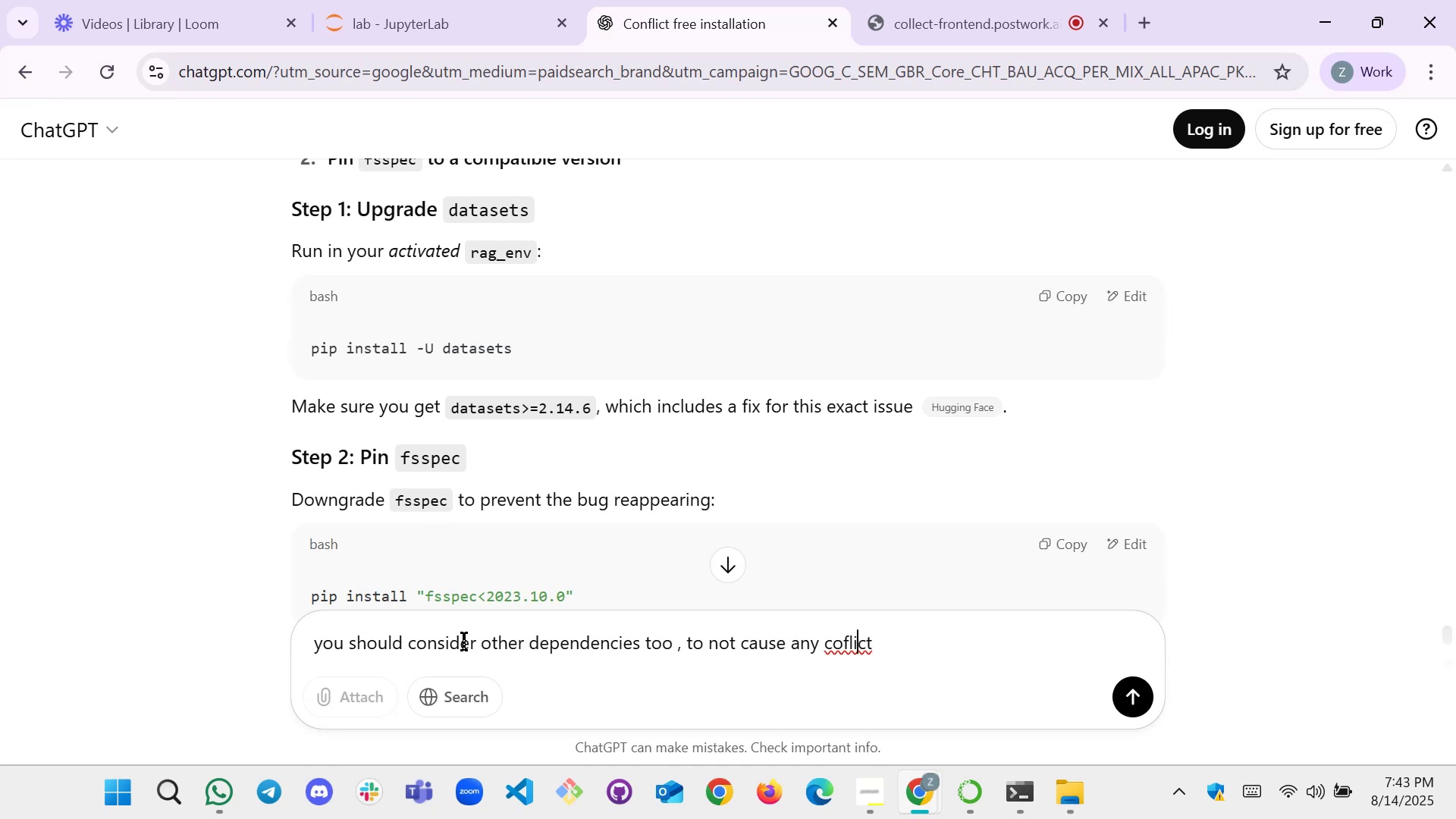 
key(ArrowLeft)
 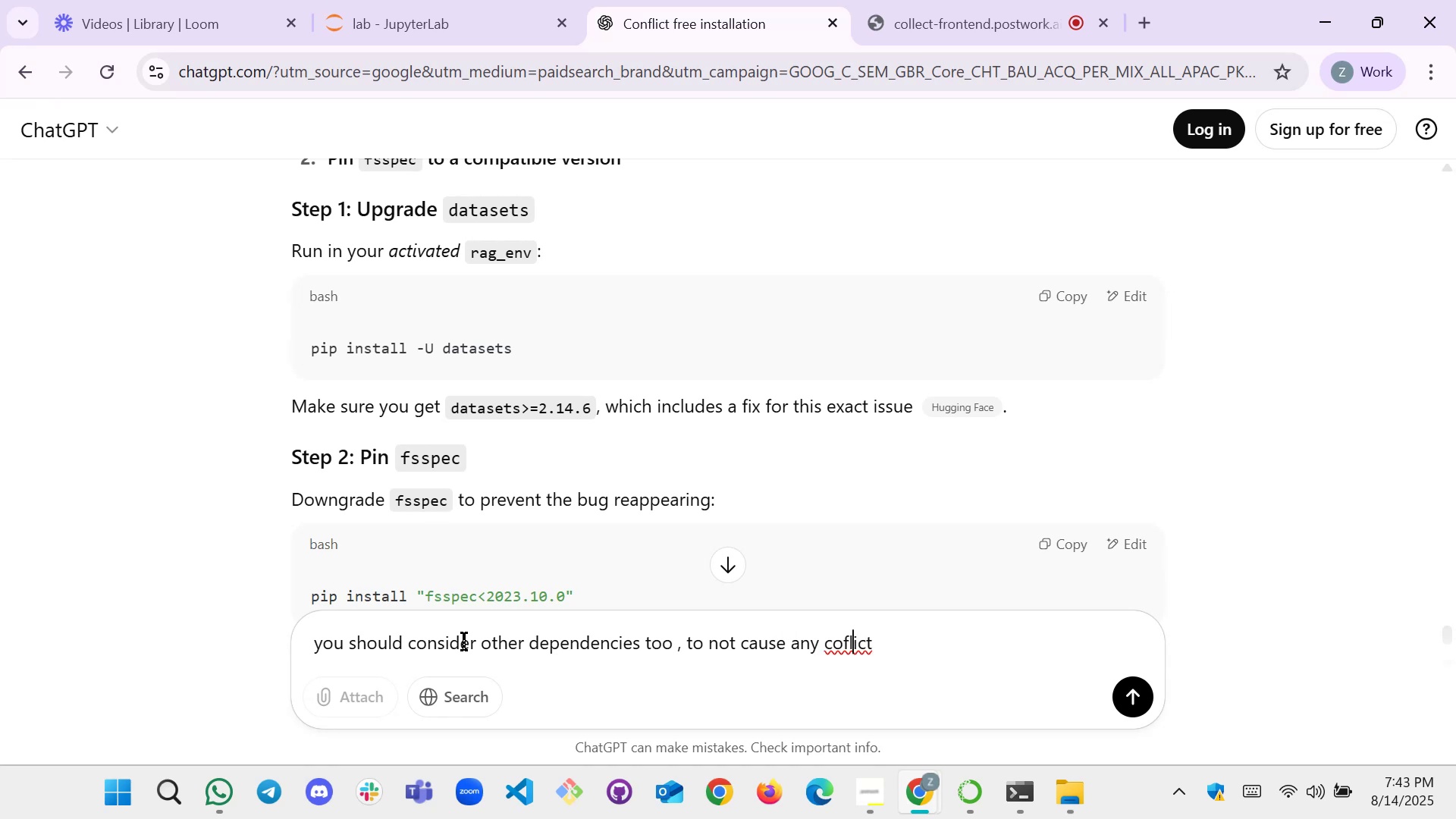 
key(ArrowLeft)
 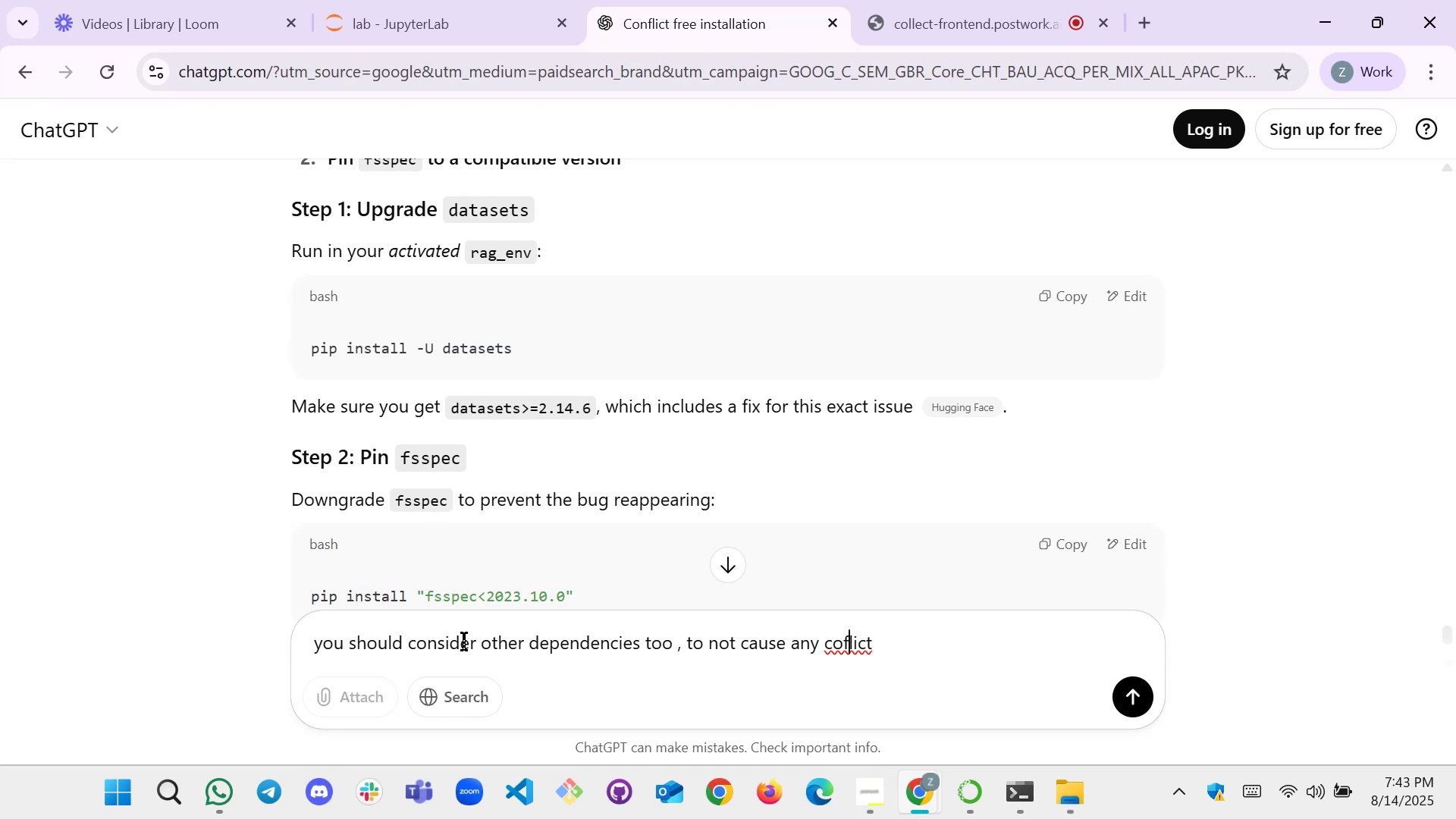 
key(ArrowLeft)
 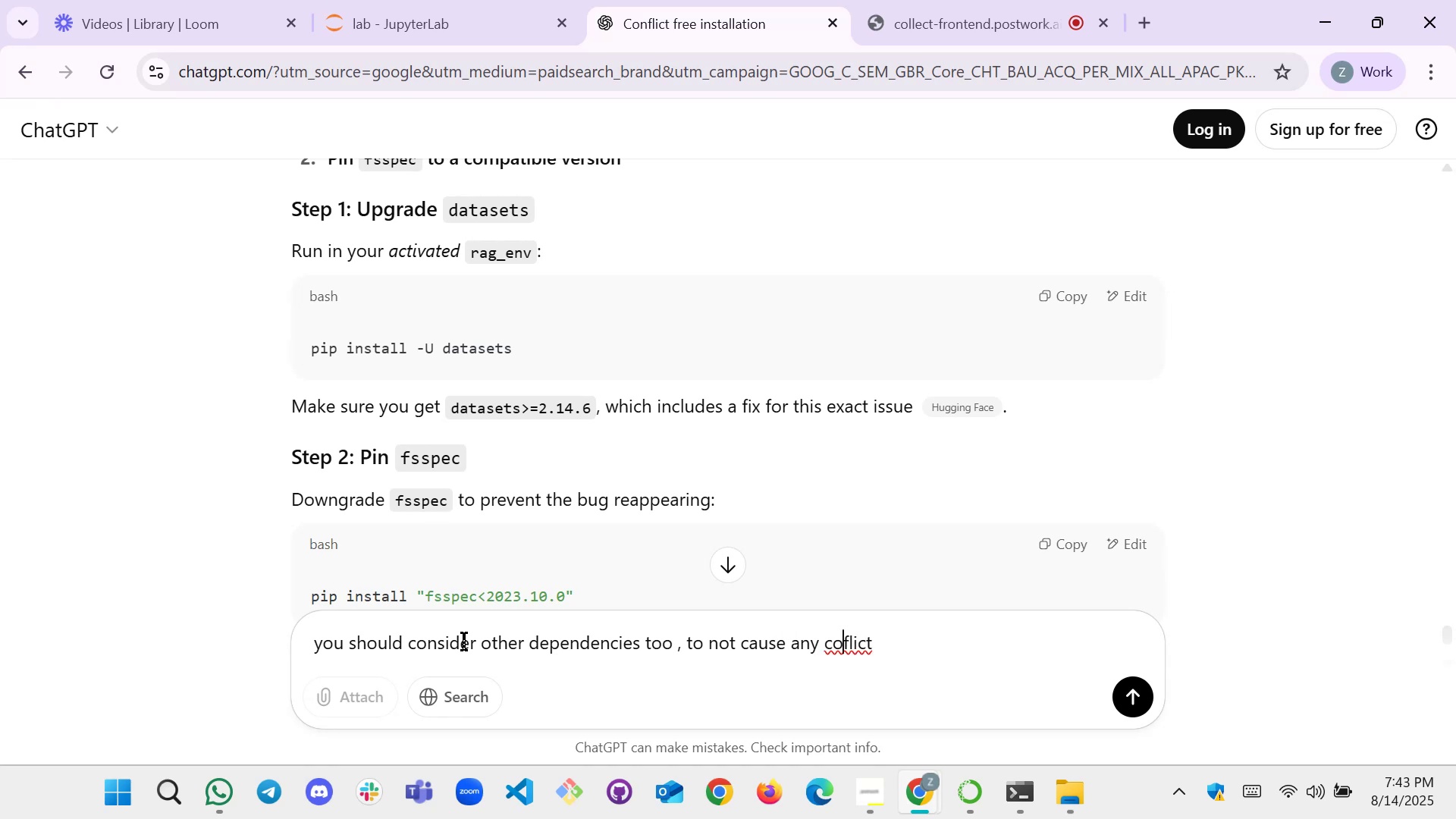 
key(N)
 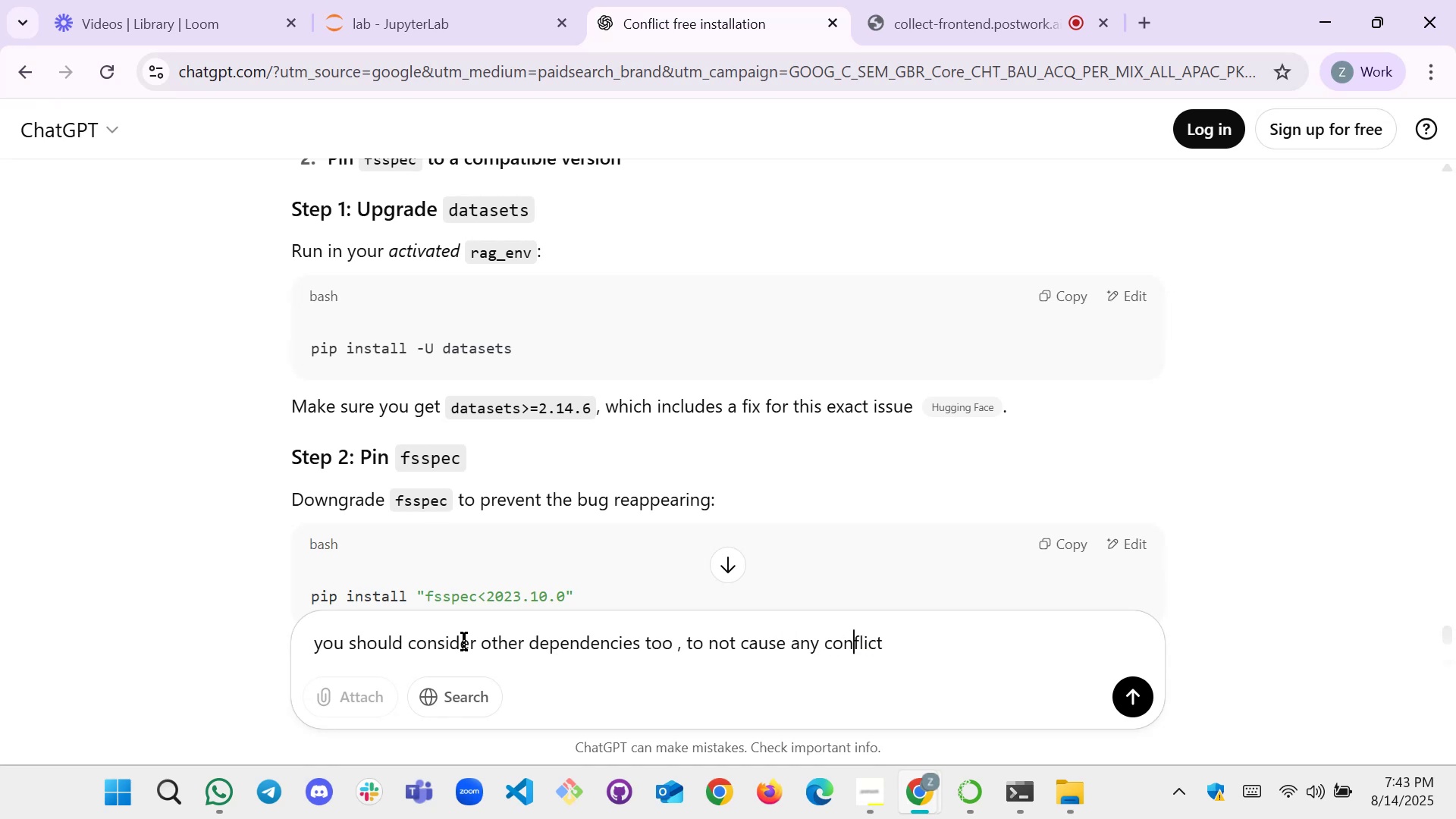 
key(Shift+ShiftRight)
 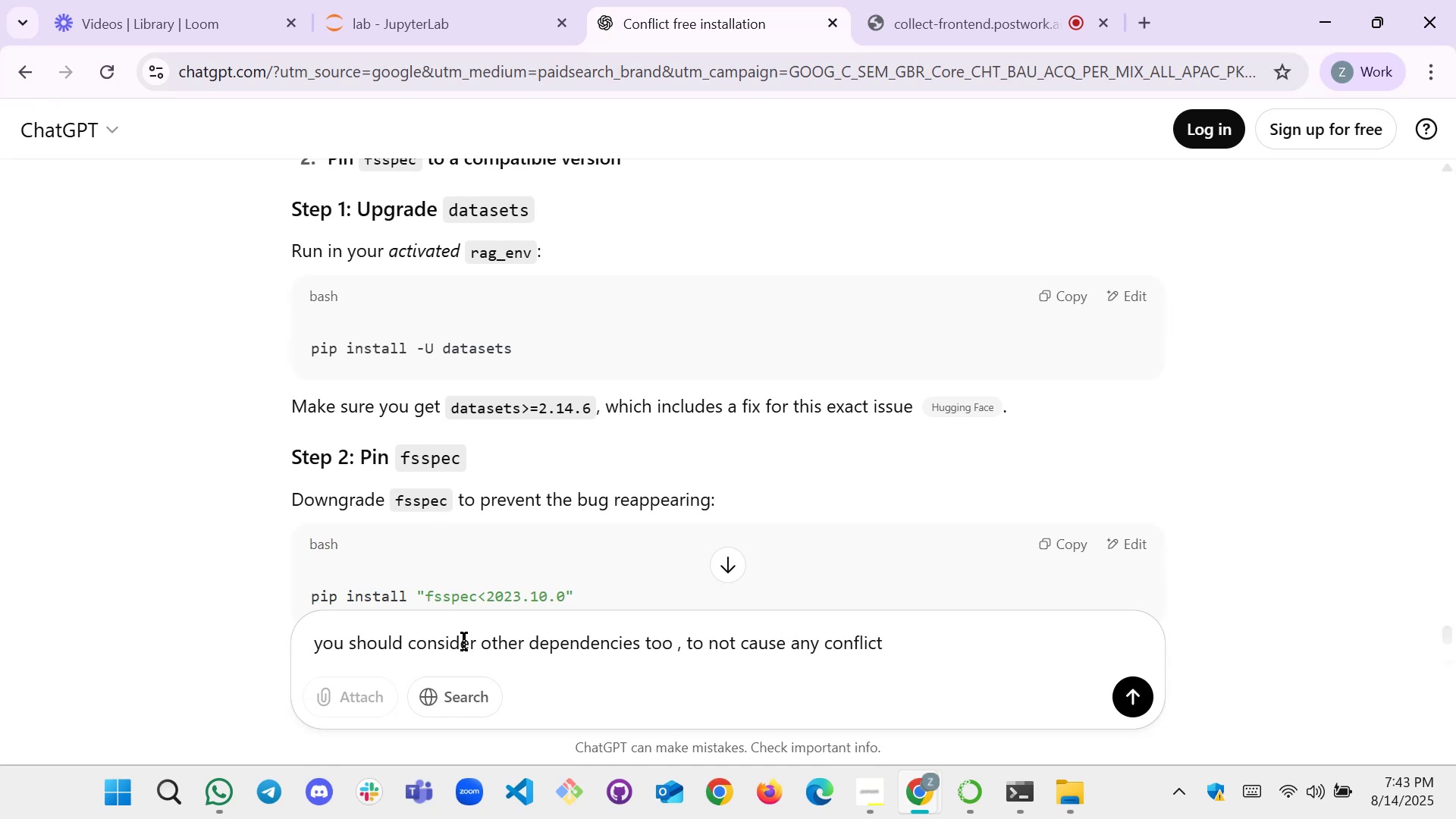 
key(Enter)
 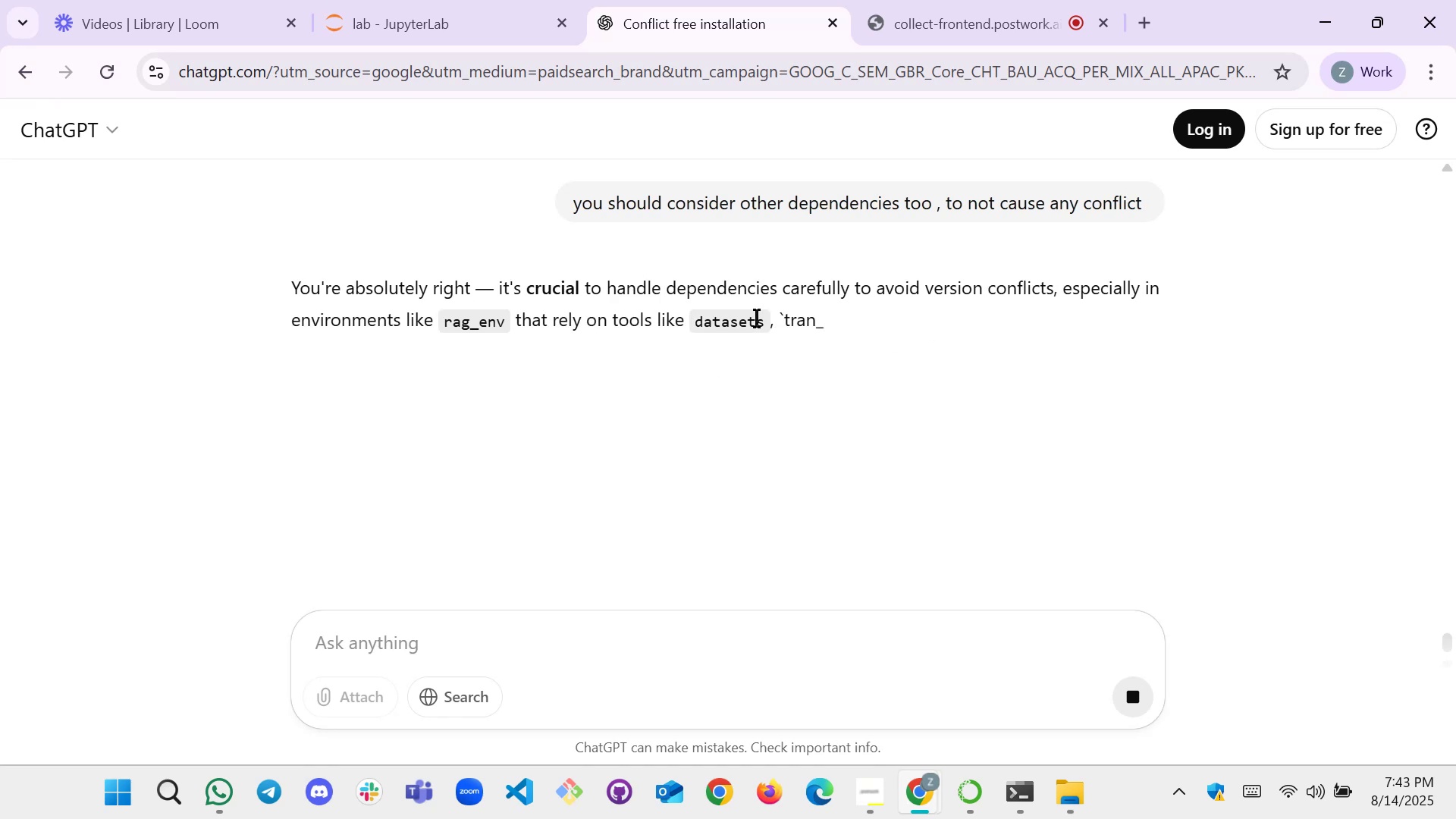 
wait(9.73)
 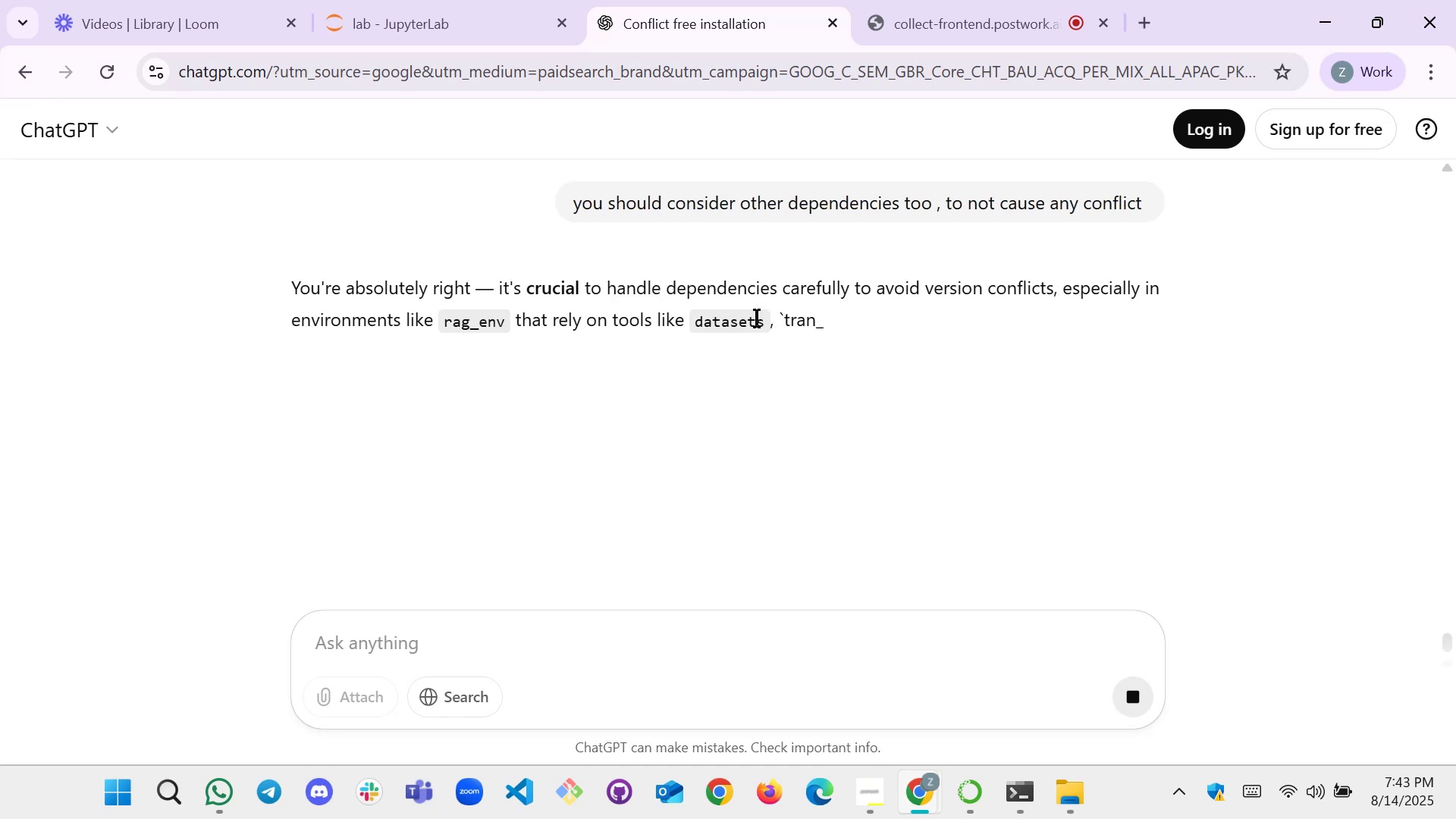 
scroll: coordinate [526, 341], scroll_direction: down, amount: 1.0
 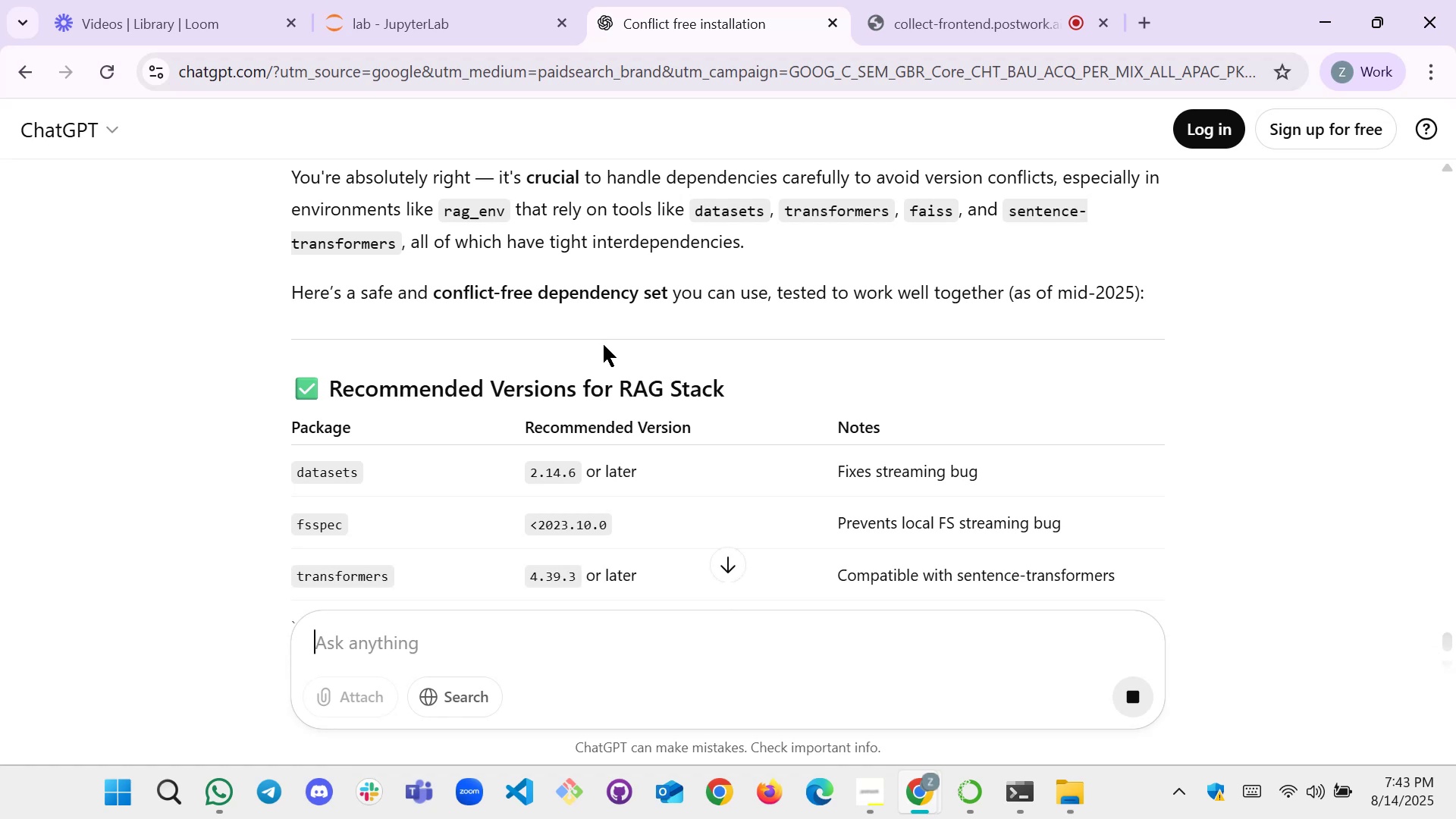 
wait(5.45)
 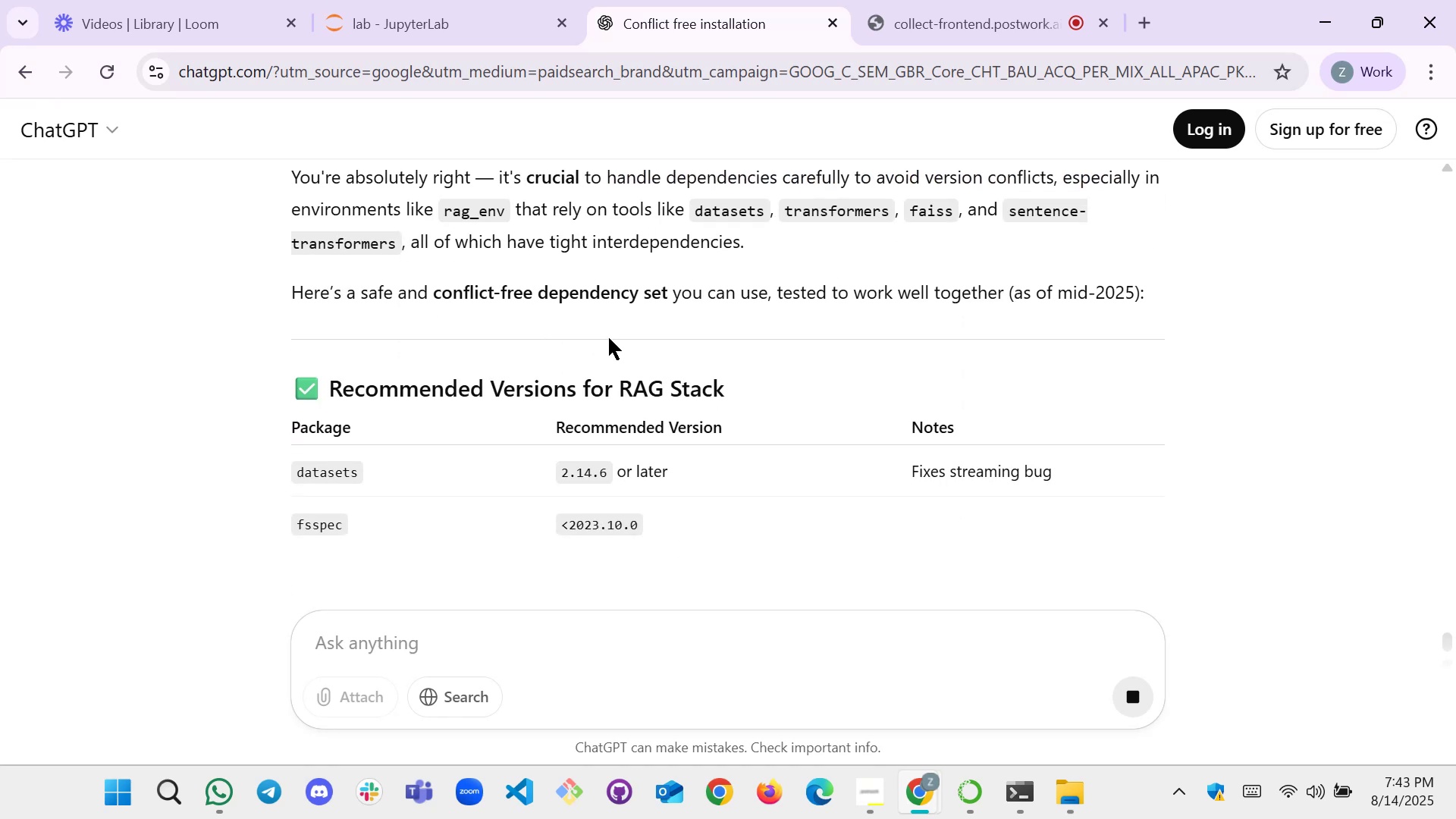 
scroll: coordinate [687, 413], scroll_direction: down, amount: 7.0
 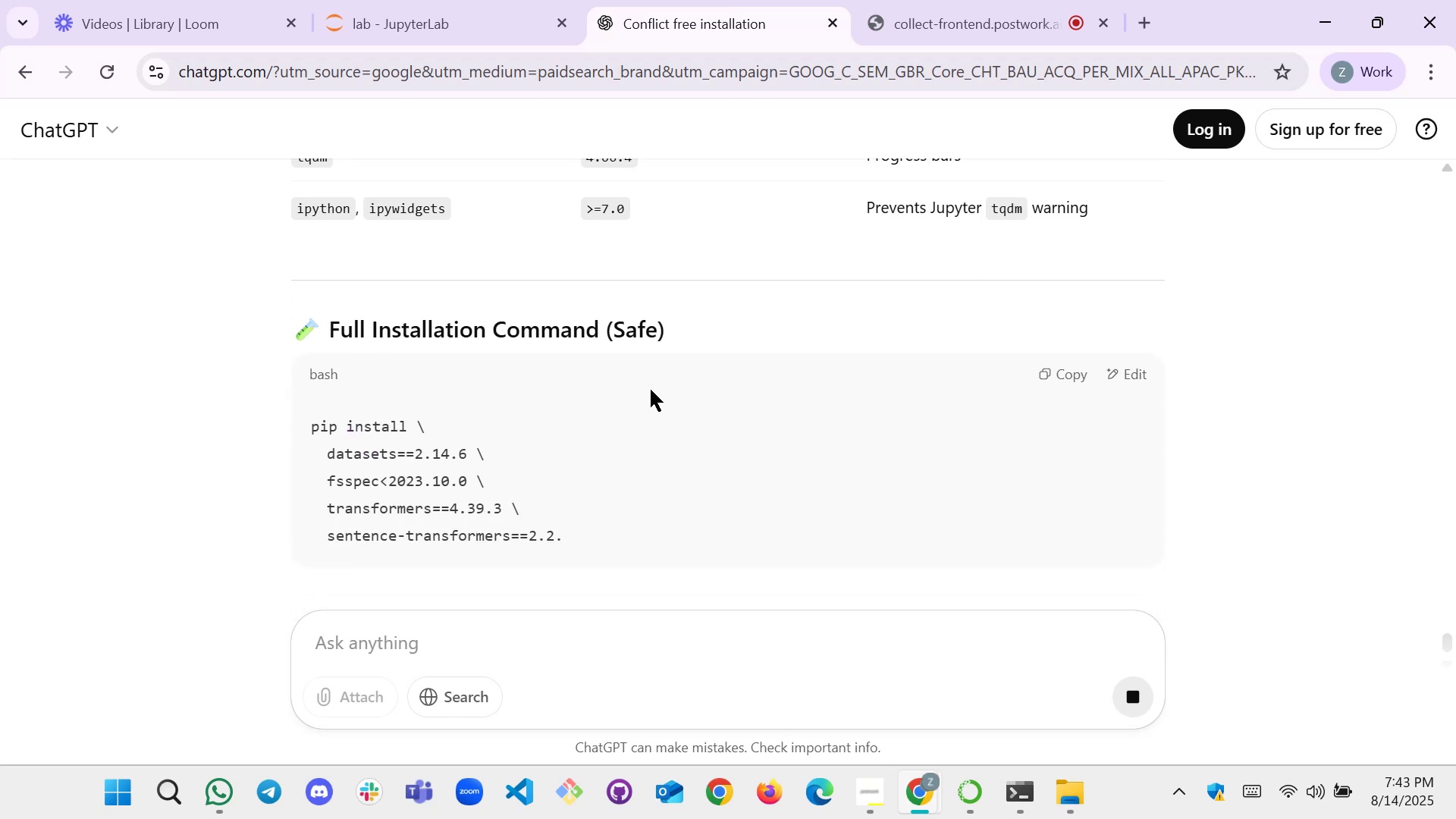 
scroll: coordinate [535, 388], scroll_direction: down, amount: 5.0
 